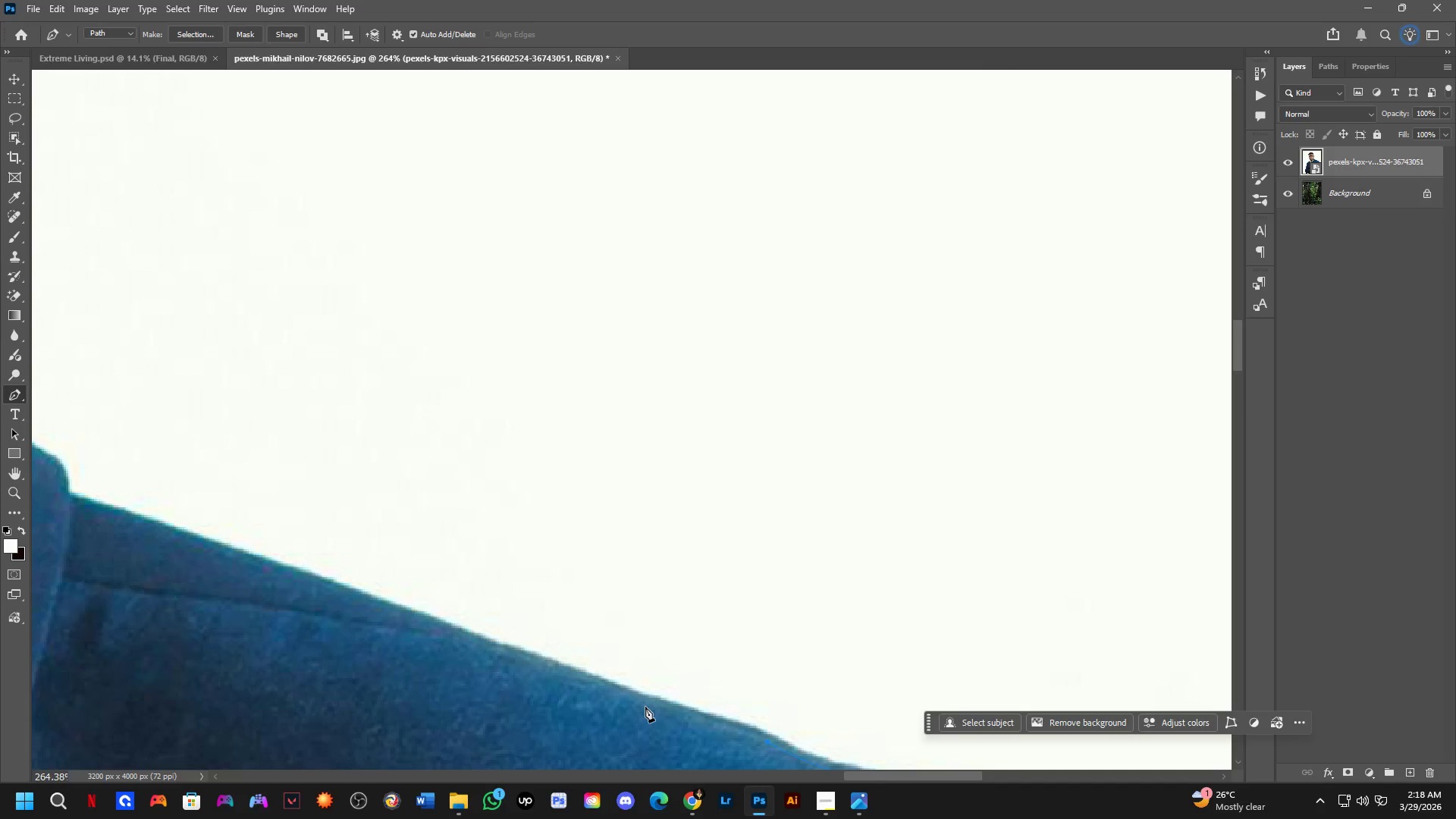 
left_click_drag(start_coordinate=[644, 703], to_coordinate=[600, 687])
 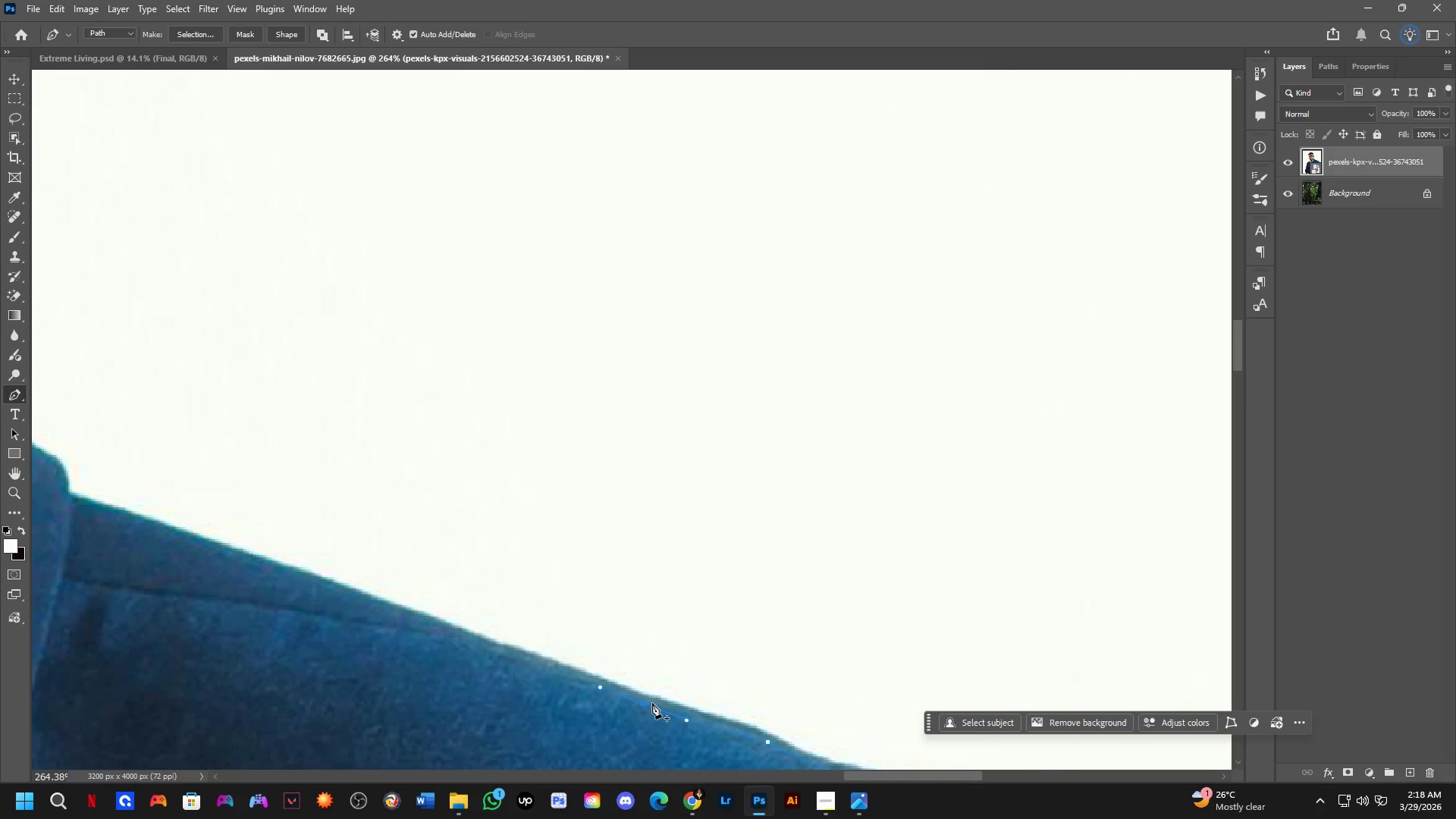 
key(Control+ControlLeft)
 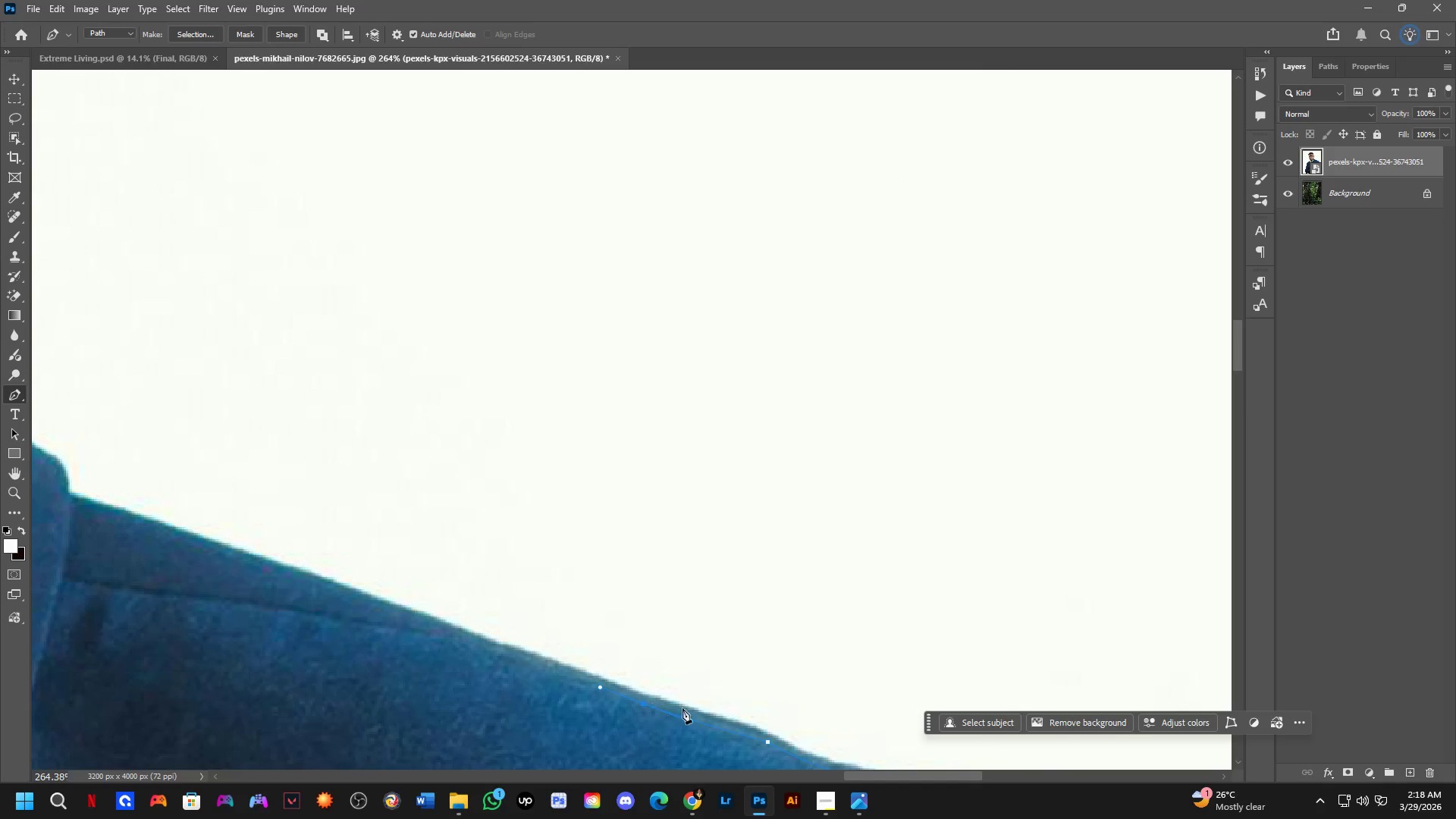 
key(Control+Z)
 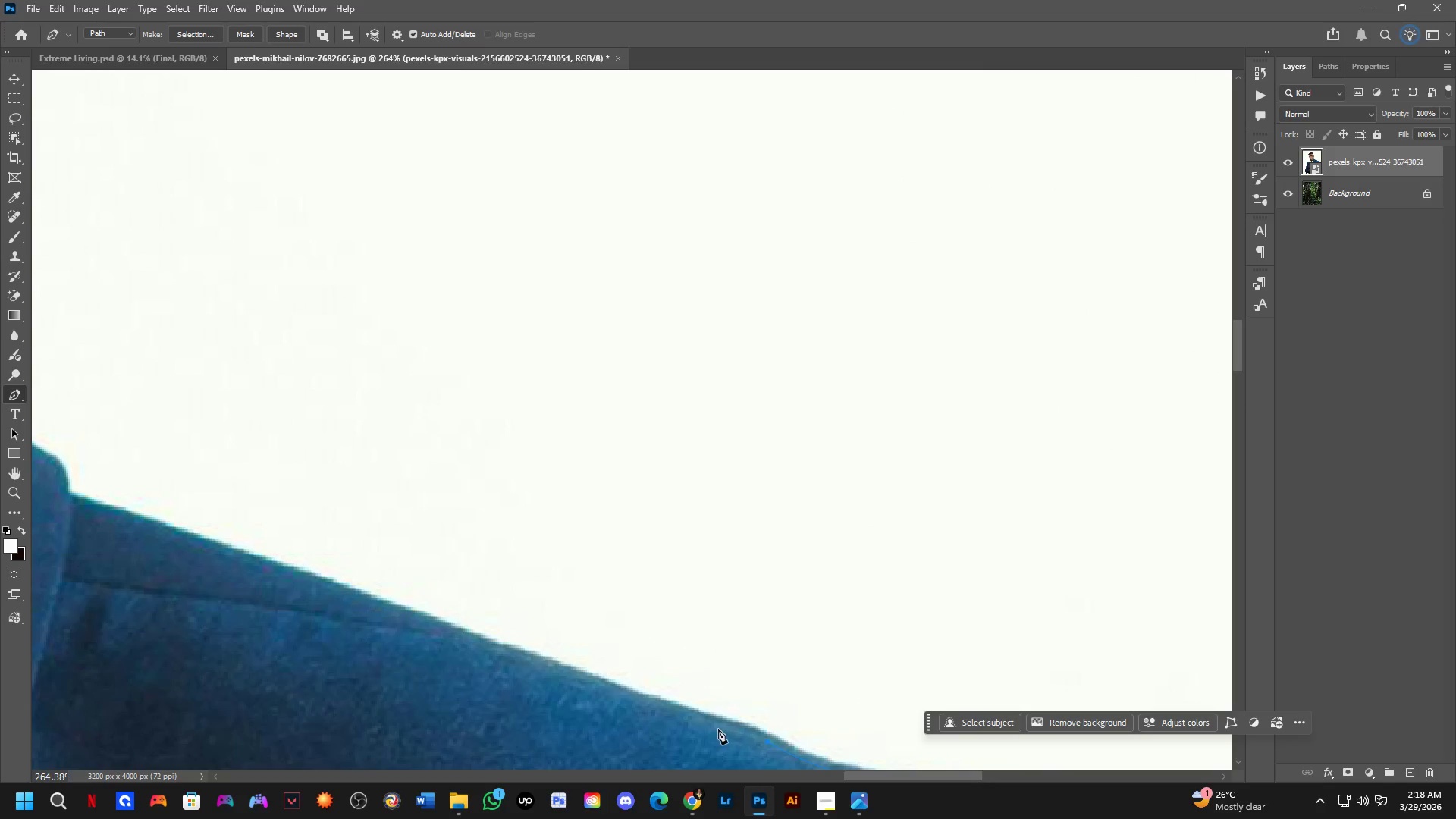 
left_click_drag(start_coordinate=[713, 726], to_coordinate=[686, 721])
 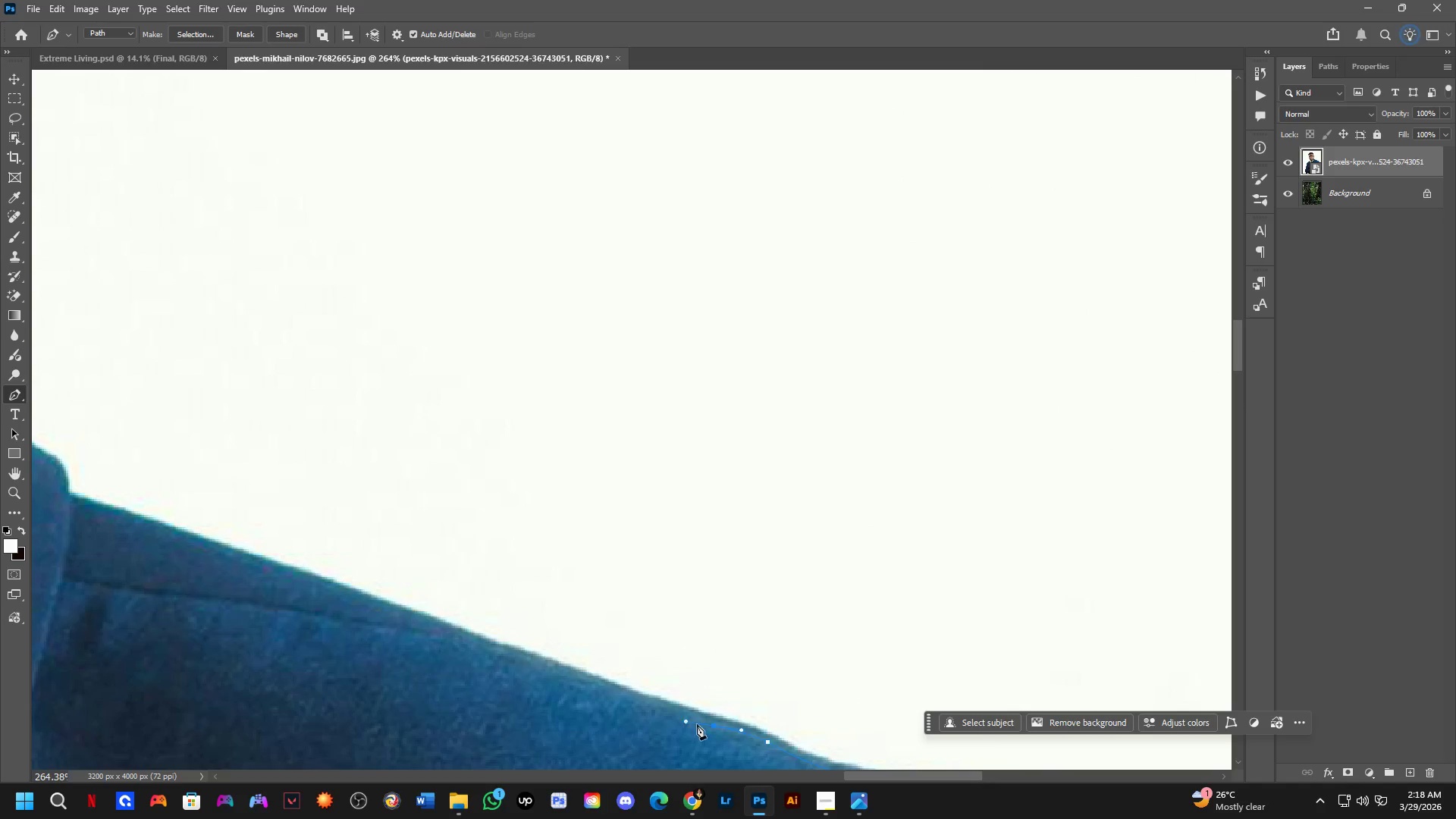 
key(Control+ControlLeft)
 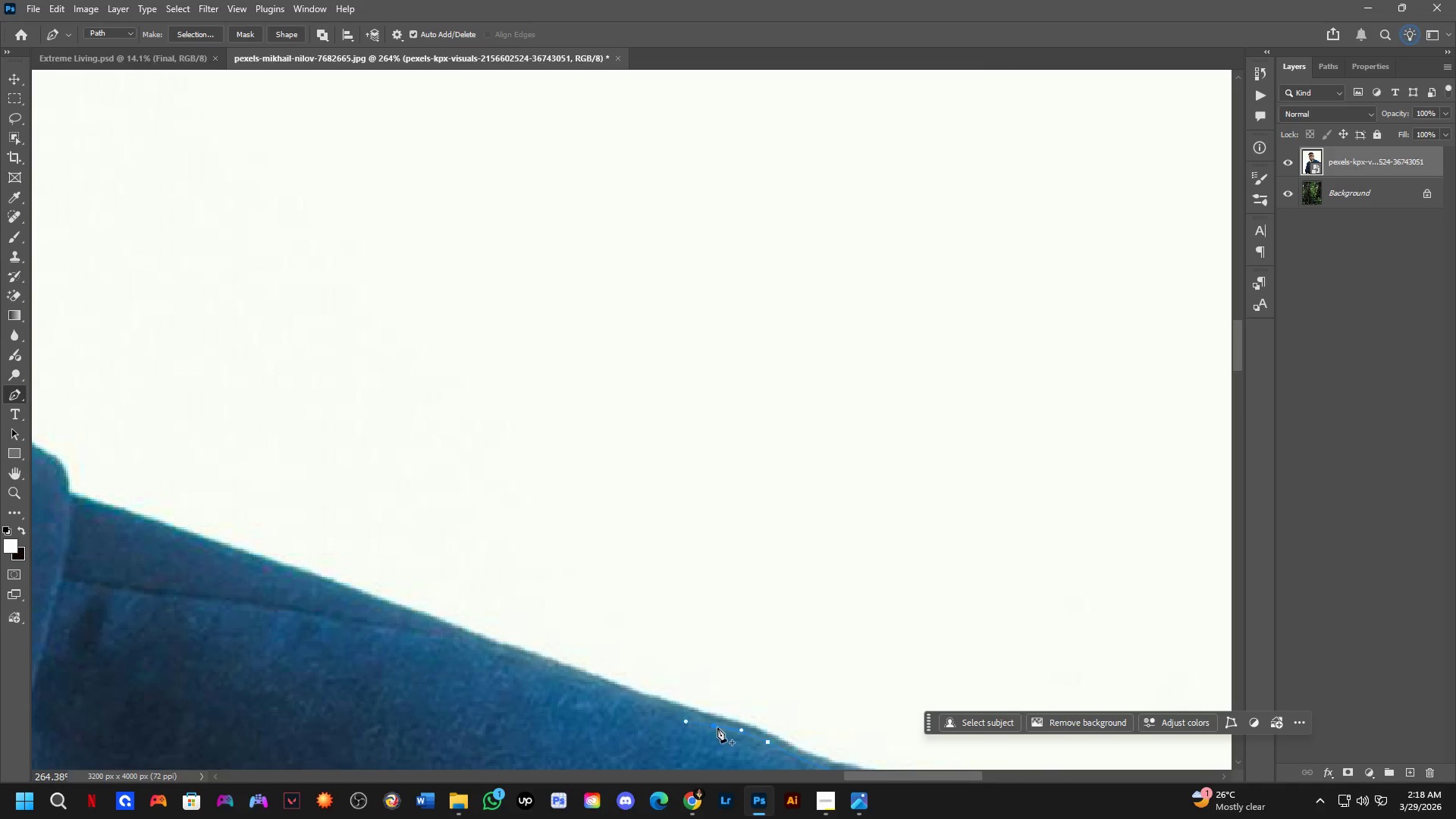 
key(Control+Z)
 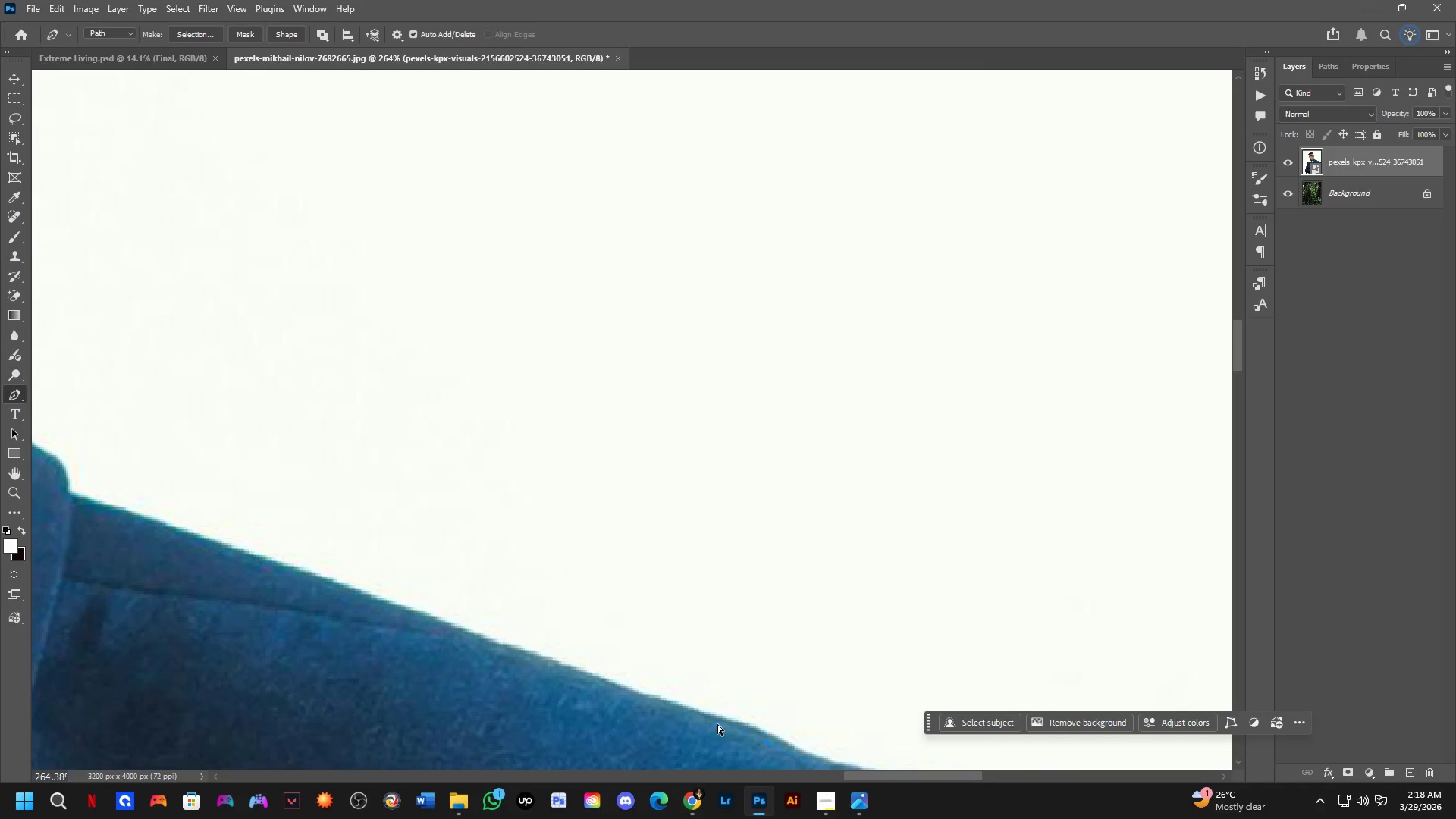 
left_click_drag(start_coordinate=[717, 723], to_coordinate=[692, 723])
 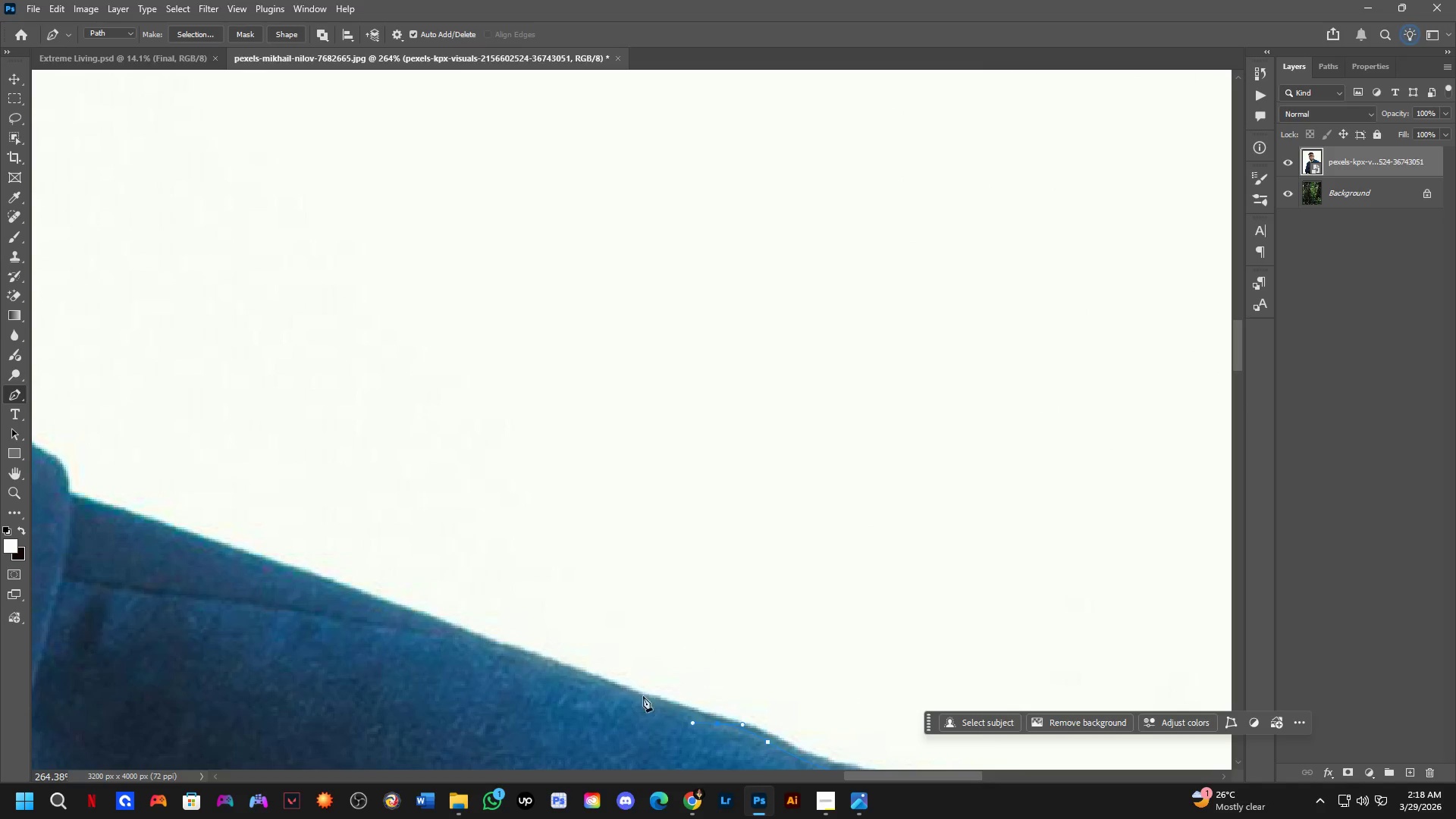 
left_click_drag(start_coordinate=[623, 691], to_coordinate=[606, 686])
 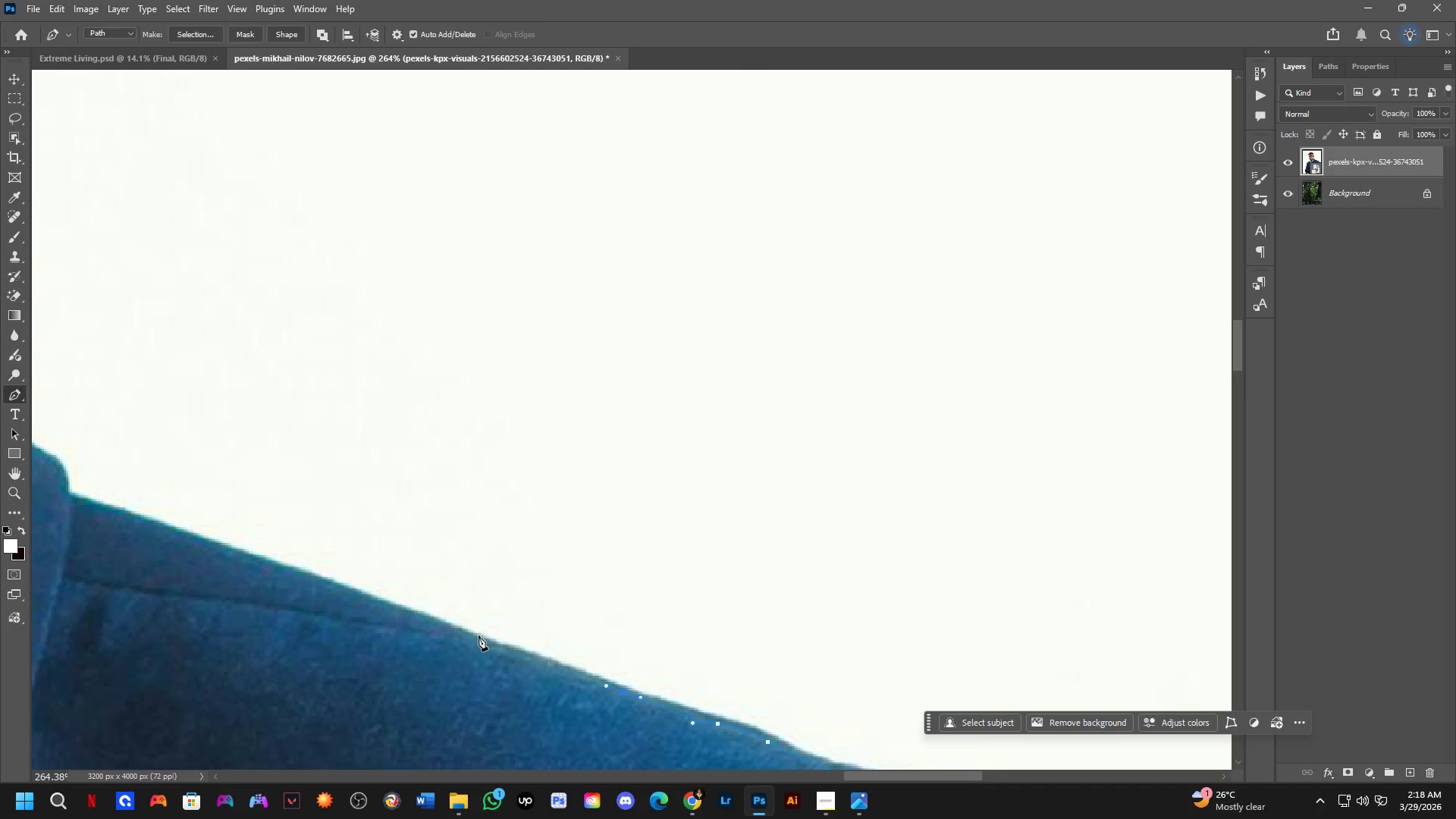 
left_click([468, 633])
 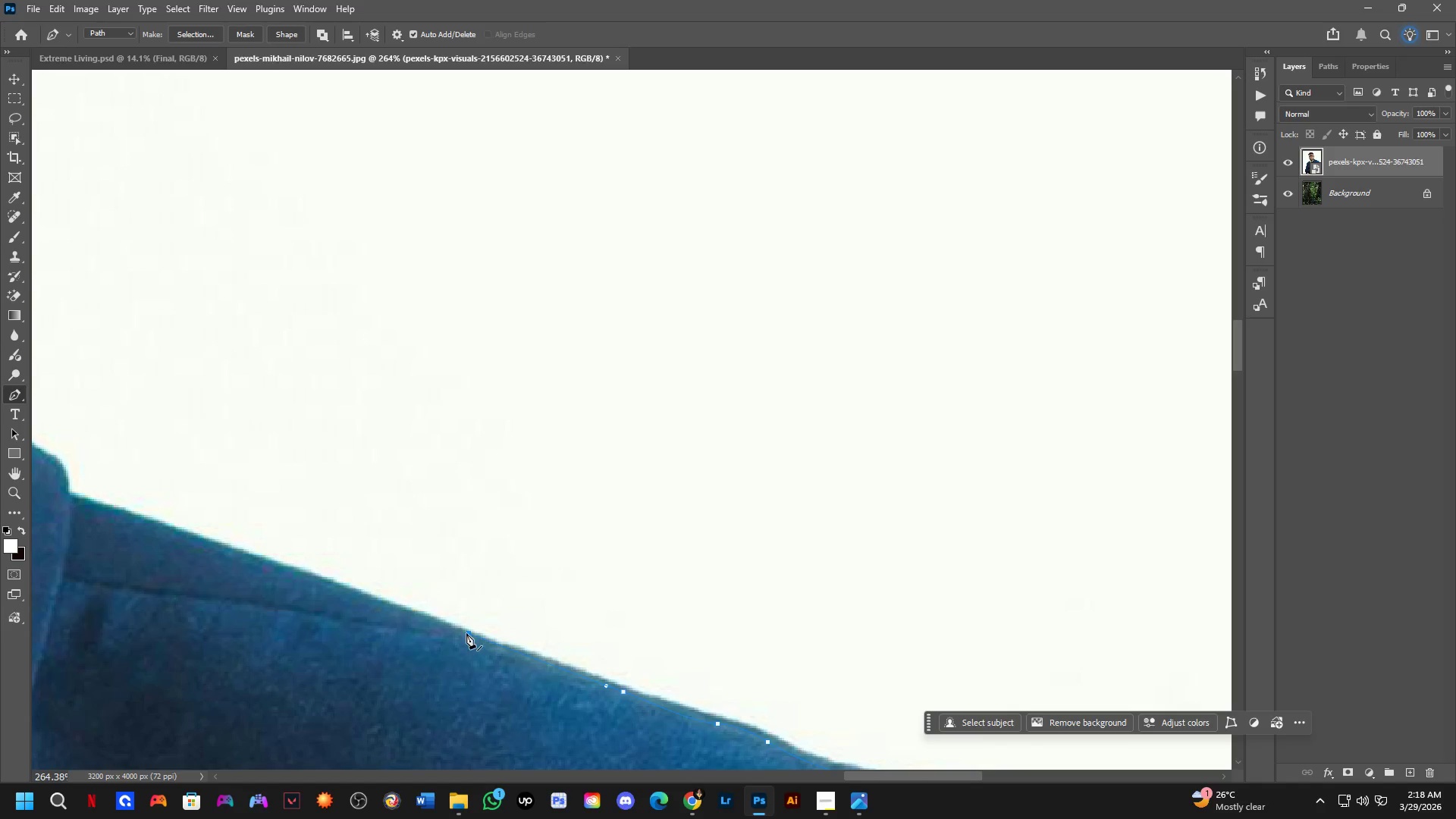 
hold_key(key=Space, duration=0.5)
 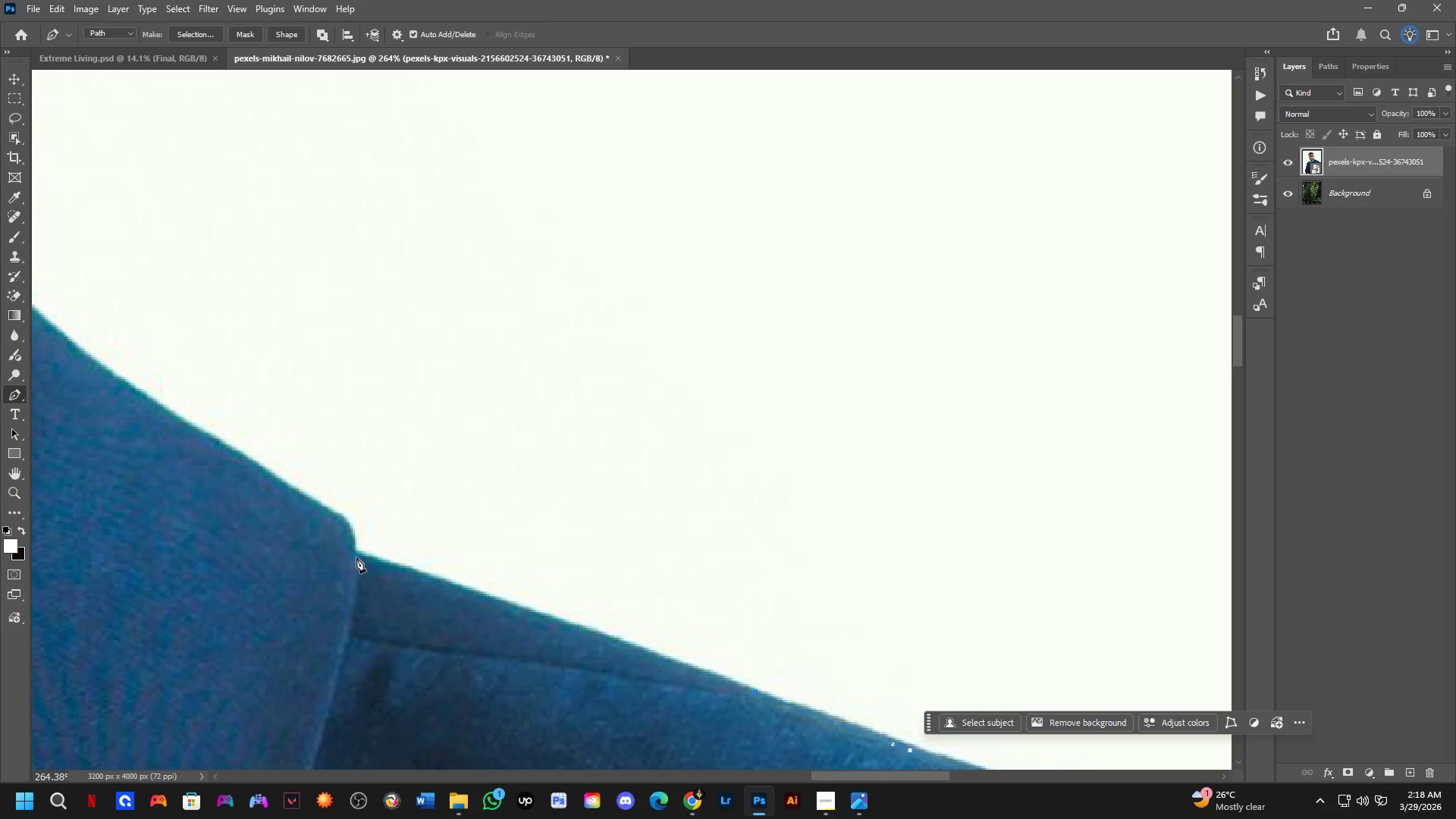 
left_click_drag(start_coordinate=[378, 645], to_coordinate=[665, 704])
 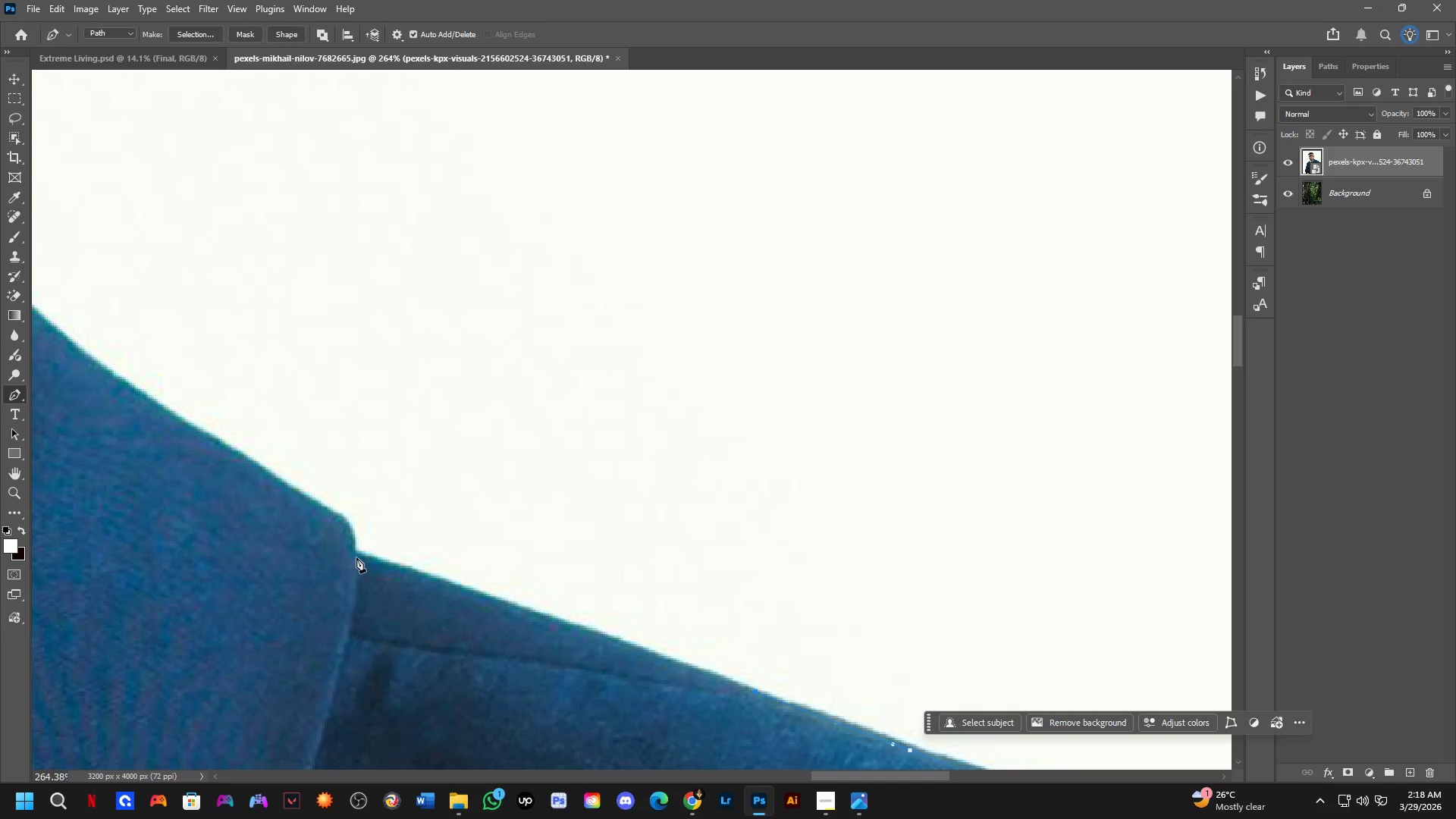 
left_click([356, 557])
 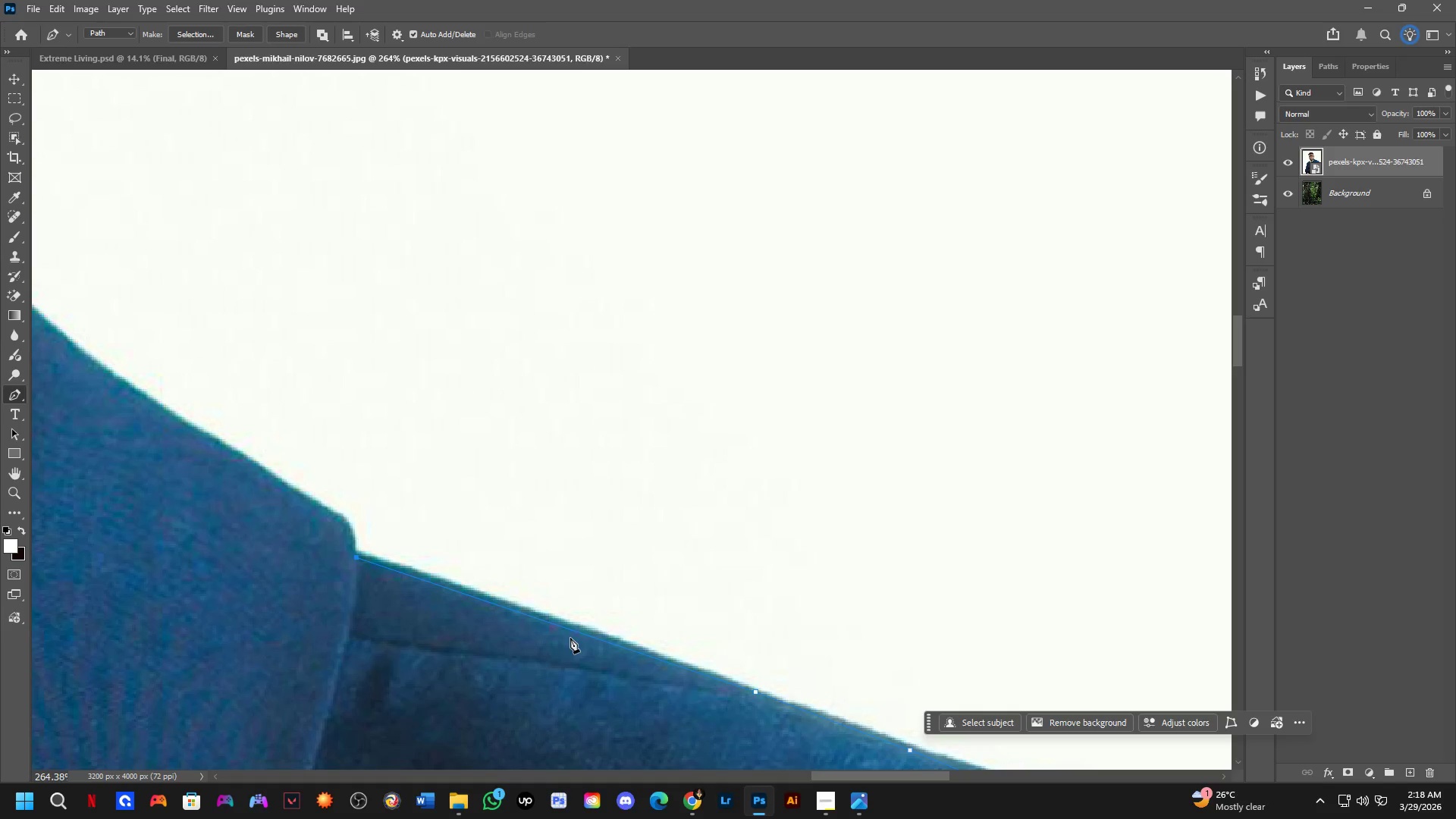 
left_click([566, 633])
 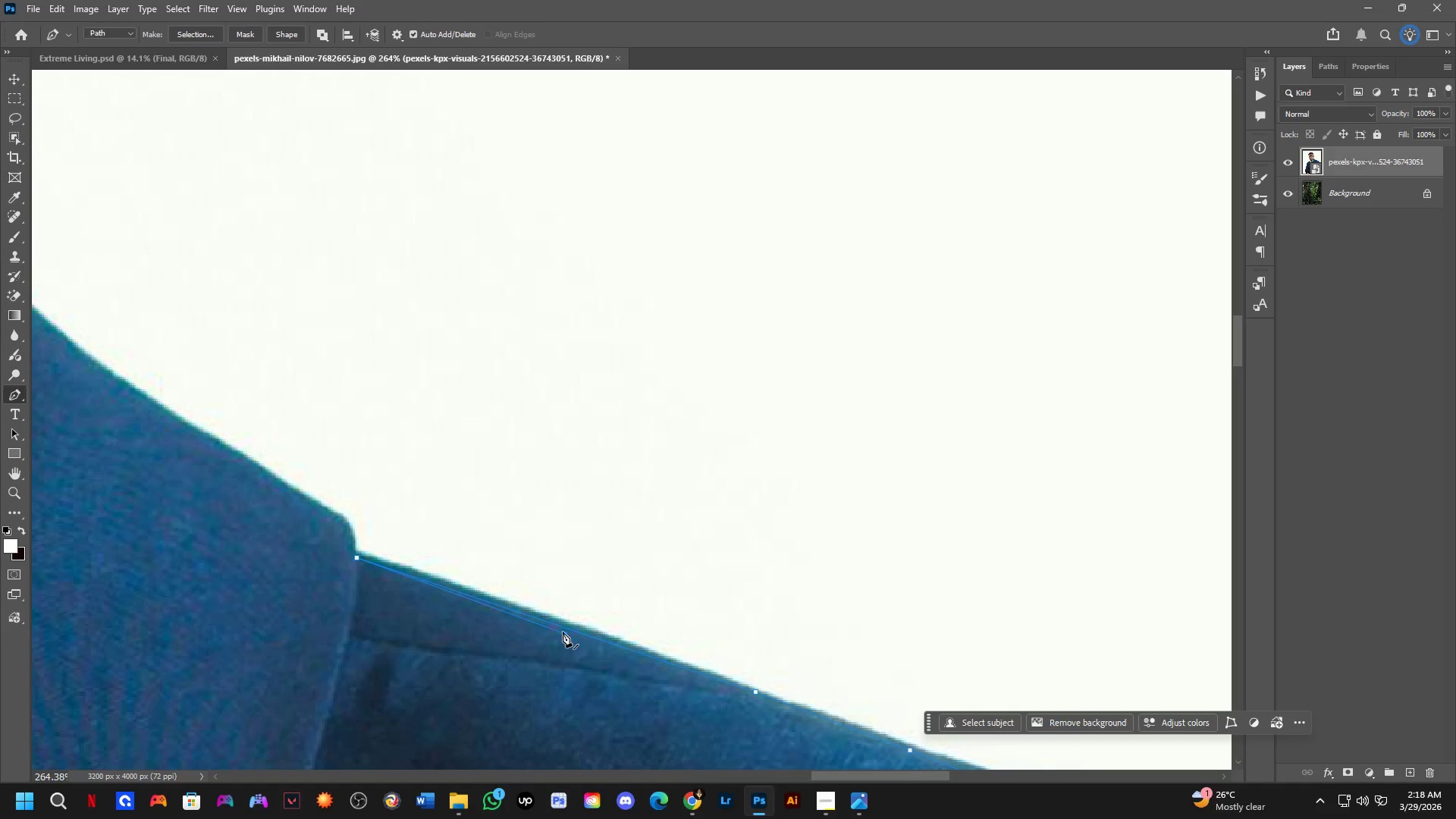 
key(Control+ControlLeft)
 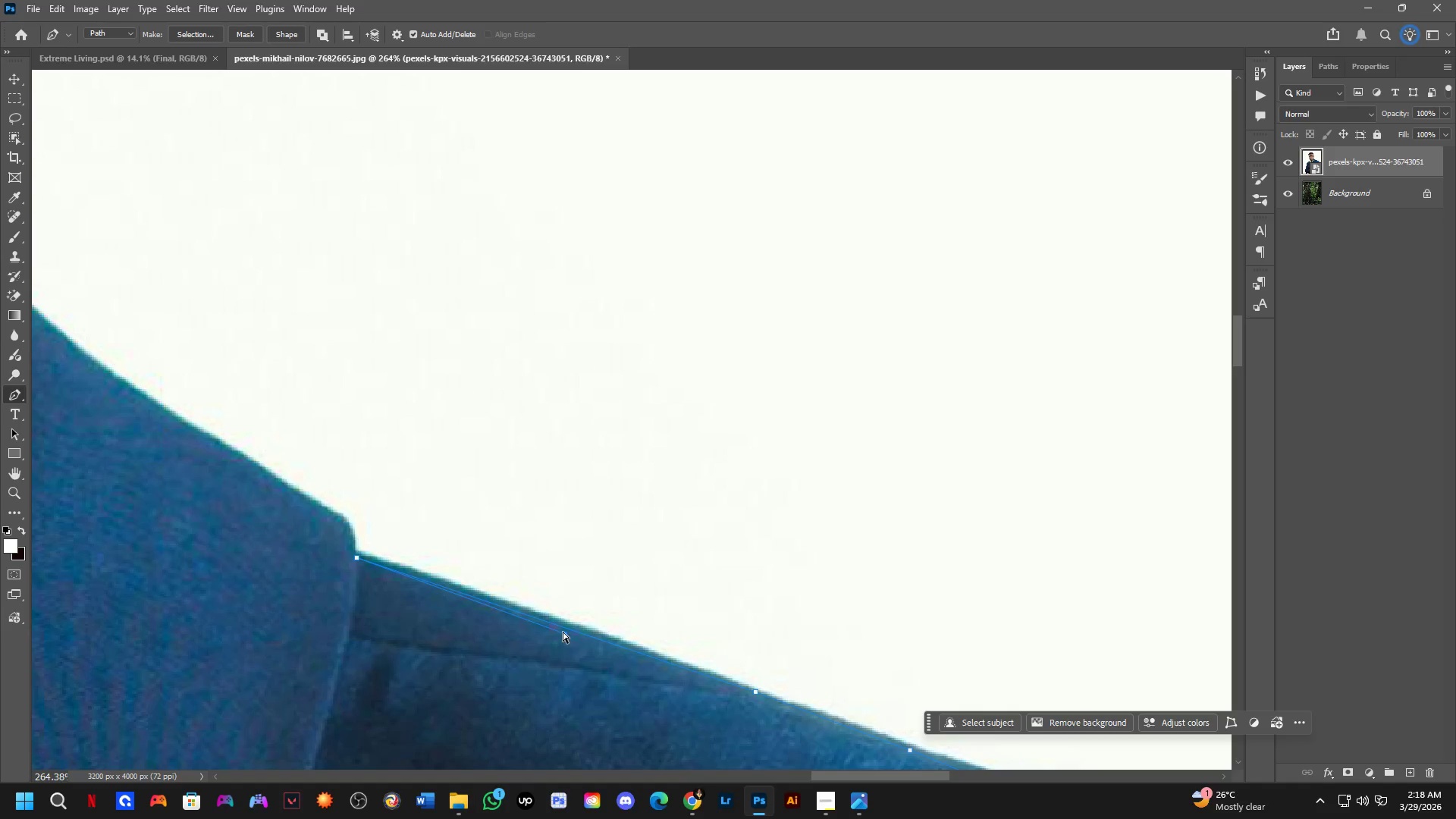 
key(Control+Z)
 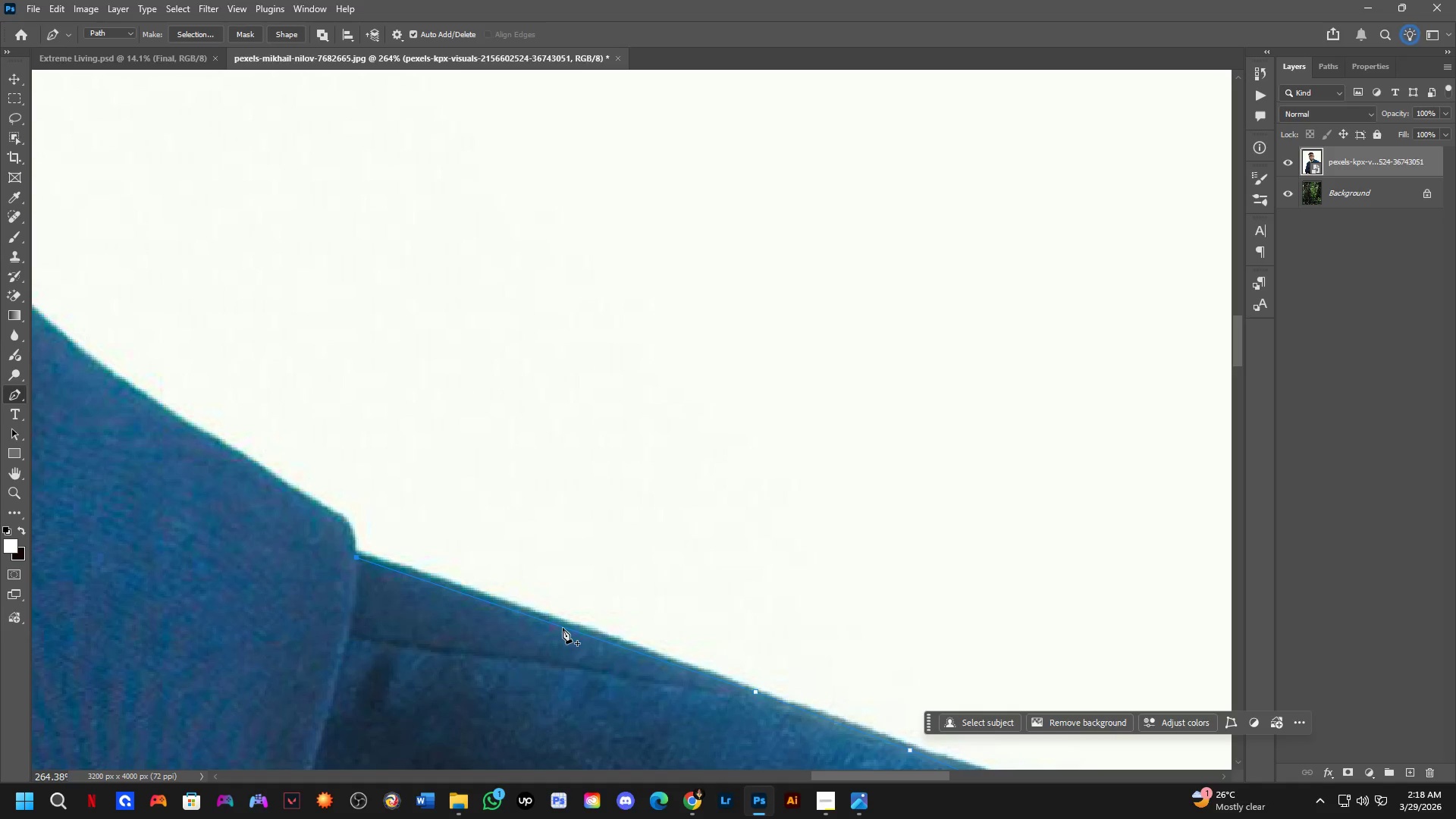 
left_click([563, 628])
 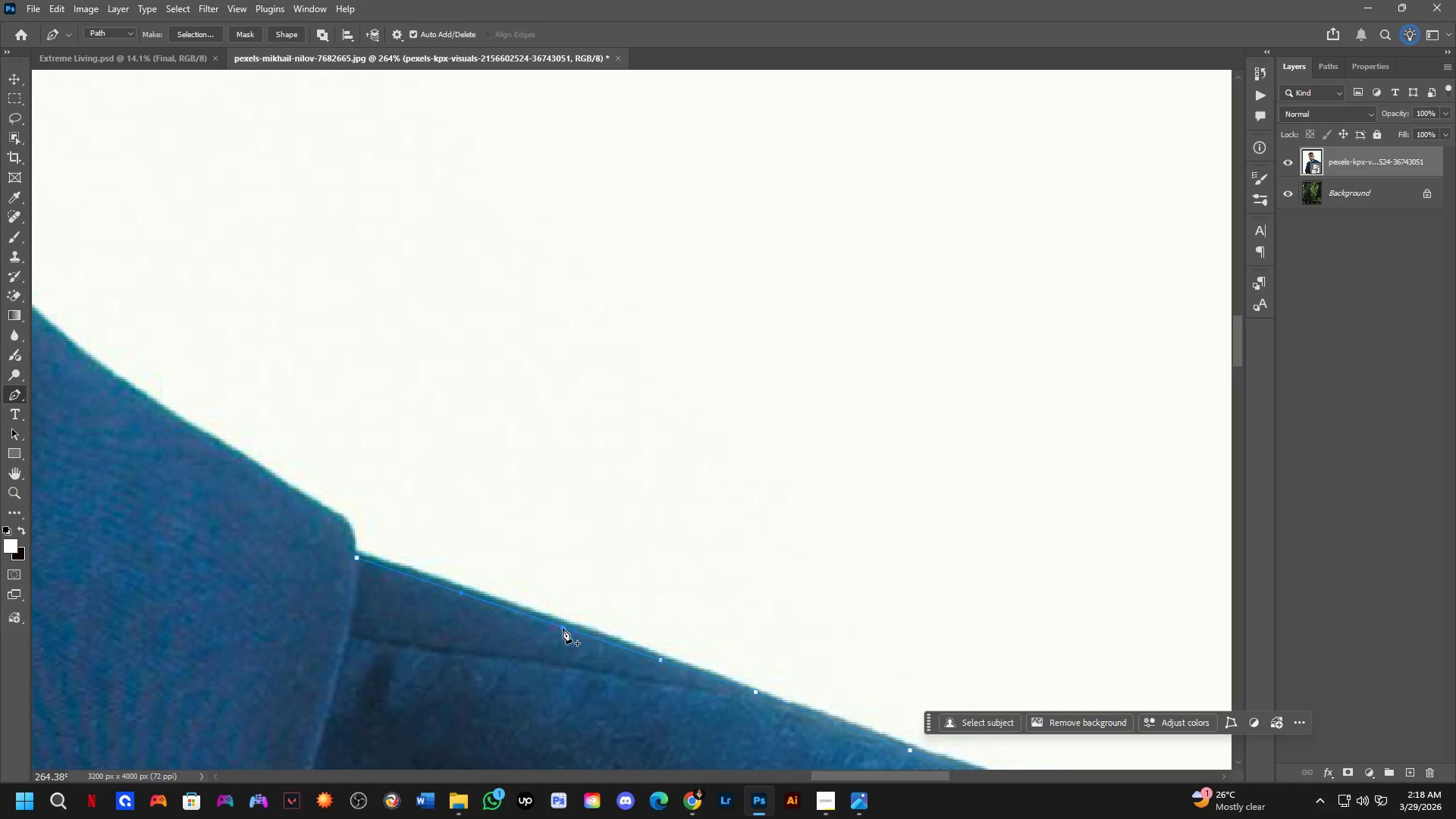 
hold_key(key=ControlLeft, duration=0.62)
left_click_drag(start_coordinate=[563, 628], to_coordinate=[559, 625])
 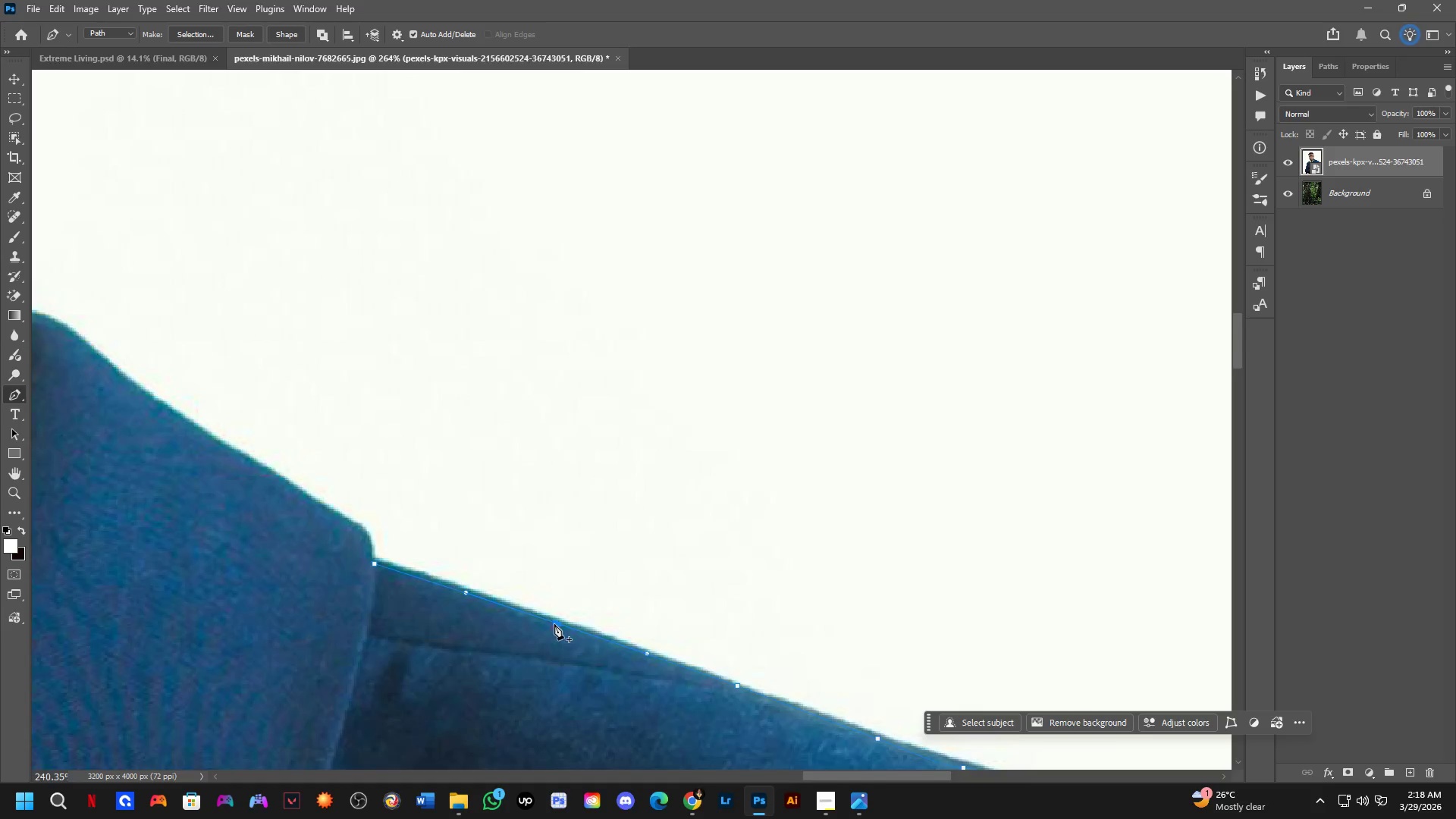 
hold_key(key=Space, duration=0.55)
 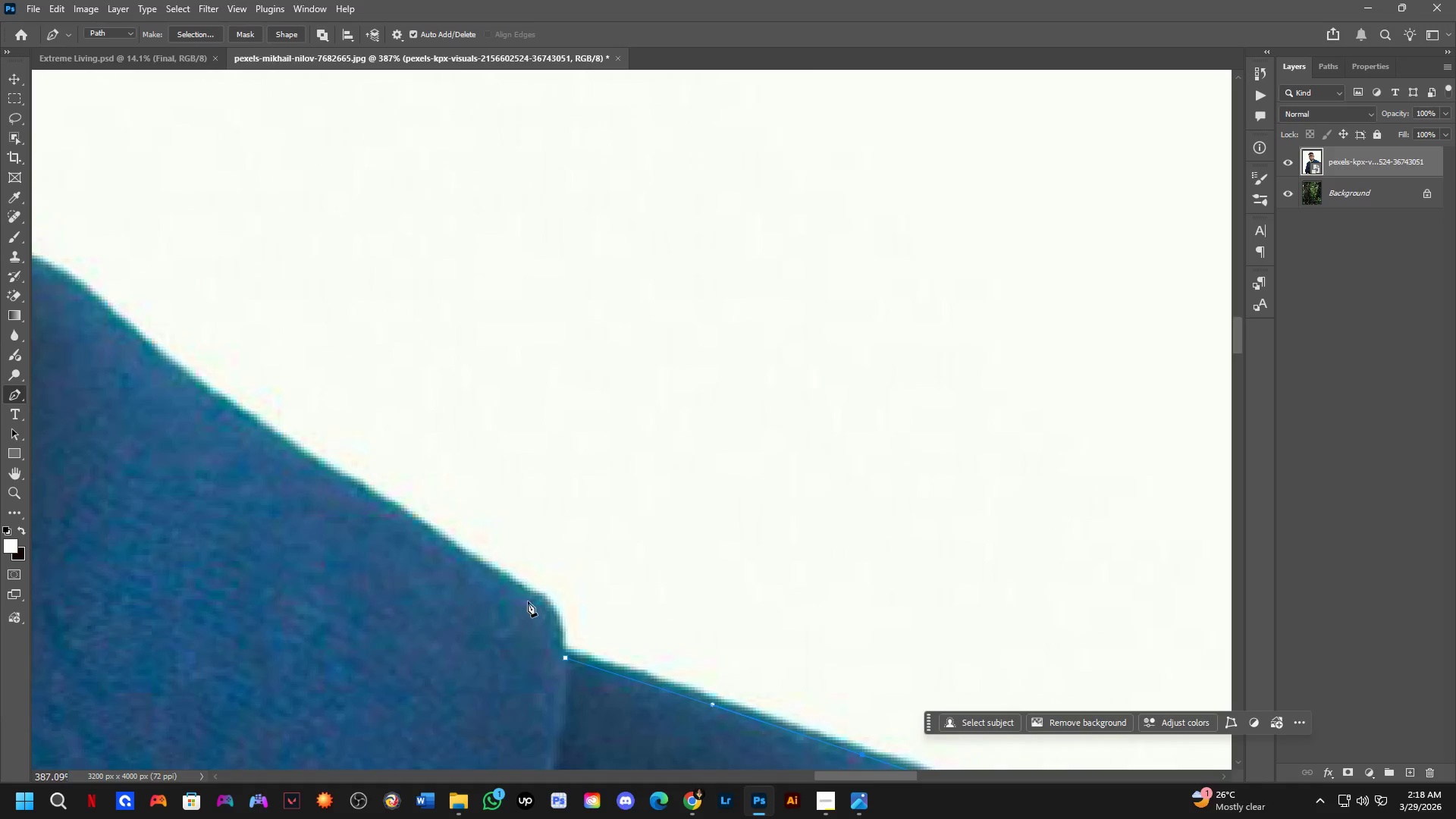 
left_click_drag(start_coordinate=[470, 616], to_coordinate=[606, 679])
 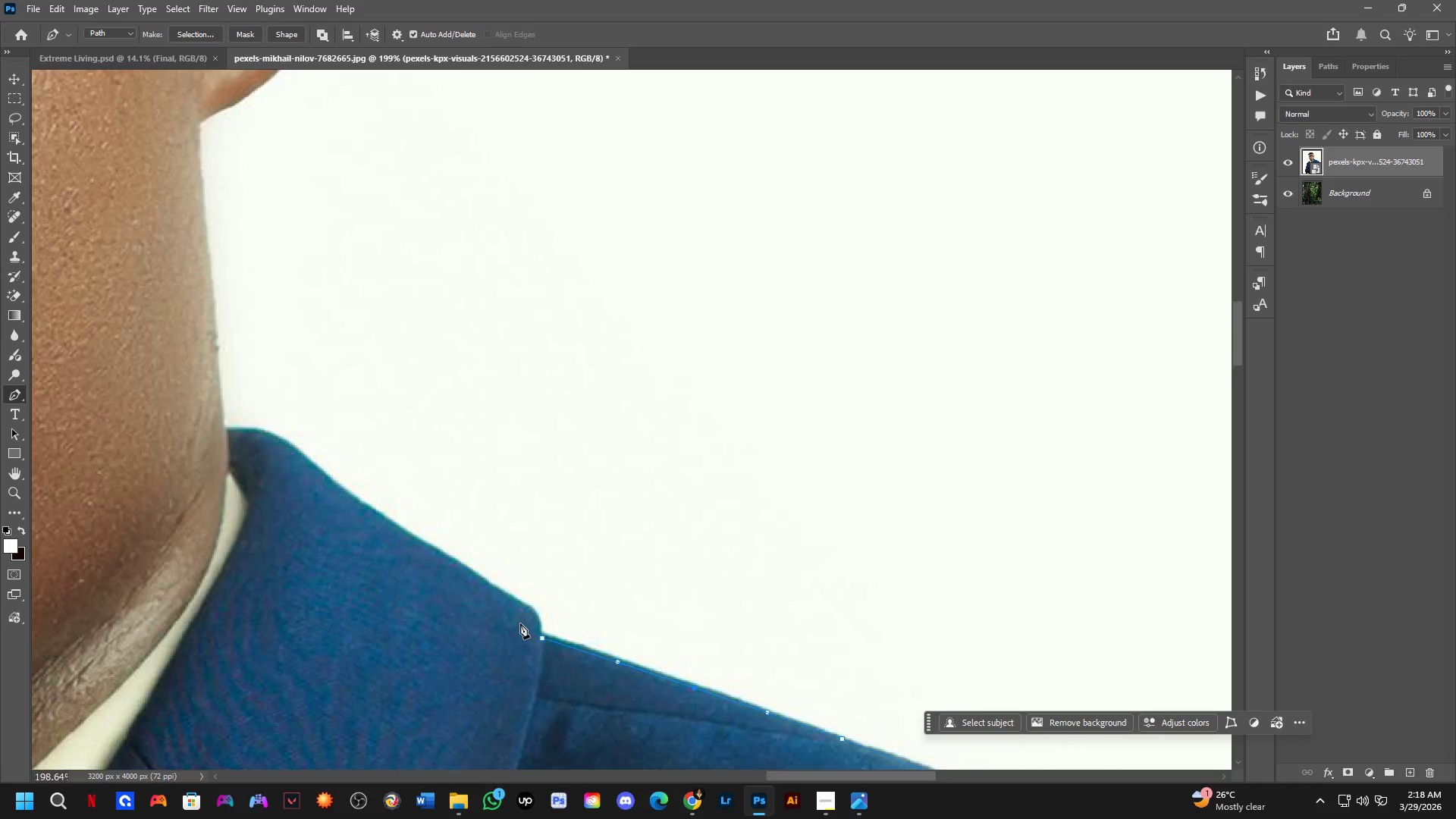 
scroll: coordinate [551, 628], scroll_direction: down, amount: 3.0
 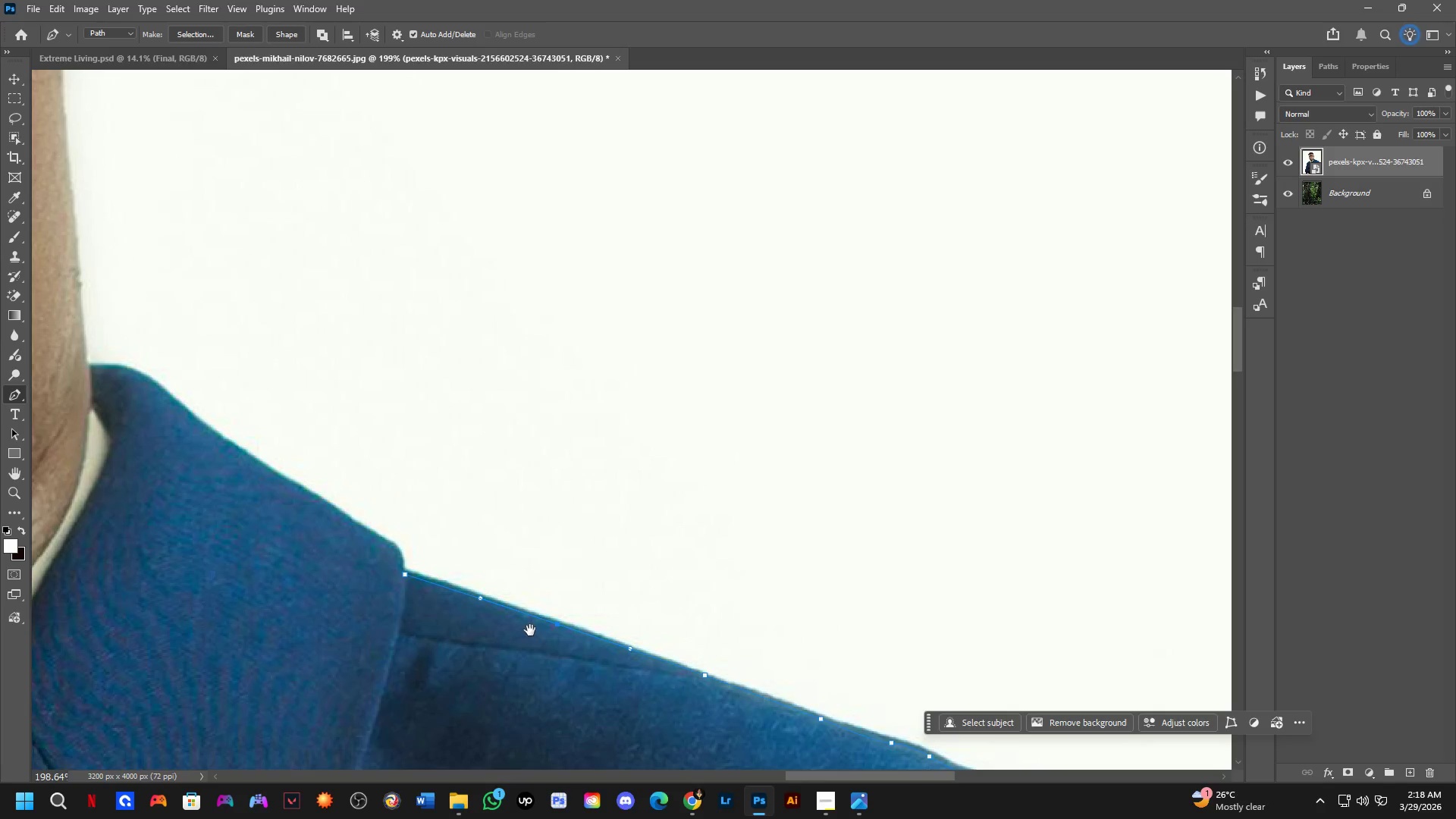 
left_click_drag(start_coordinate=[535, 595], to_coordinate=[509, 574])
 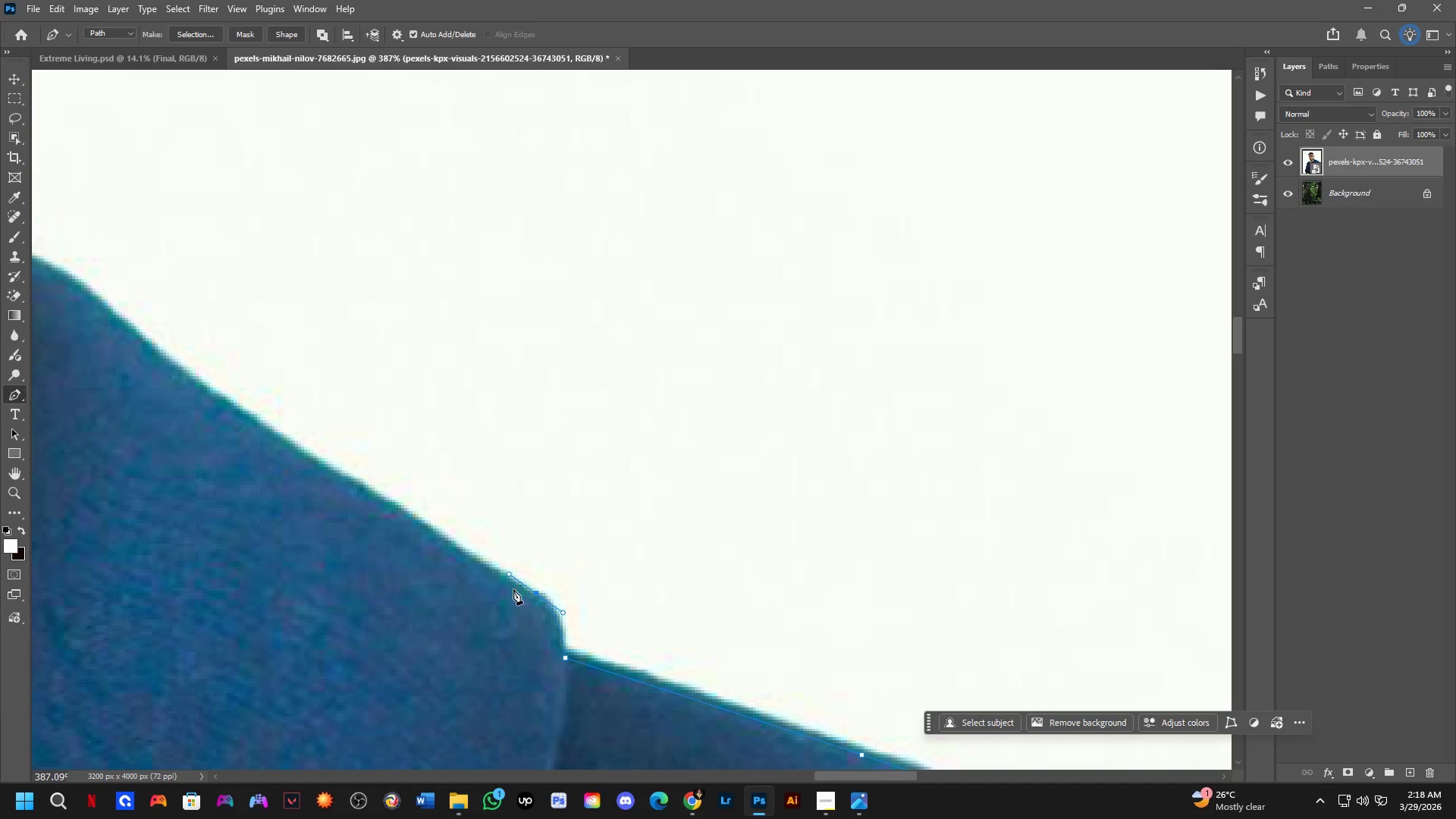 
scroll: coordinate [519, 604], scroll_direction: up, amount: 7.0
 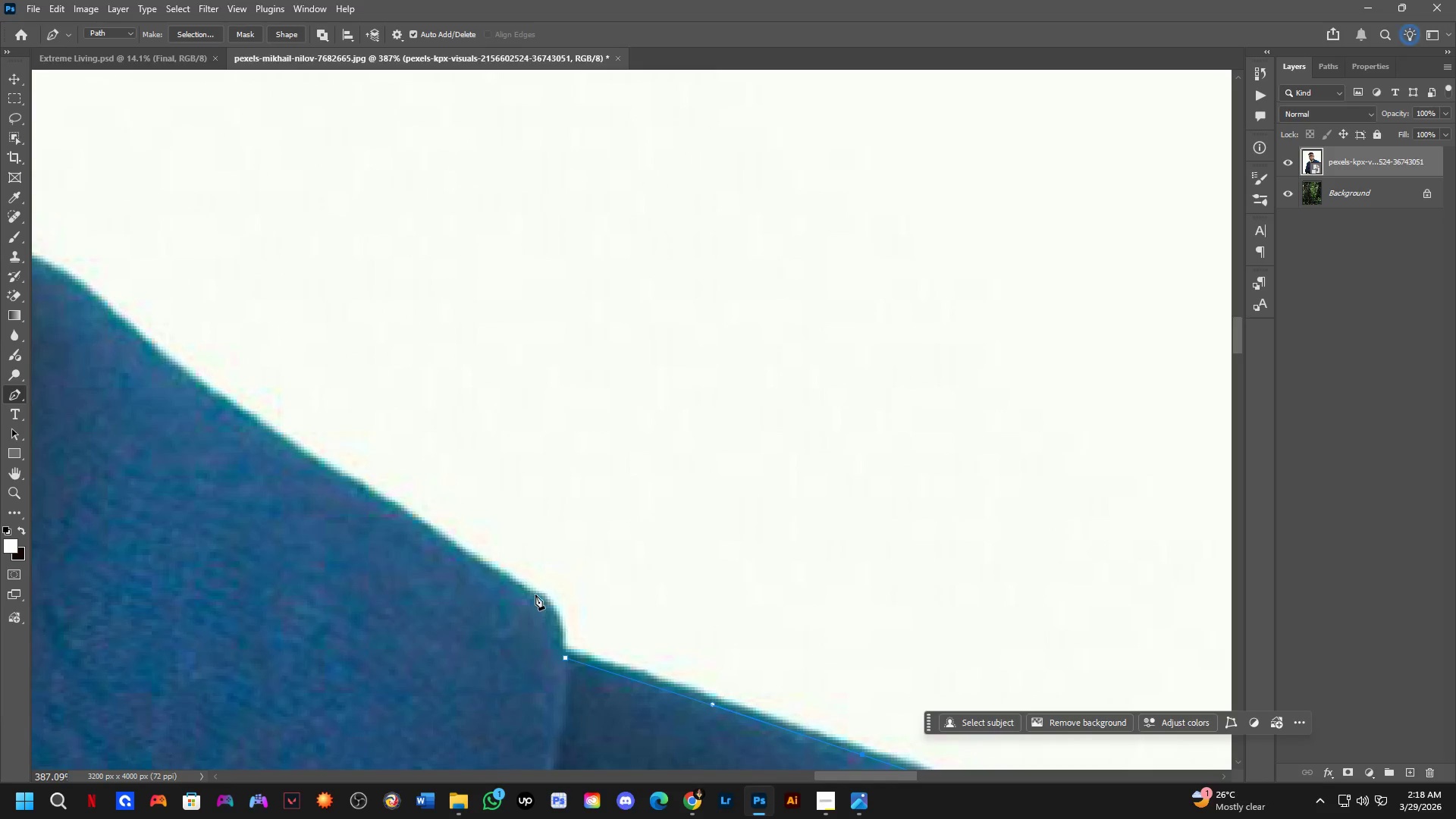 
hold_key(key=Space, duration=0.47)
 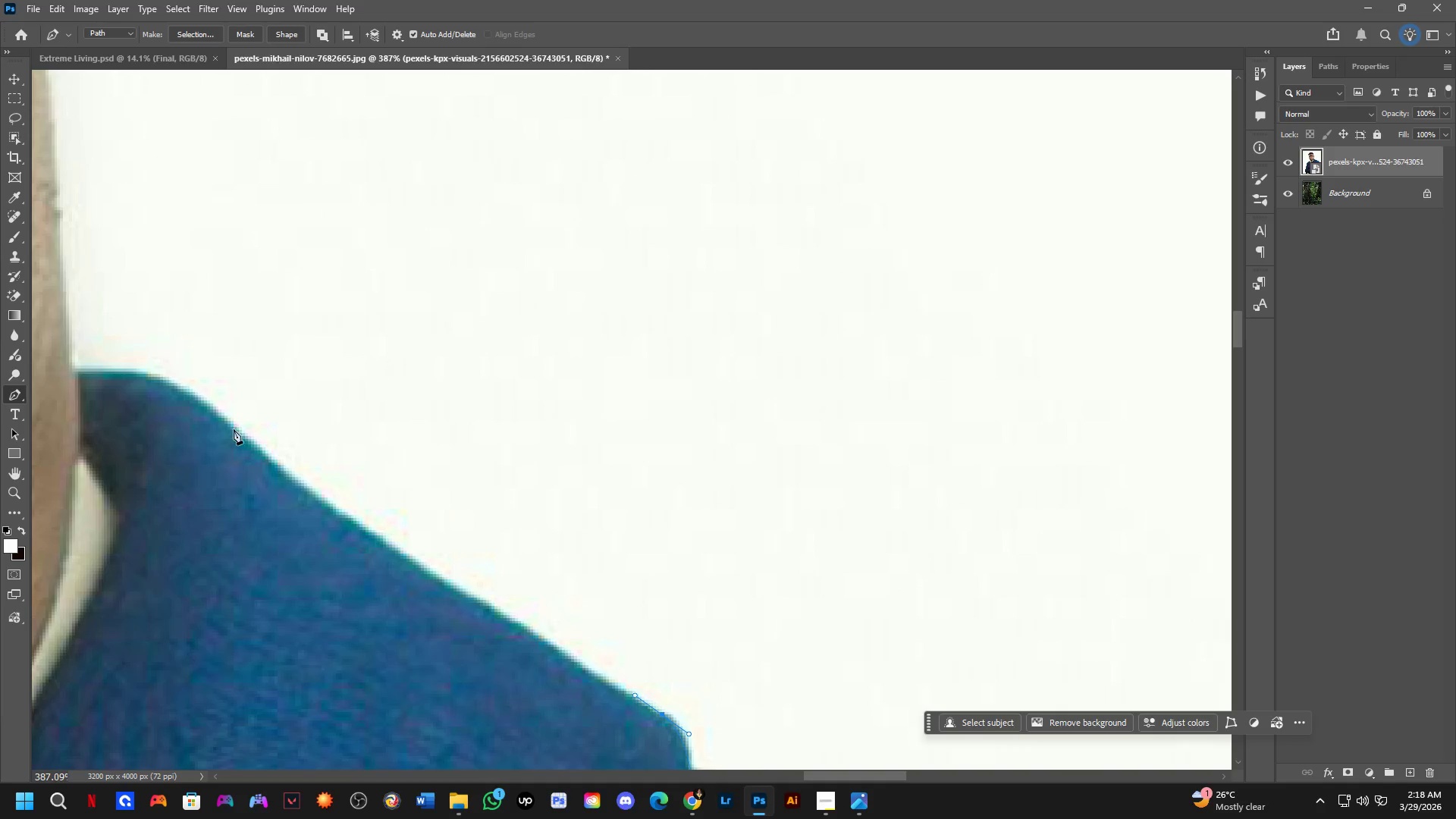 
left_click_drag(start_coordinate=[513, 600], to_coordinate=[639, 721])
 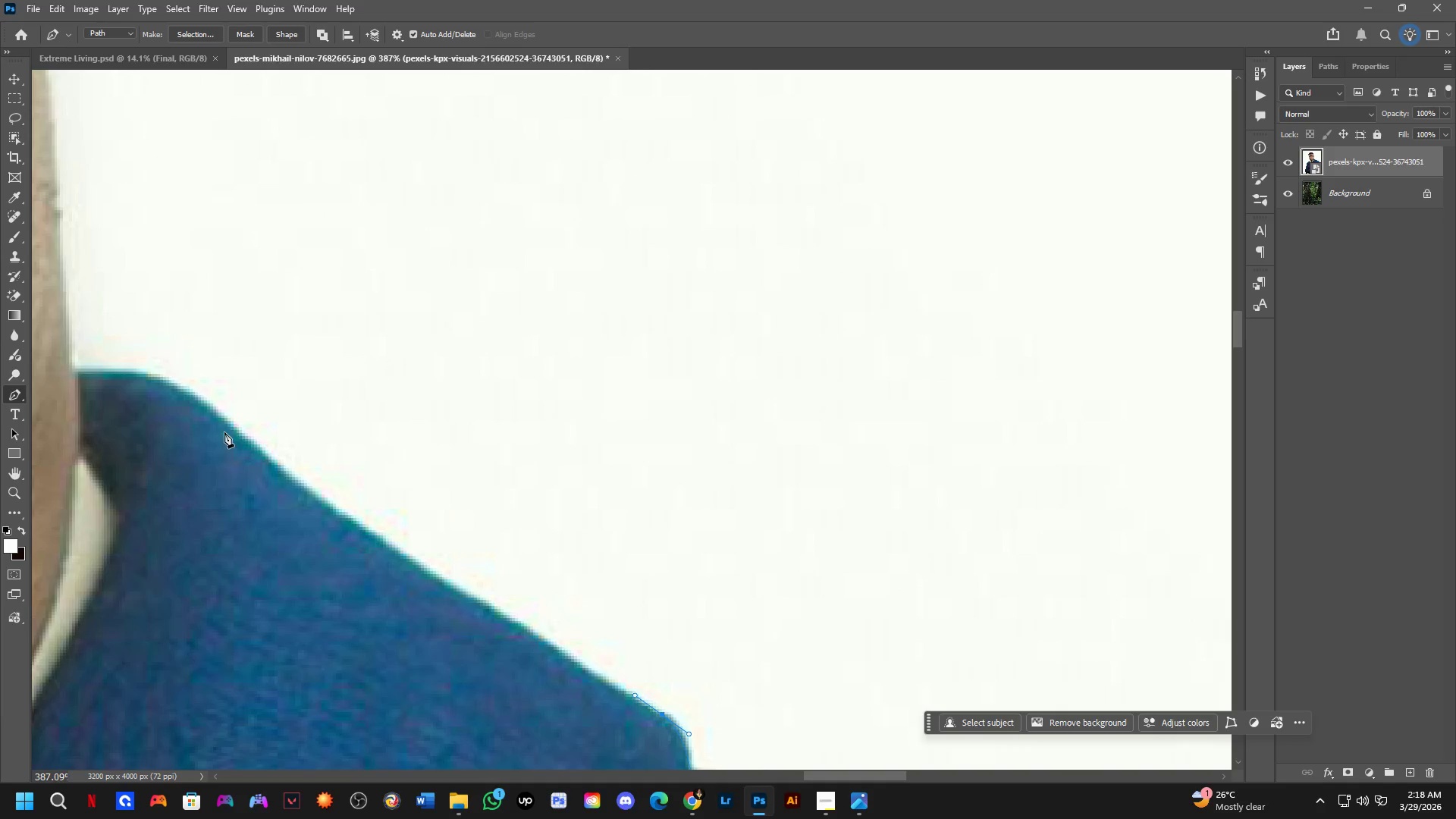 
left_click([234, 429])
 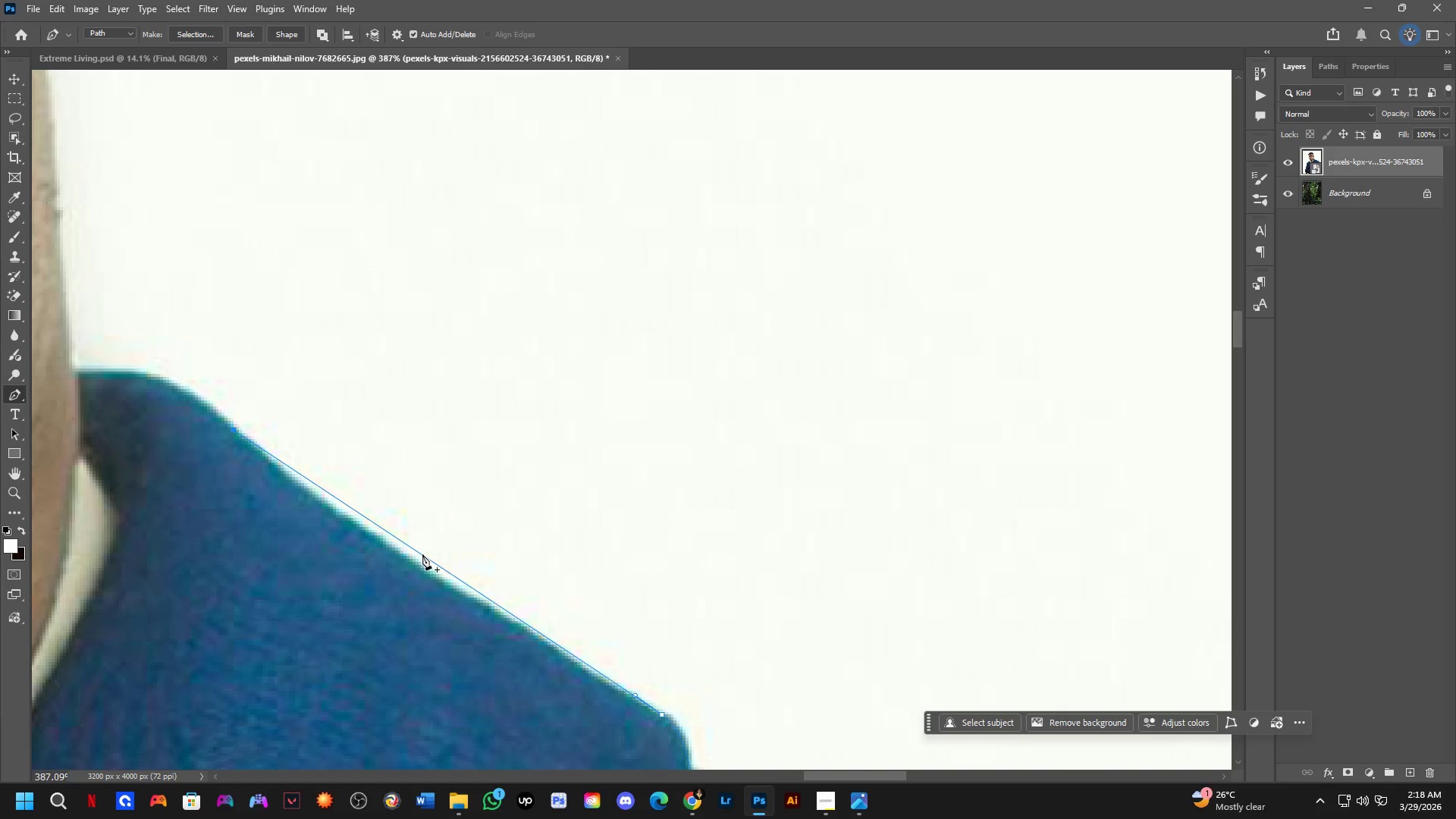 
left_click([422, 554])
 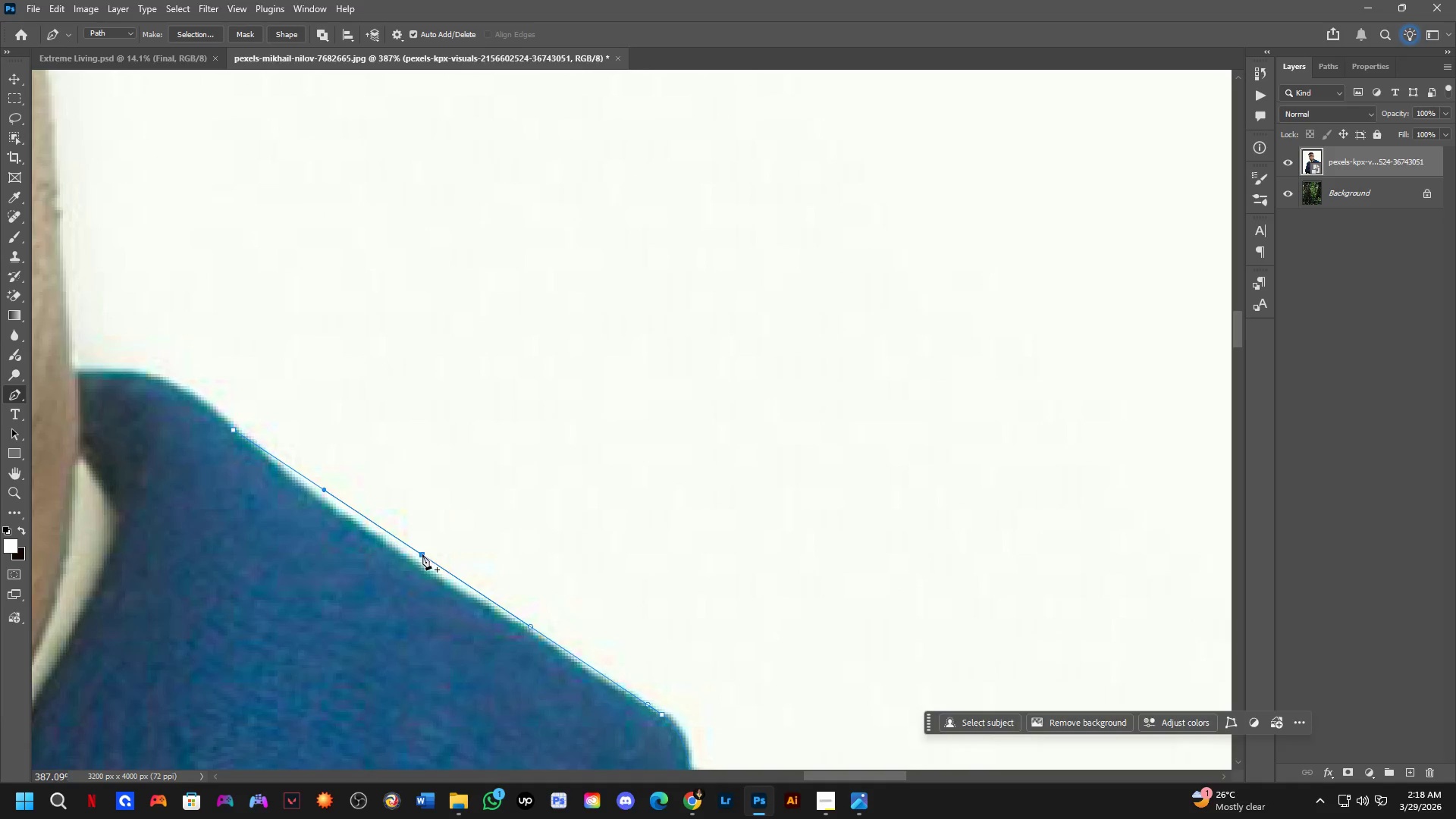 
hold_key(key=ControlLeft, duration=0.69)
left_click_drag(start_coordinate=[422, 554], to_coordinate=[411, 568])
 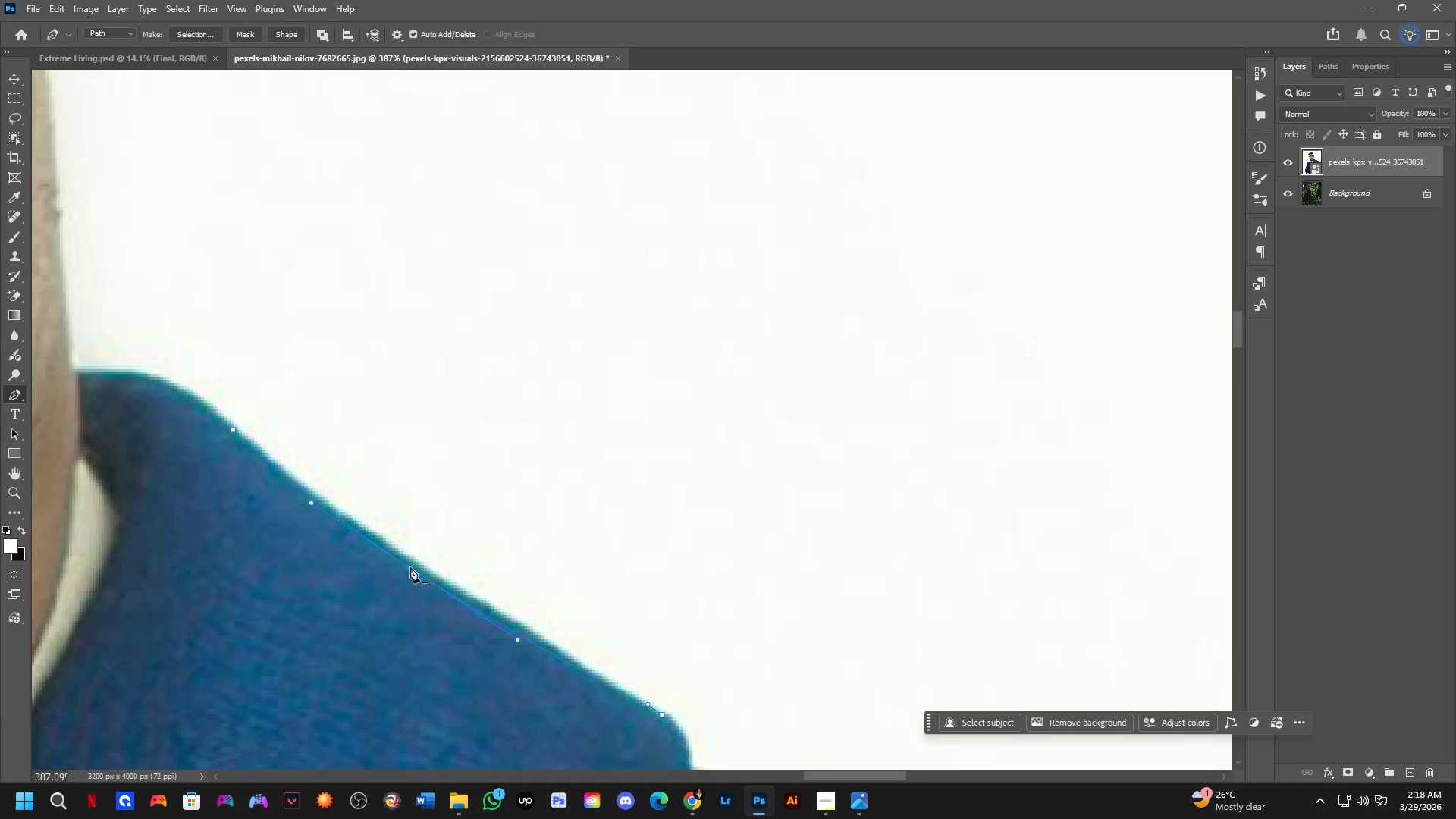 
hold_key(key=Space, duration=0.64)
 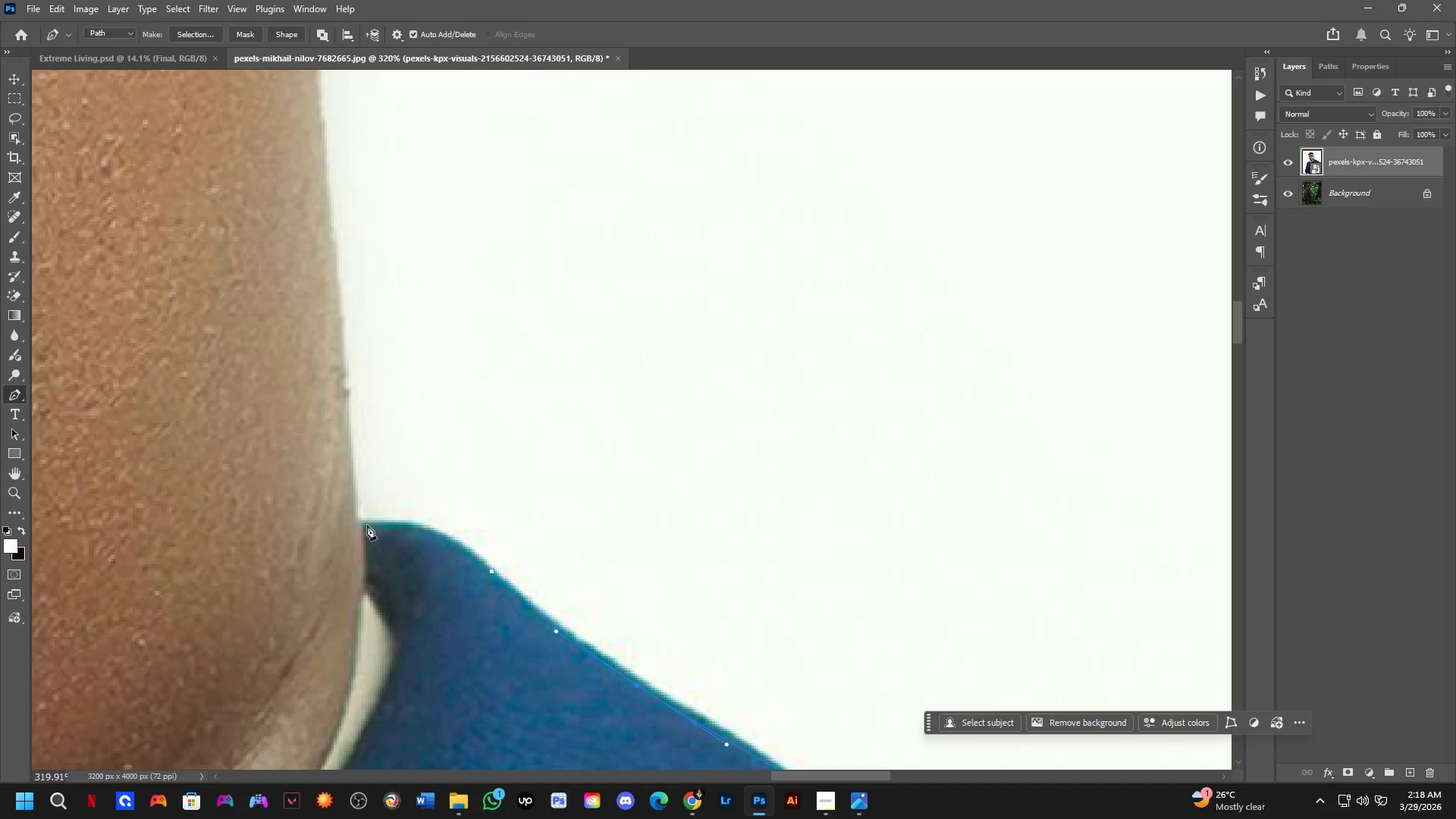 
left_click_drag(start_coordinate=[380, 507], to_coordinate=[570, 595])
 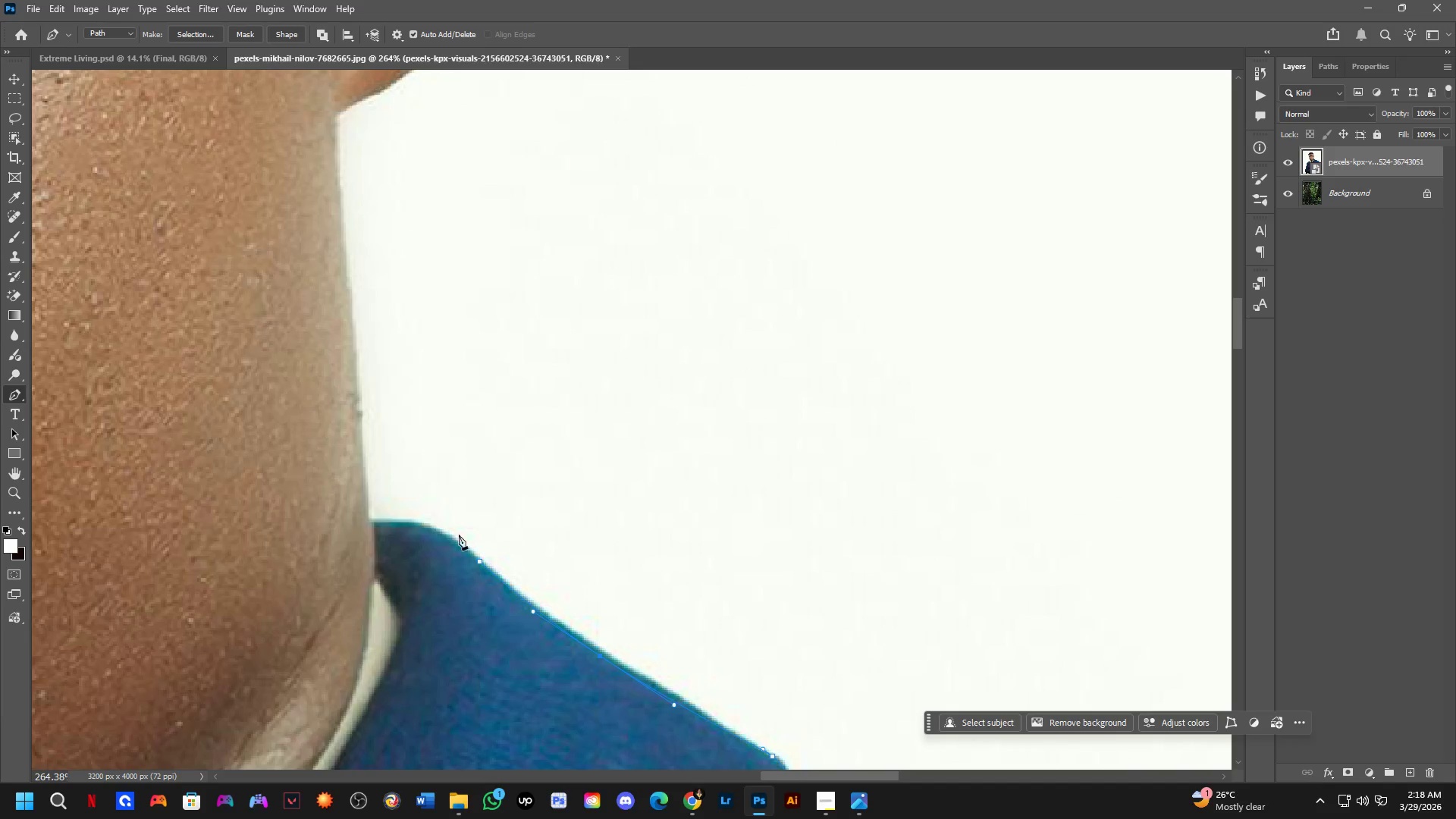 
scroll: coordinate [410, 568], scroll_direction: down, amount: 4.0
 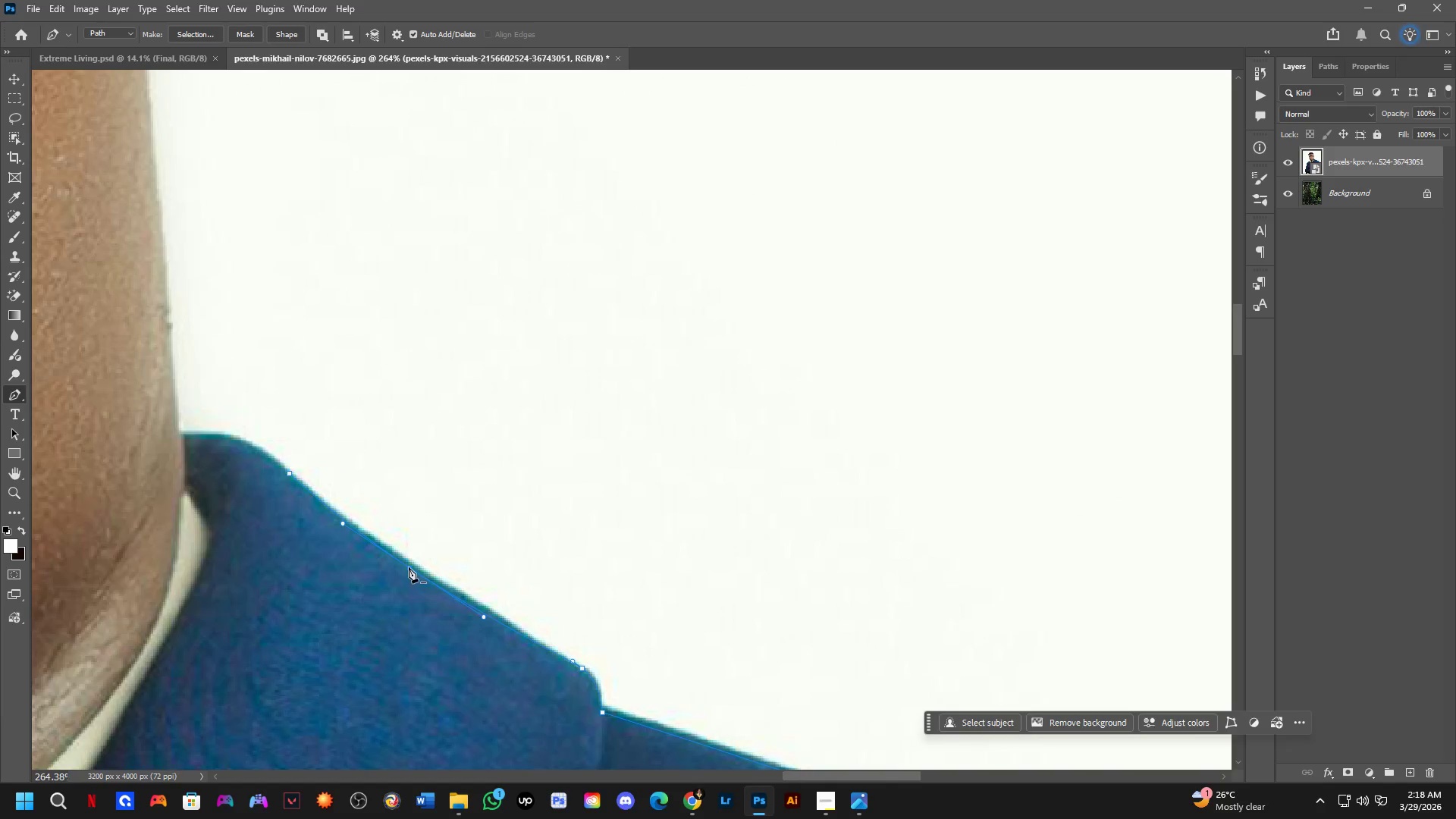 
scroll: coordinate [422, 515], scroll_direction: up, amount: 2.0
 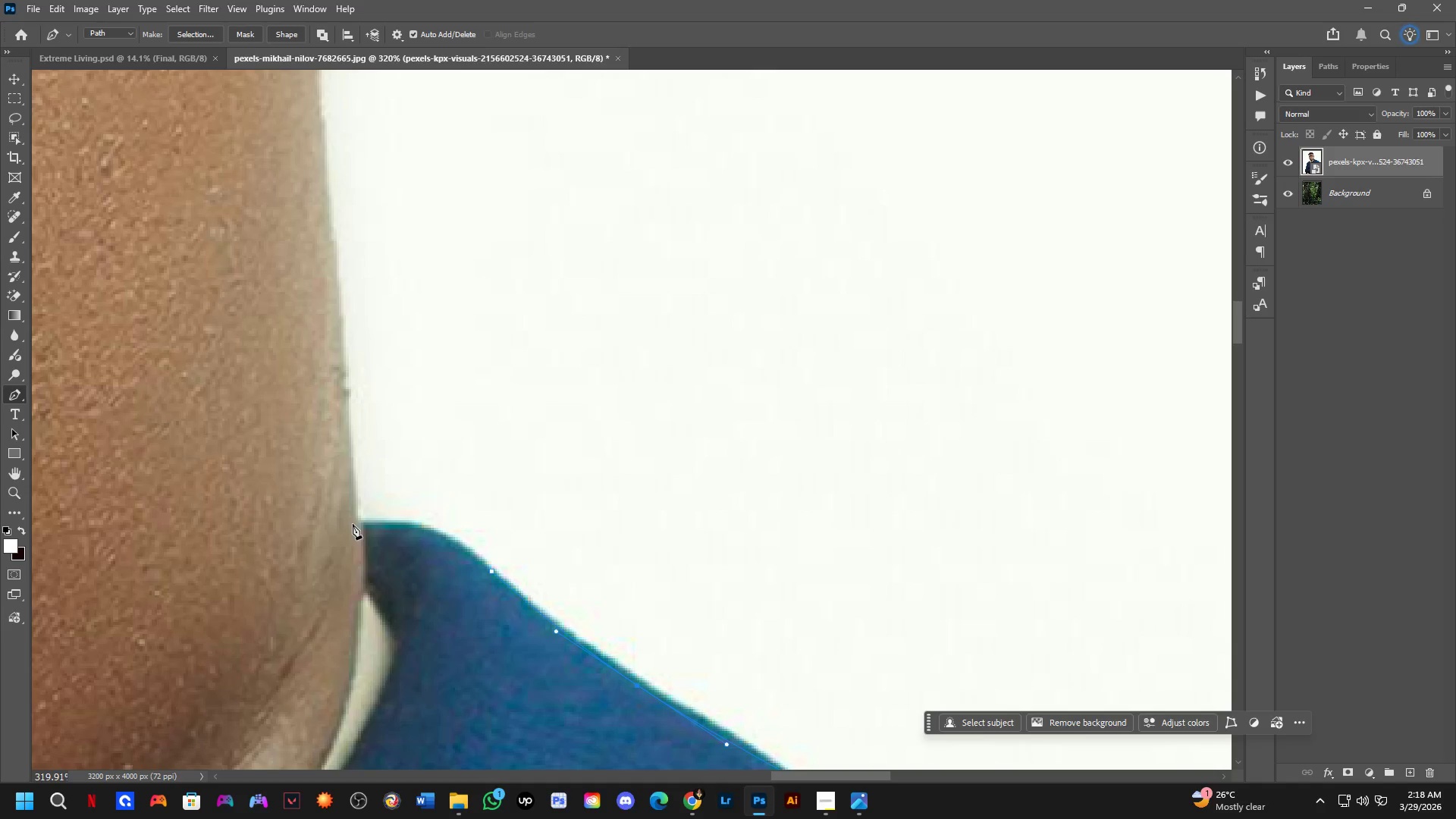 
left_click_drag(start_coordinate=[349, 525], to_coordinate=[242, 528])
 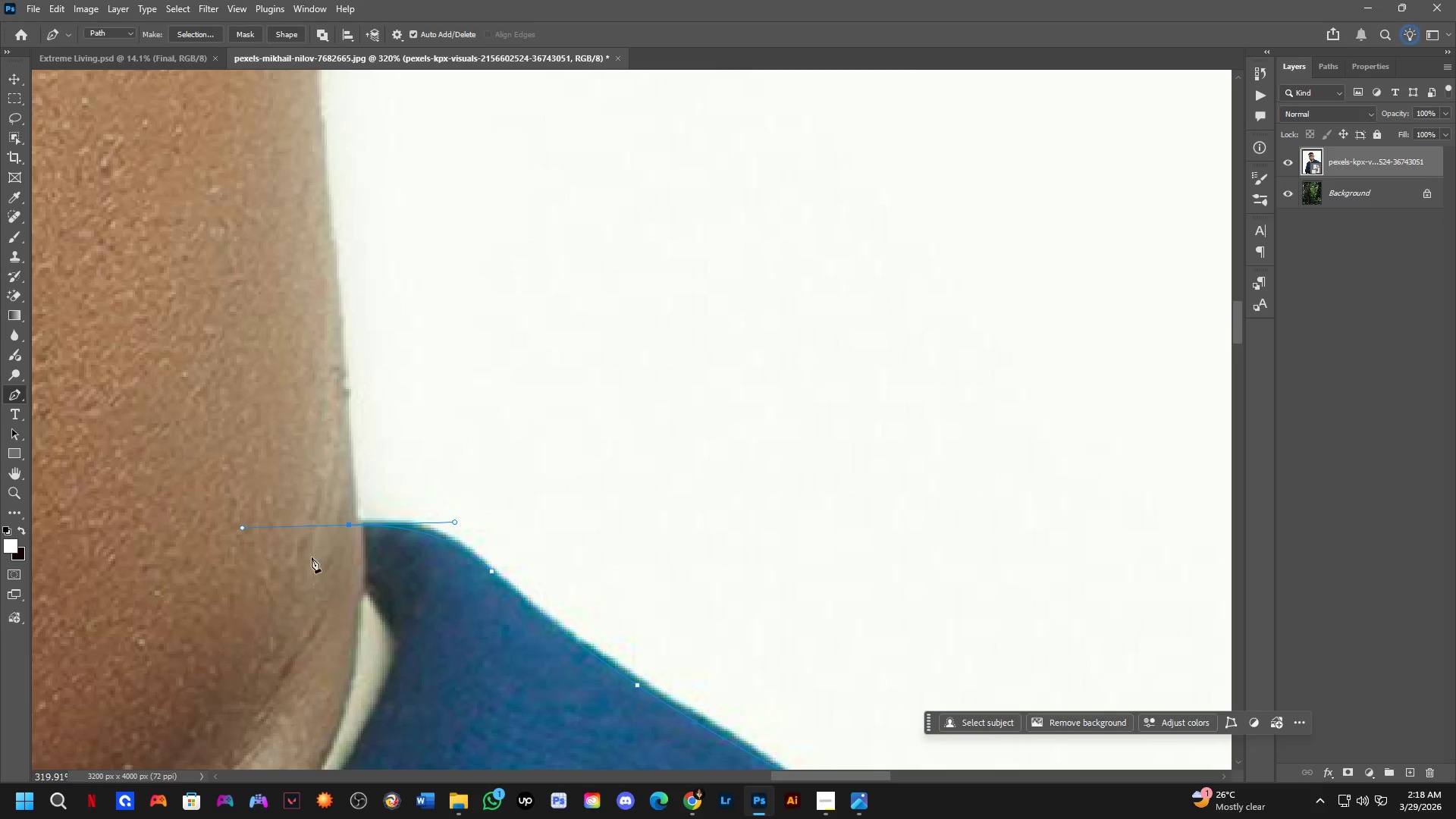 
hold_key(key=AltLeft, duration=1.2)
 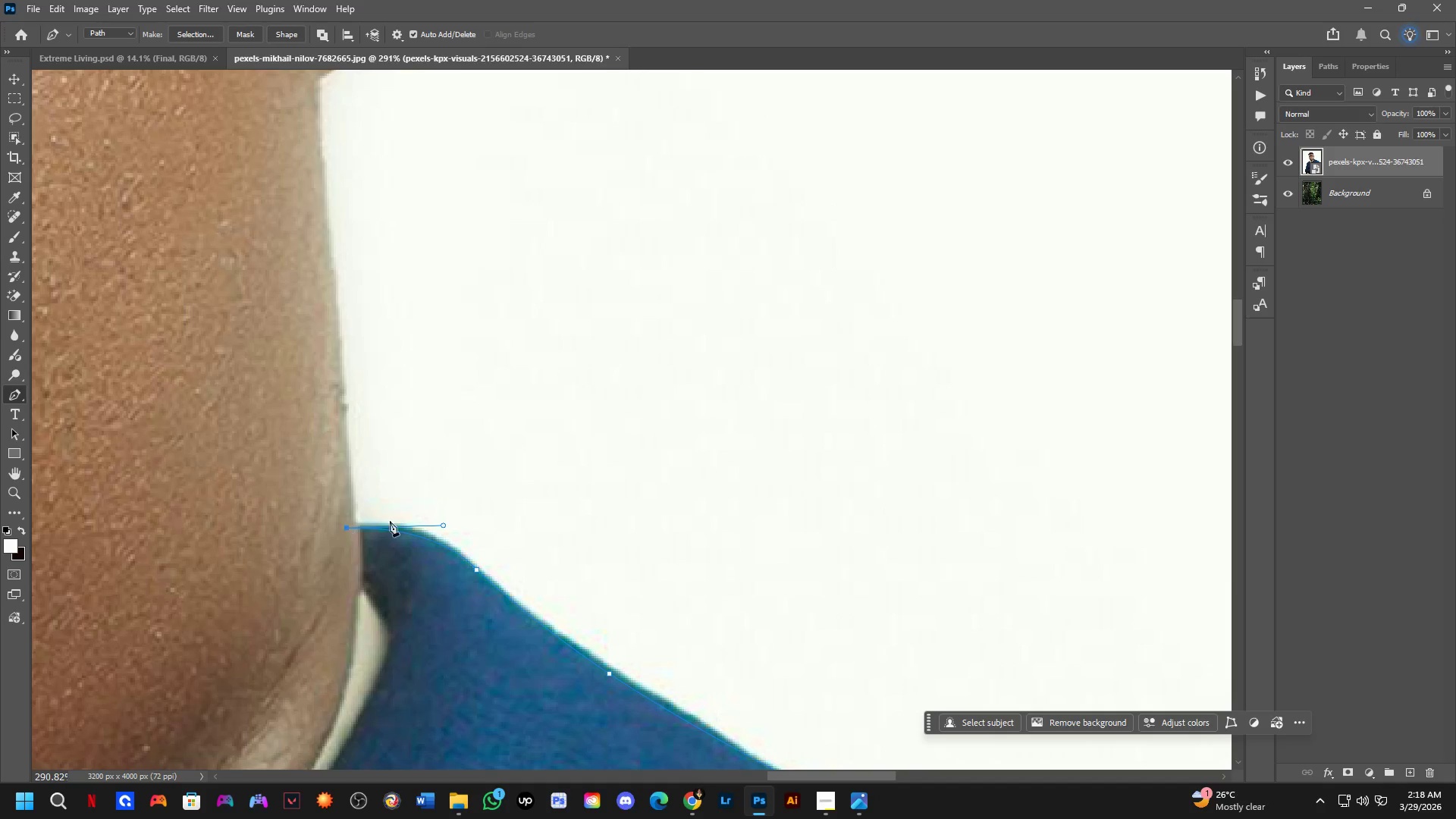 
scroll: coordinate [332, 555], scroll_direction: down, amount: 1.0
 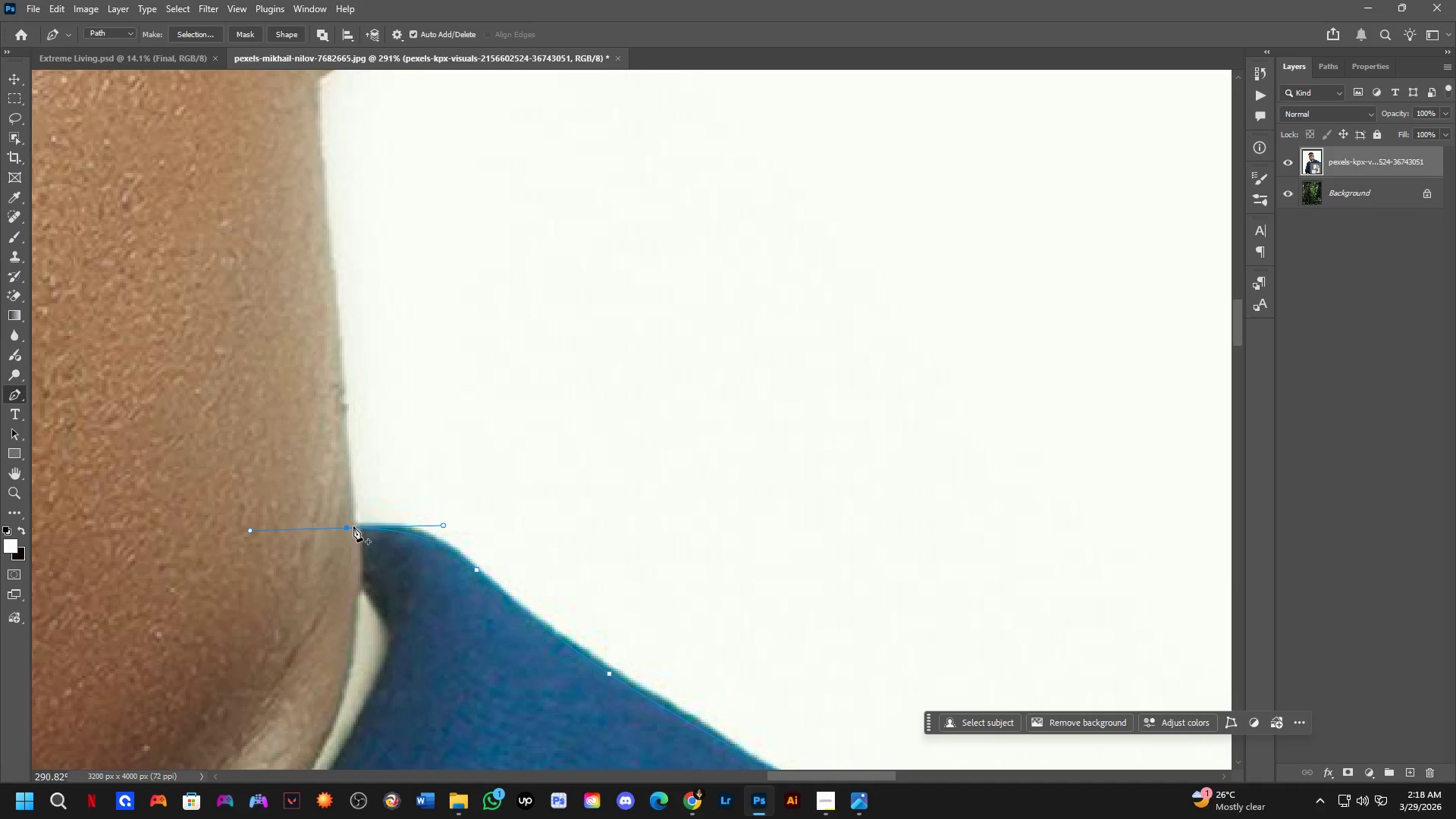 
left_click([348, 528])
 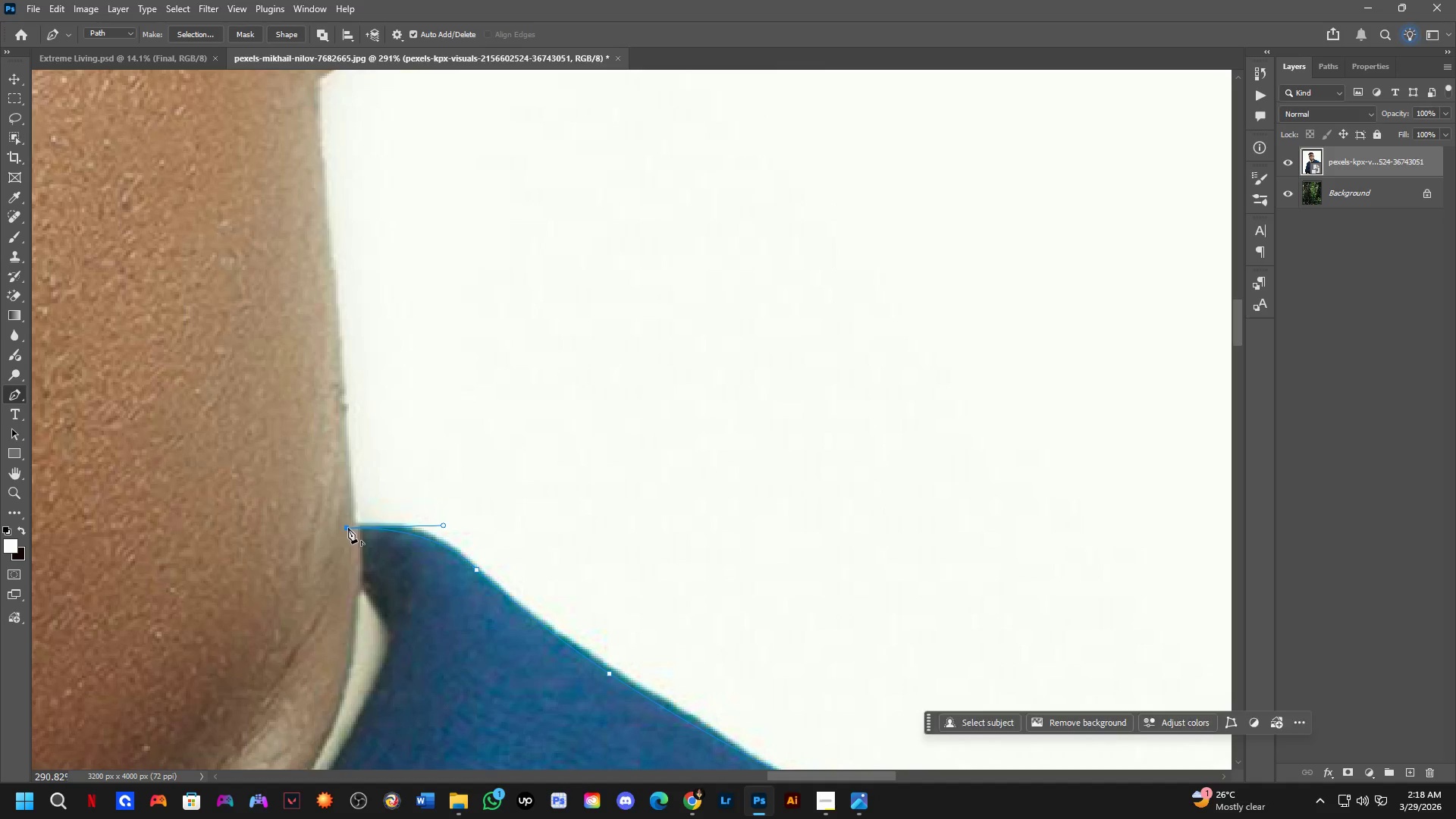 
hold_key(key=ControlLeft, duration=1.5)
left_click_drag(start_coordinate=[348, 530], to_coordinate=[359, 532])
 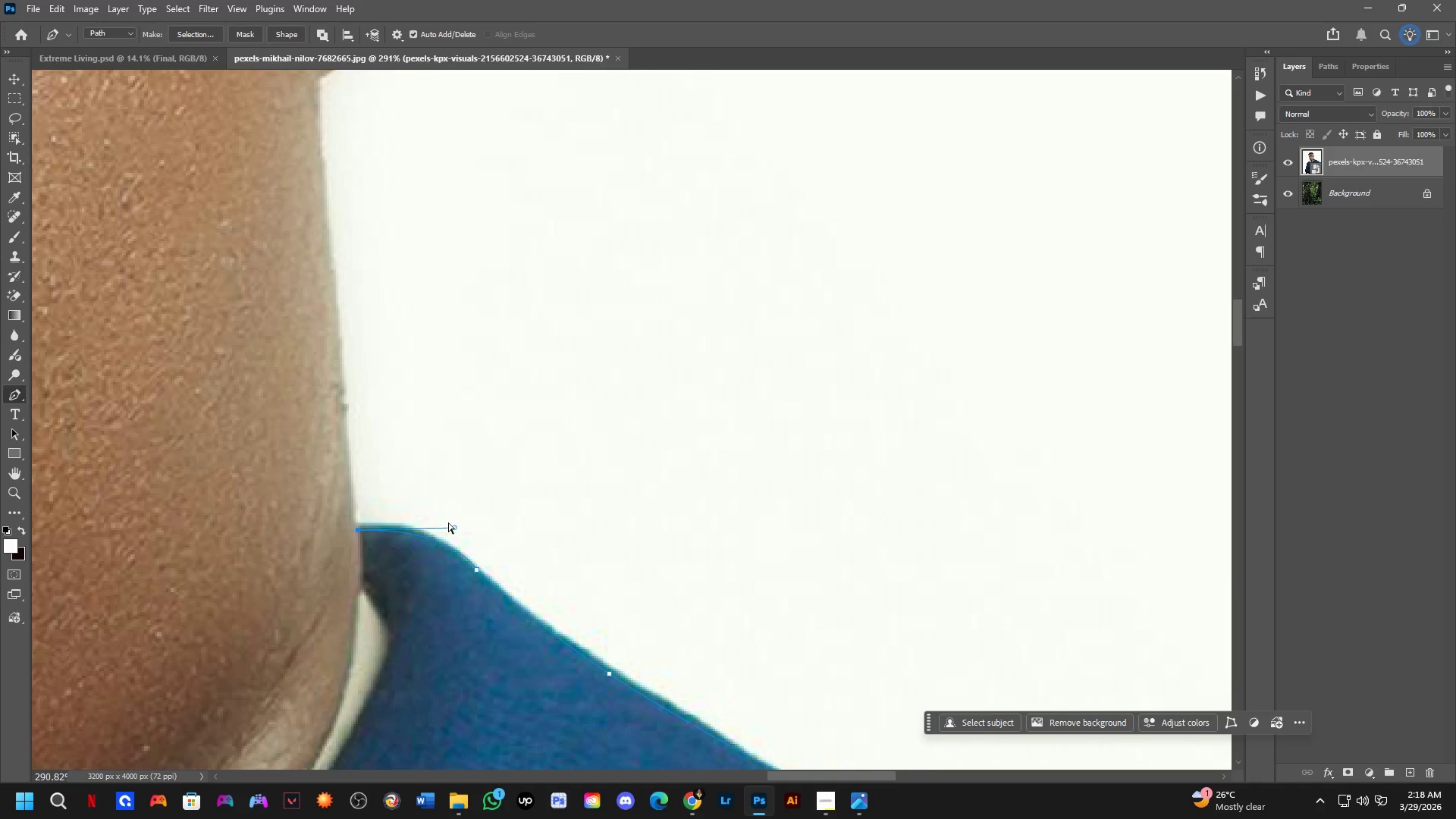 
hold_key(key=ControlLeft, duration=1.52)
 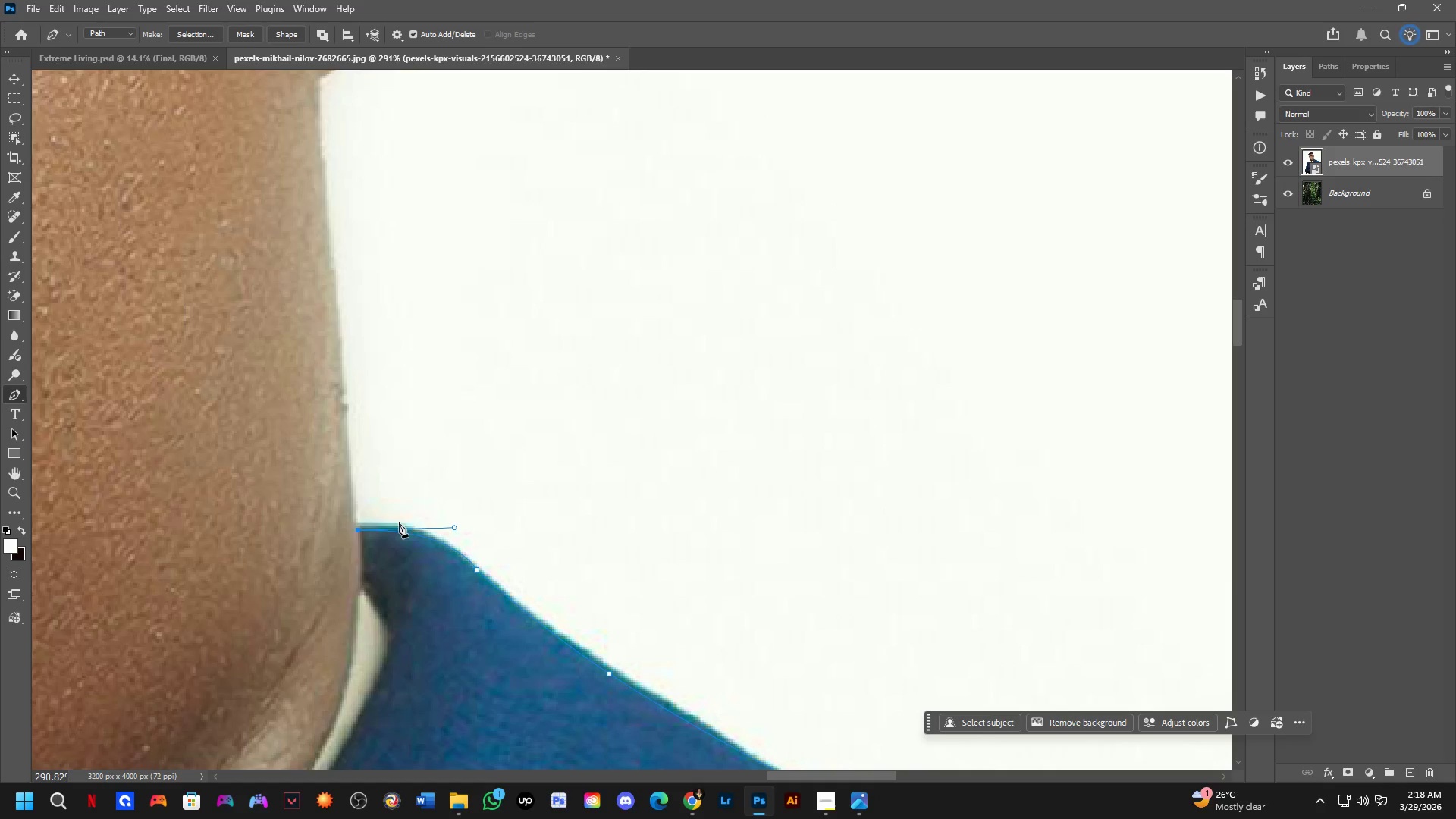 
hold_key(key=ControlLeft, duration=0.42)
 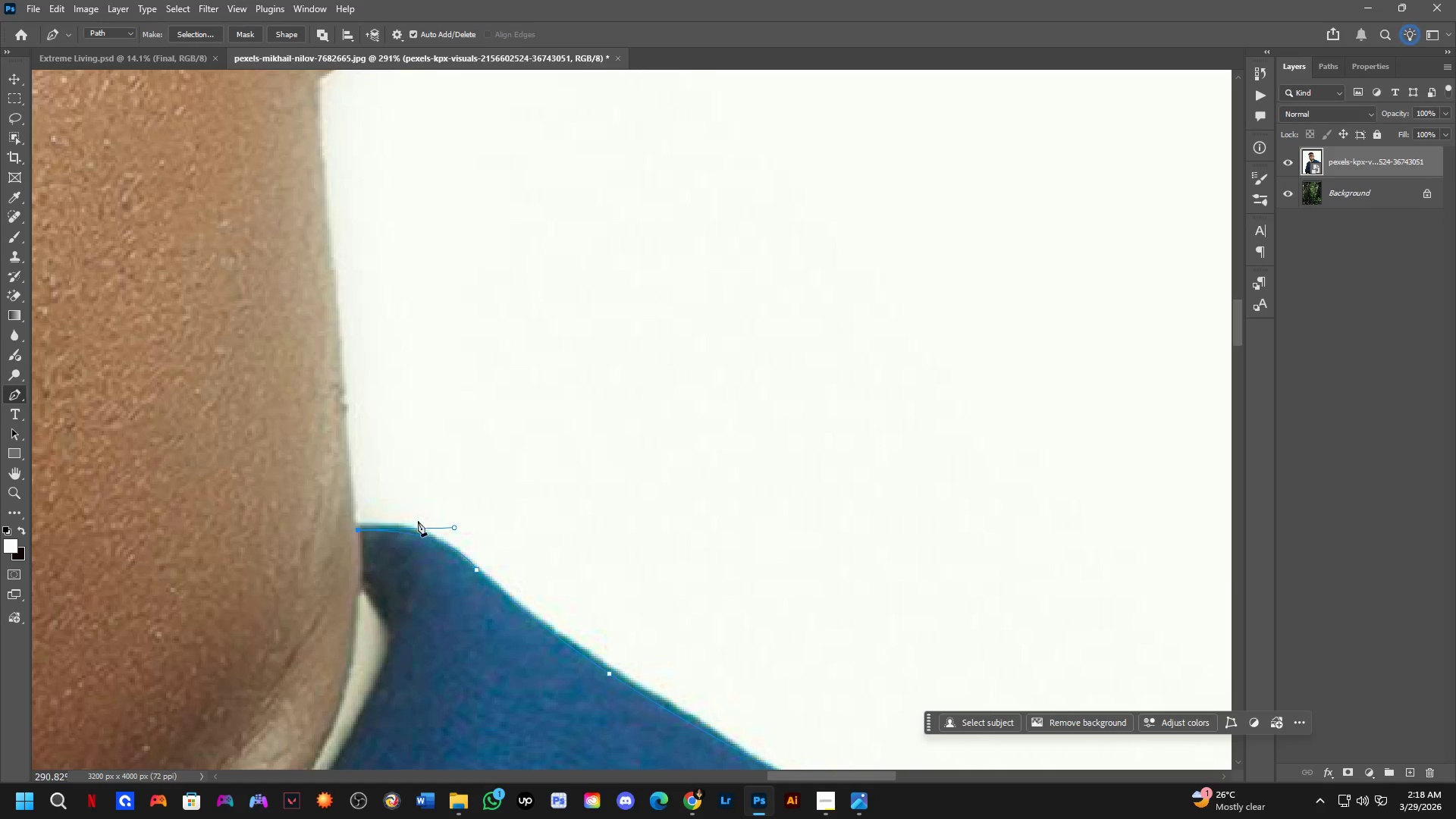 
hold_key(key=ControlLeft, duration=1.12)
left_click_drag(start_coordinate=[454, 526], to_coordinate=[444, 529])
 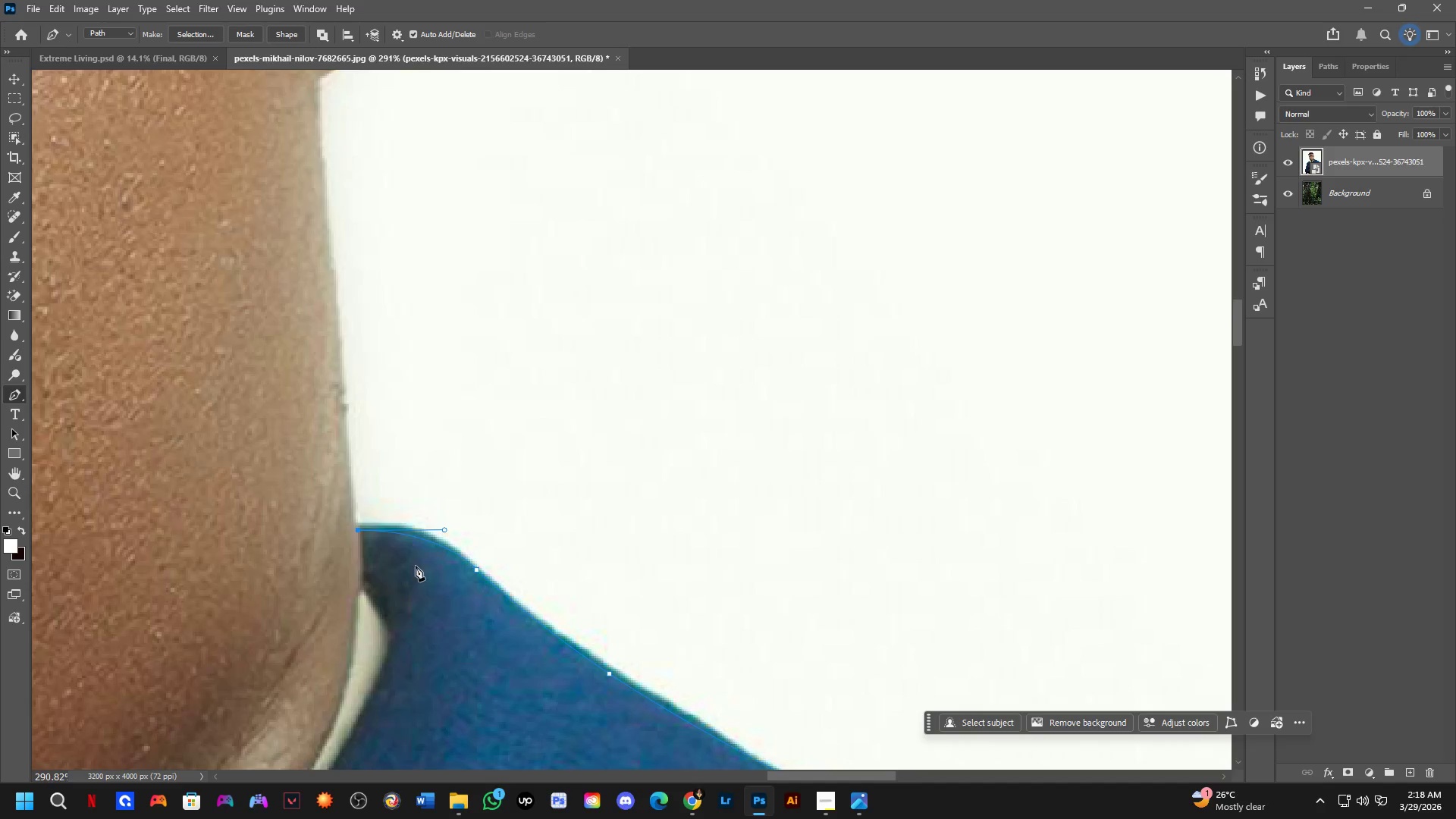 
scroll: coordinate [449, 582], scroll_direction: down, amount: 4.0
 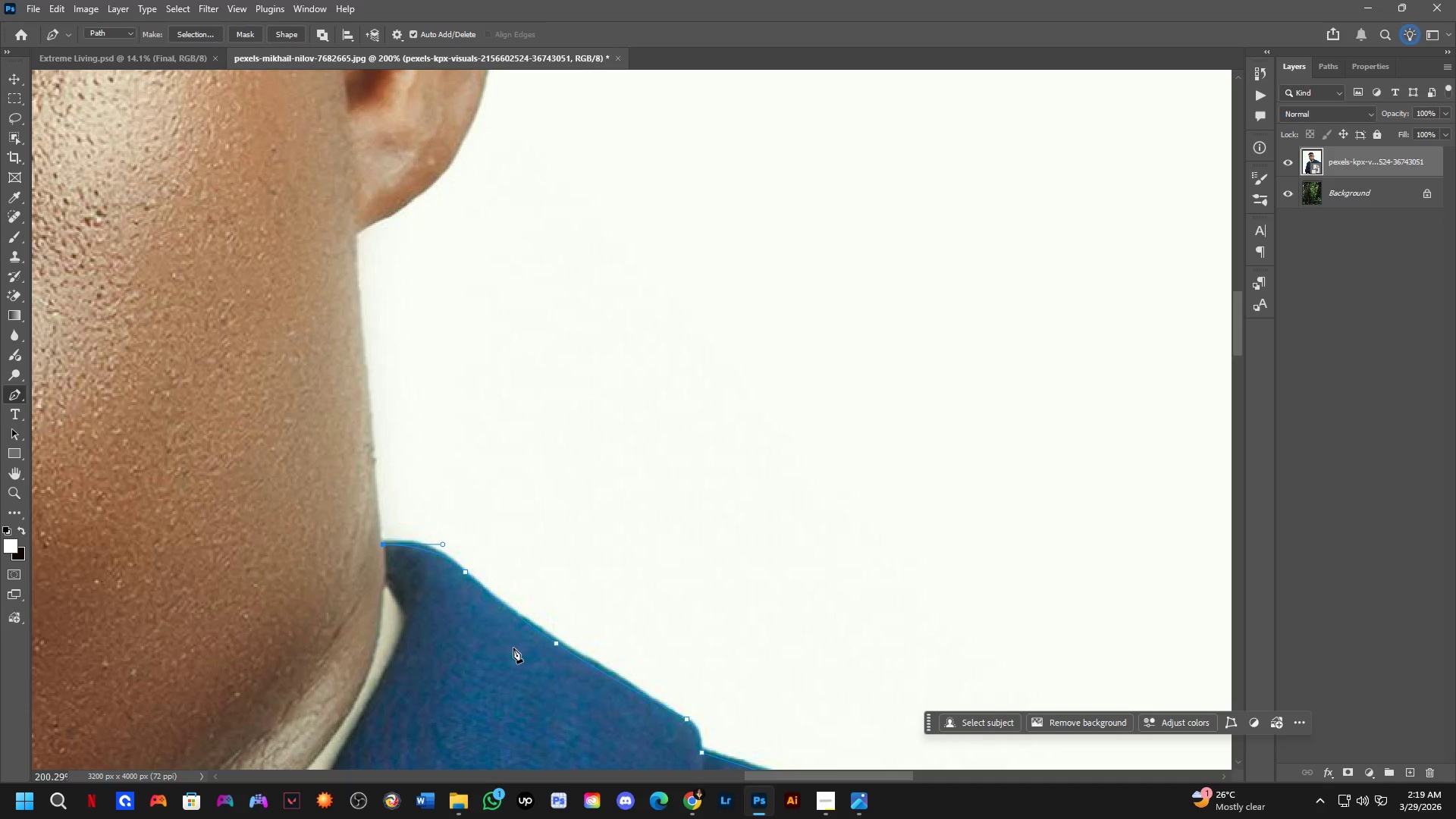 
wait(28.46)
 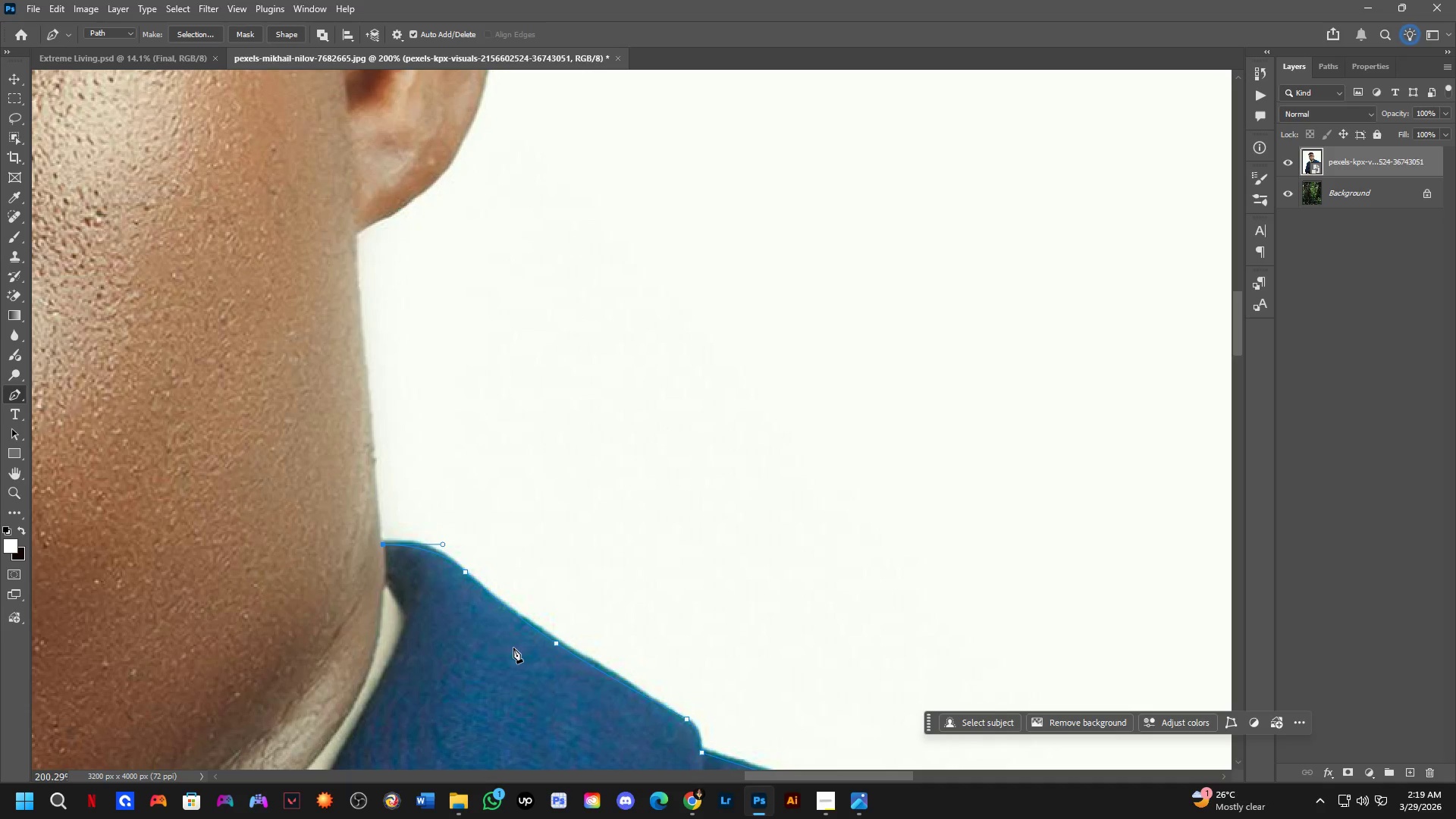 
left_click([353, 230])
 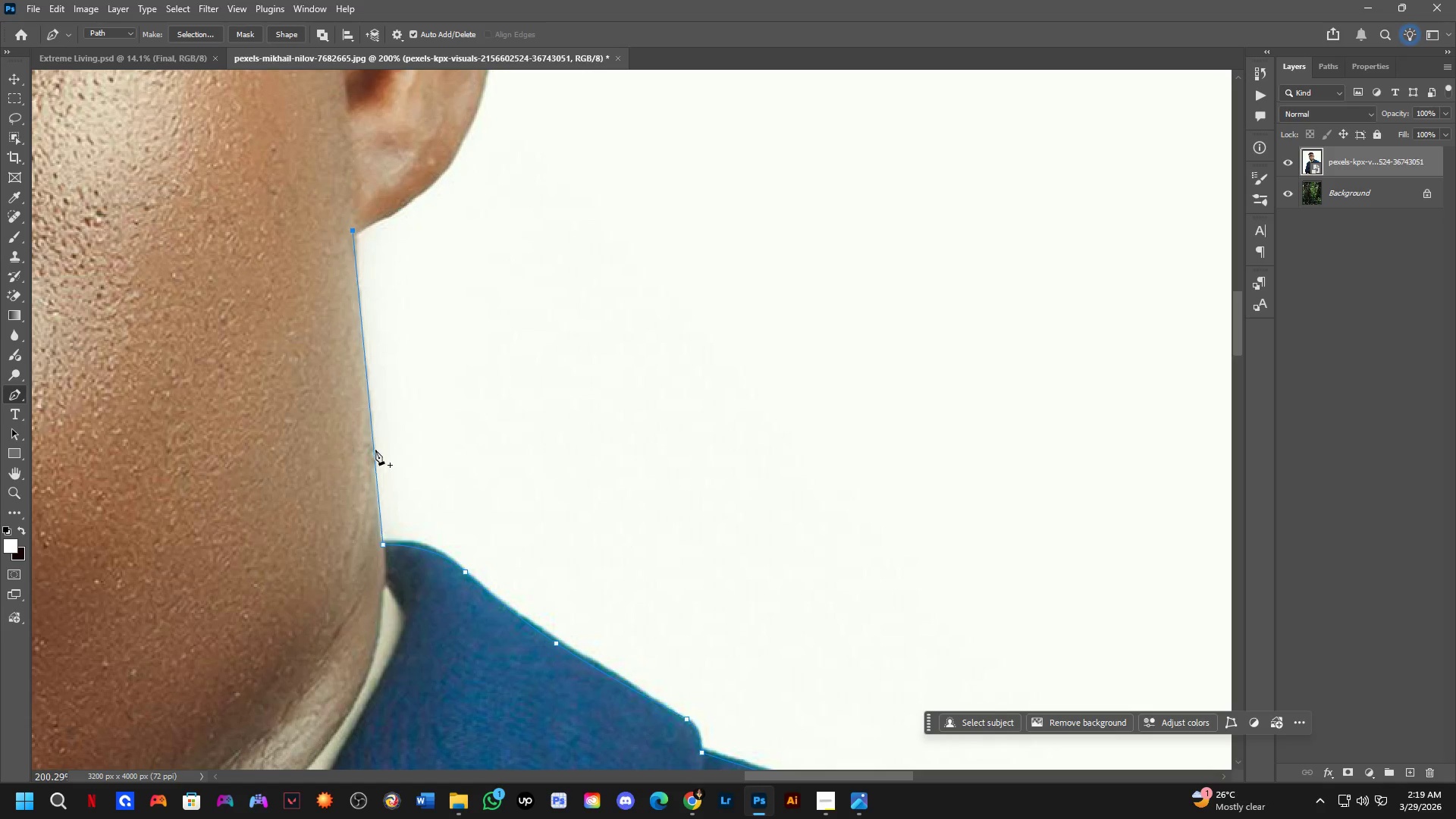 
scroll: coordinate [375, 450], scroll_direction: up, amount: 3.0
 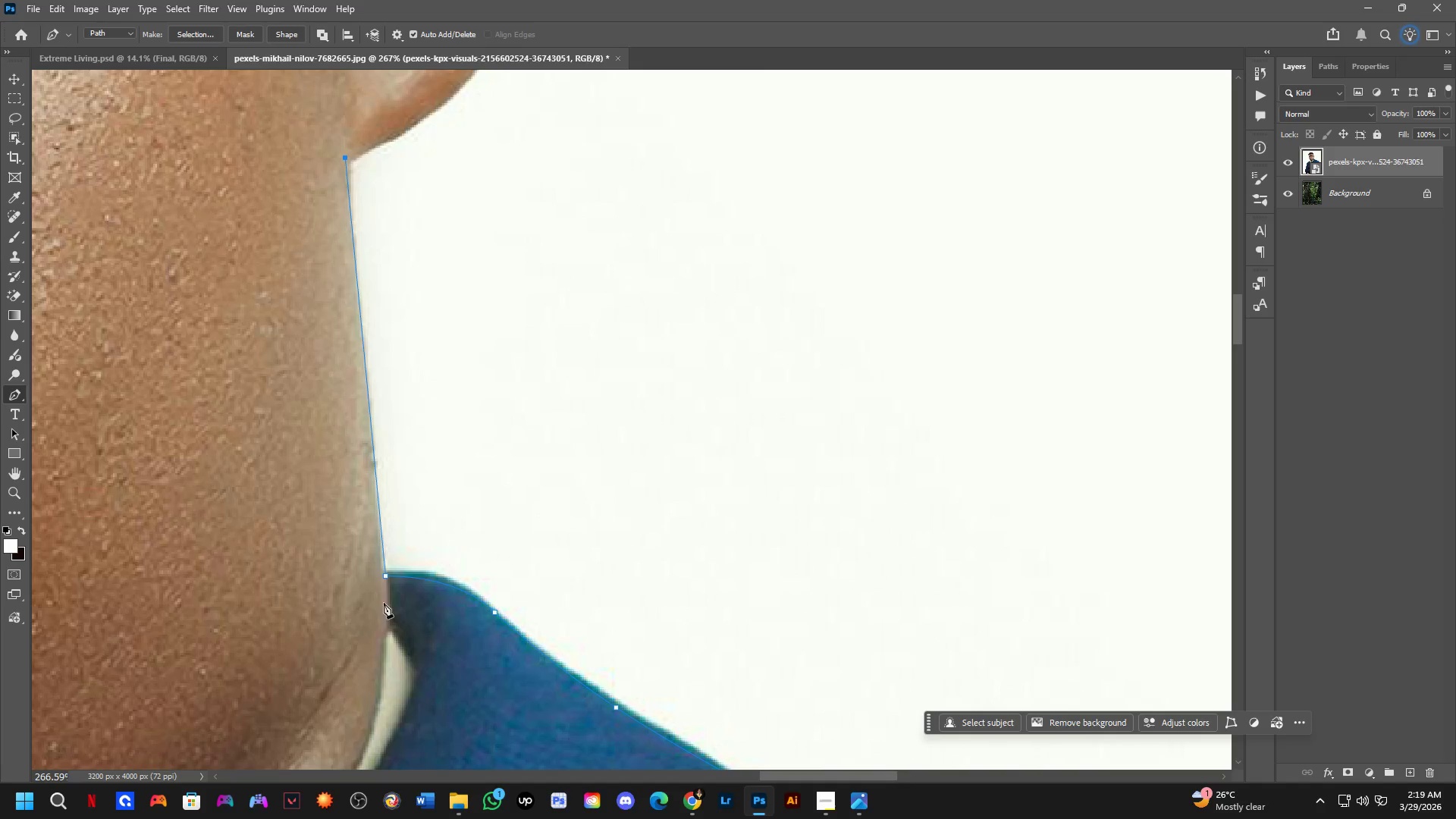 
hold_key(key=ControlLeft, duration=1.26)
left_click([386, 577])
 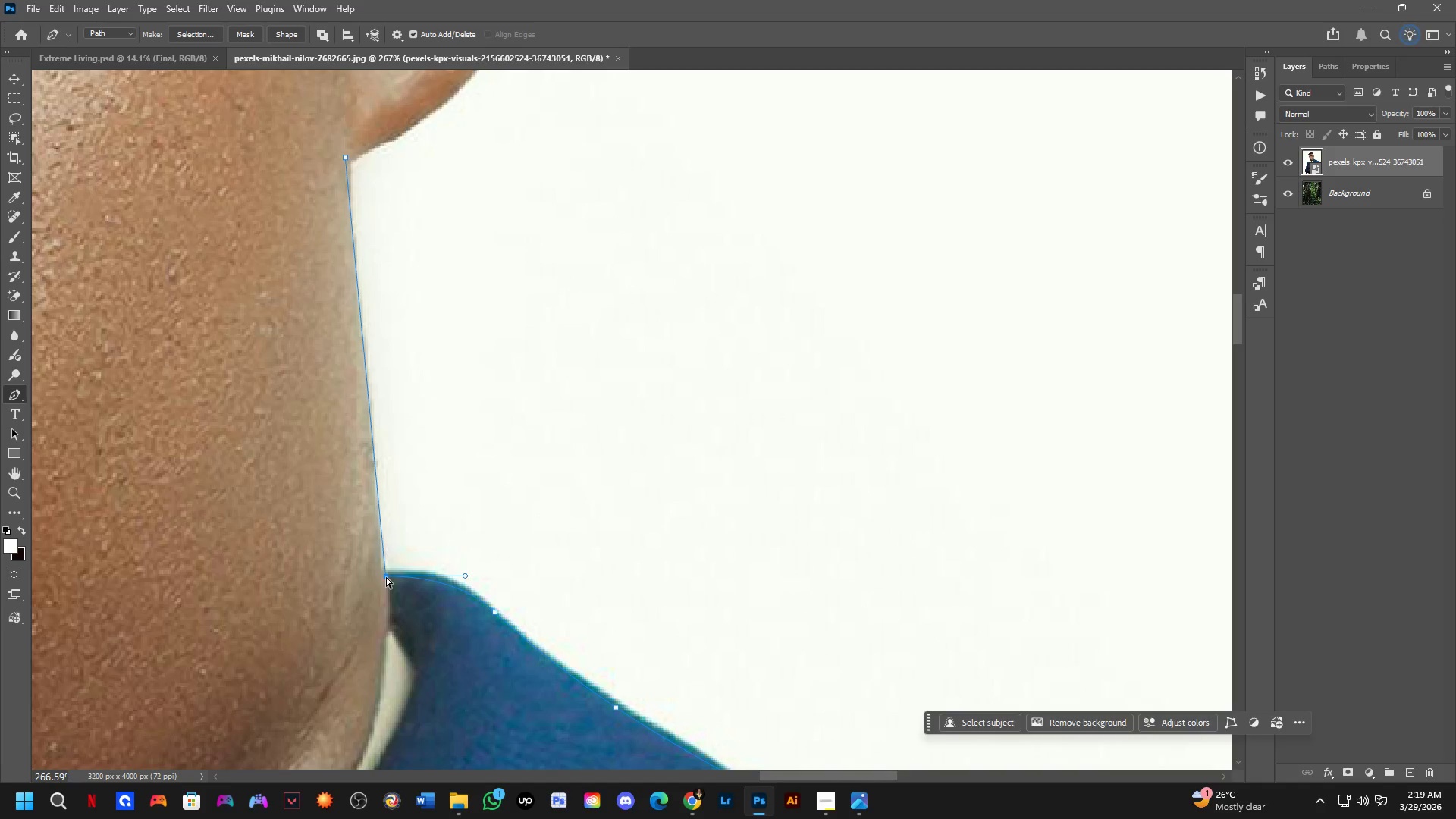 
left_click_drag(start_coordinate=[386, 577], to_coordinate=[379, 579])
 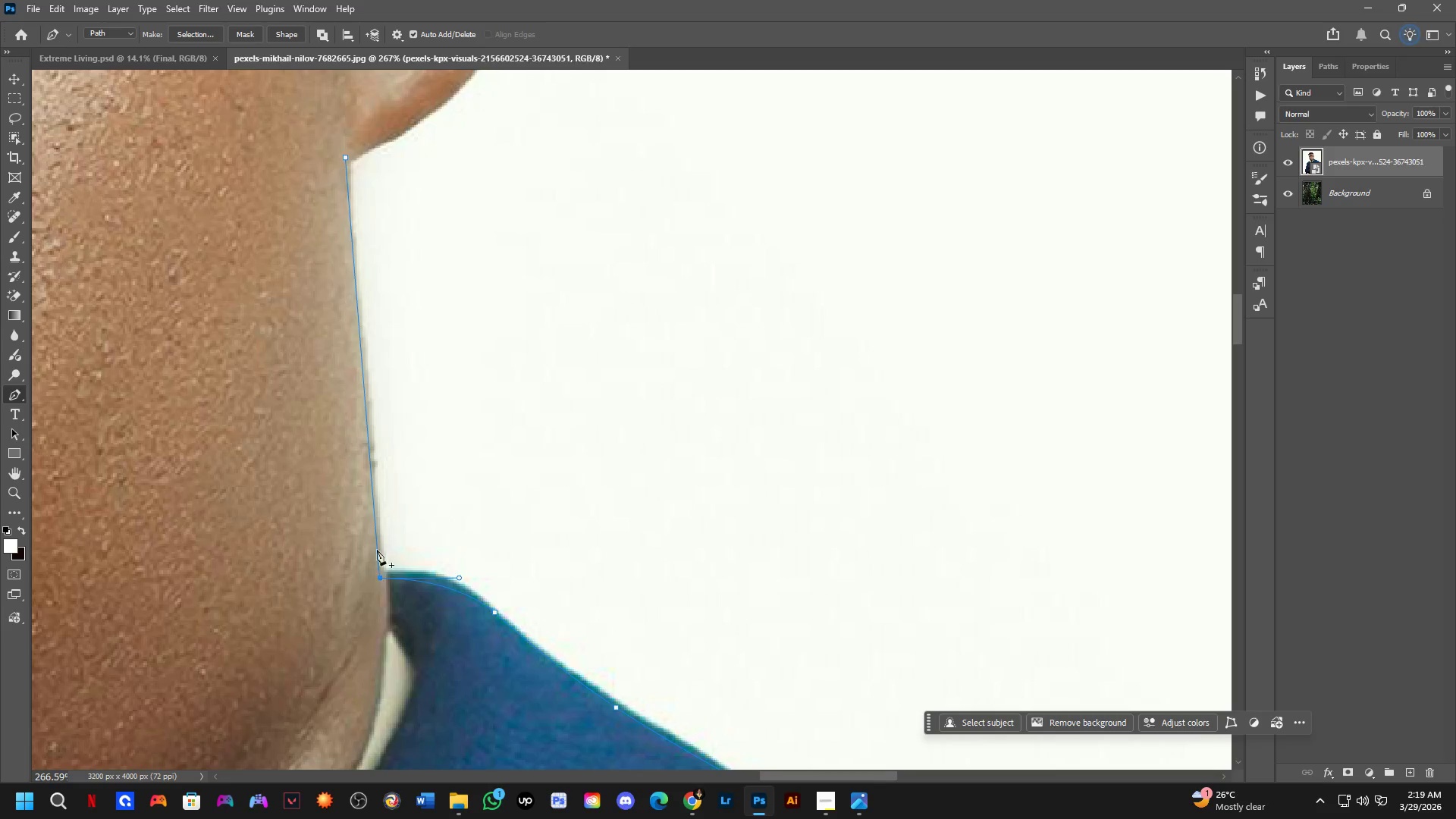 
hold_key(key=Space, duration=0.59)
 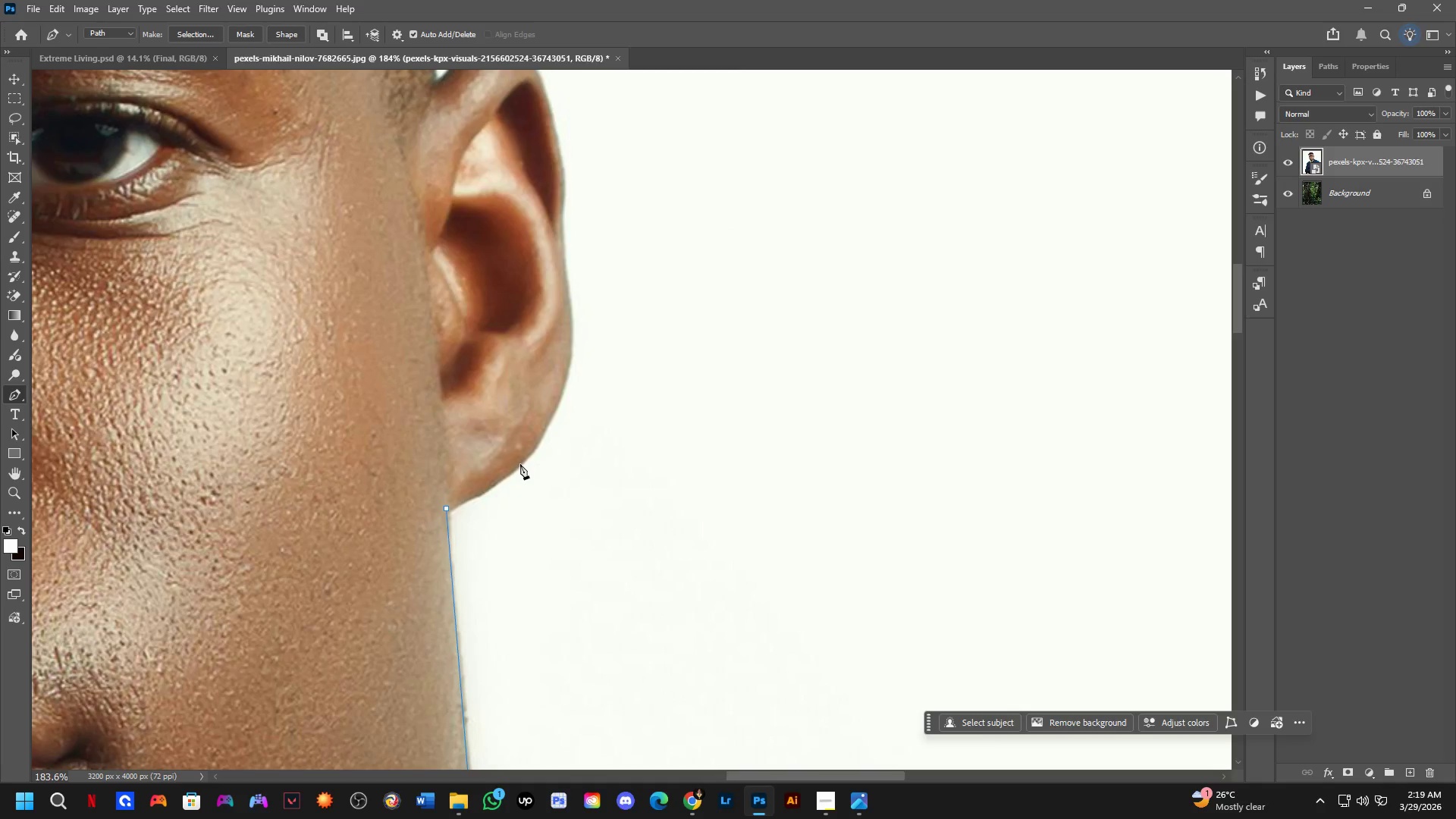 
left_click_drag(start_coordinate=[340, 225], to_coordinate=[435, 489])
 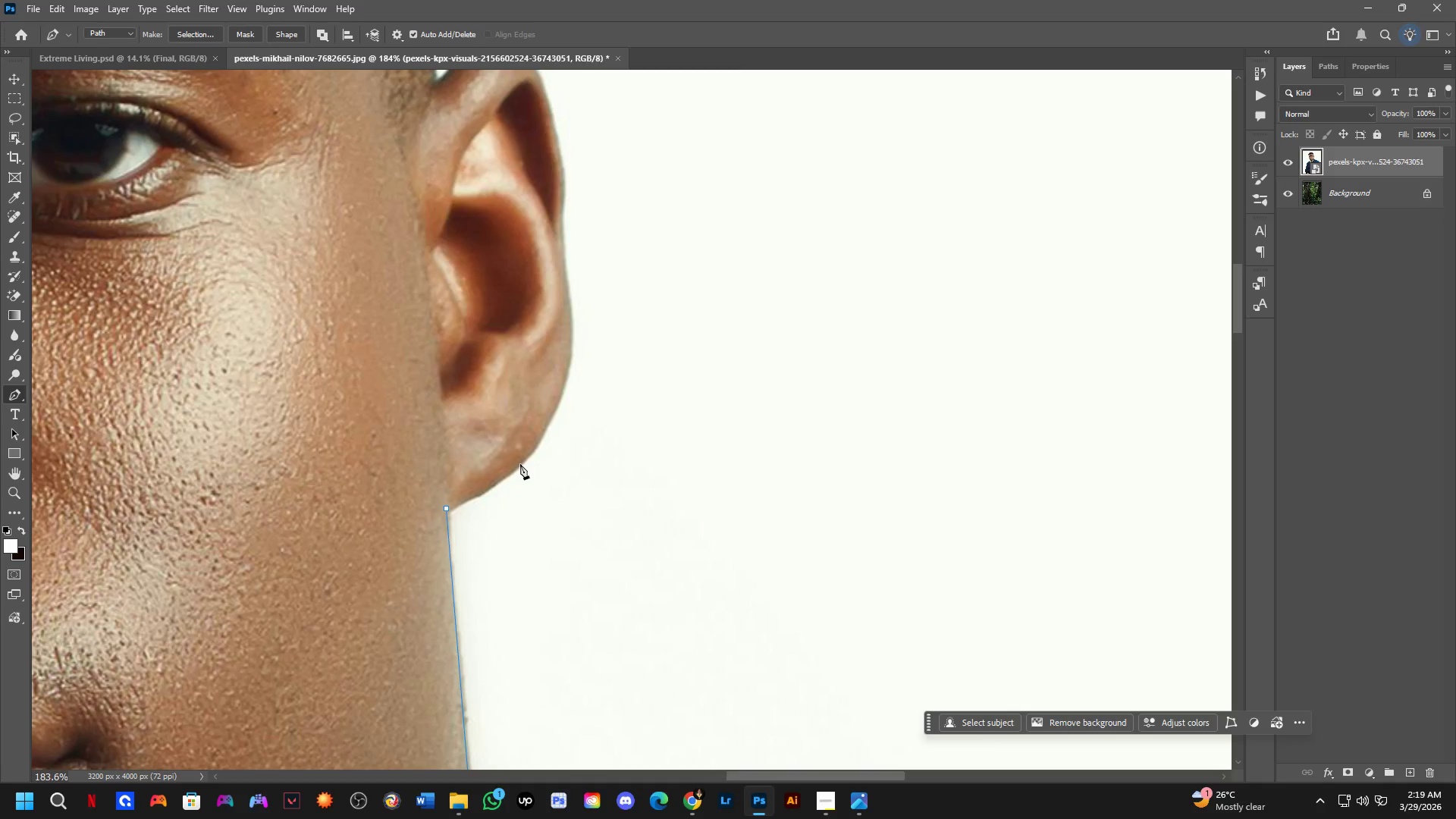 
scroll: coordinate [365, 431], scroll_direction: down, amount: 4.0
 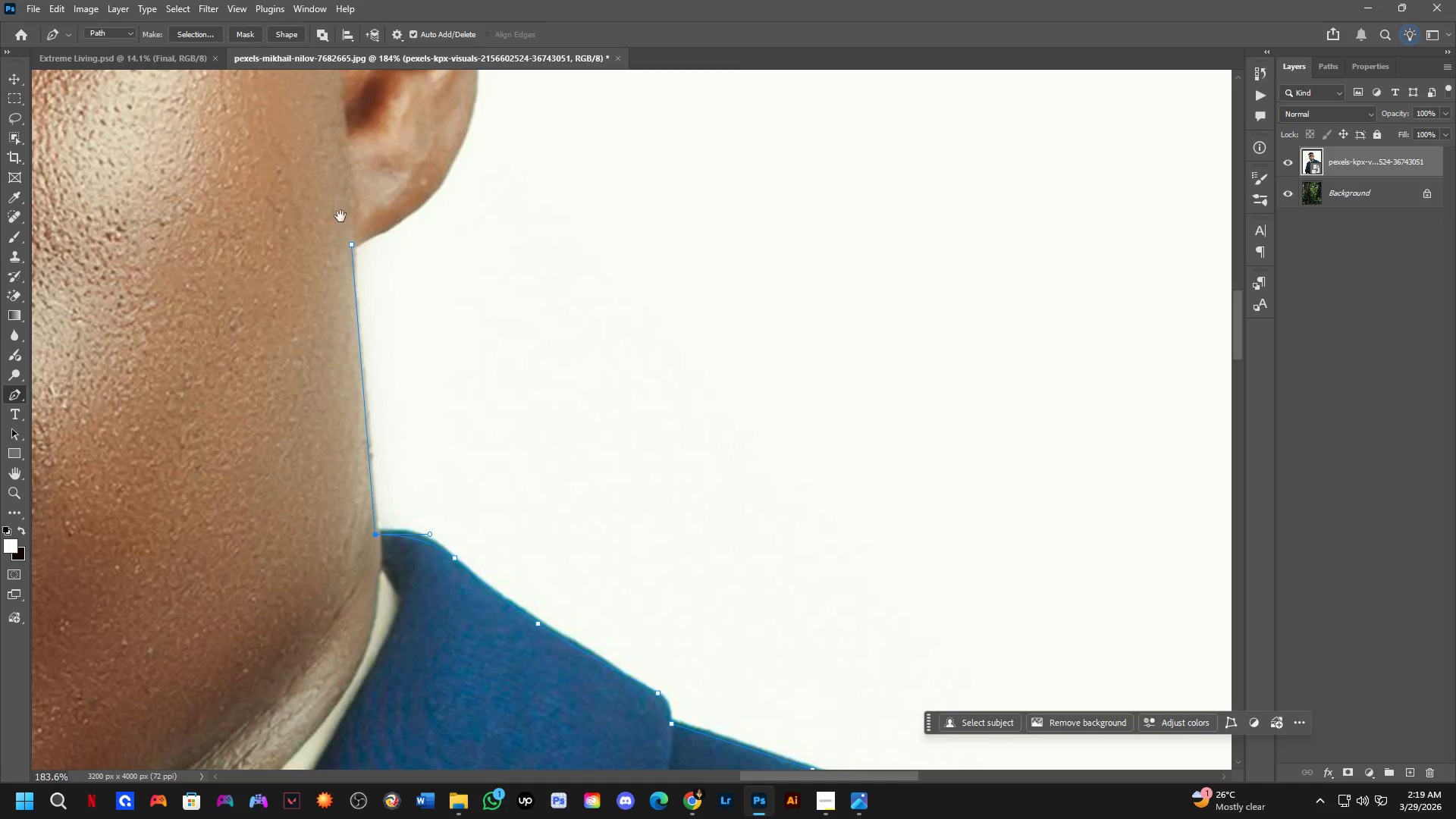 
left_click_drag(start_coordinate=[520, 464], to_coordinate=[541, 441])
 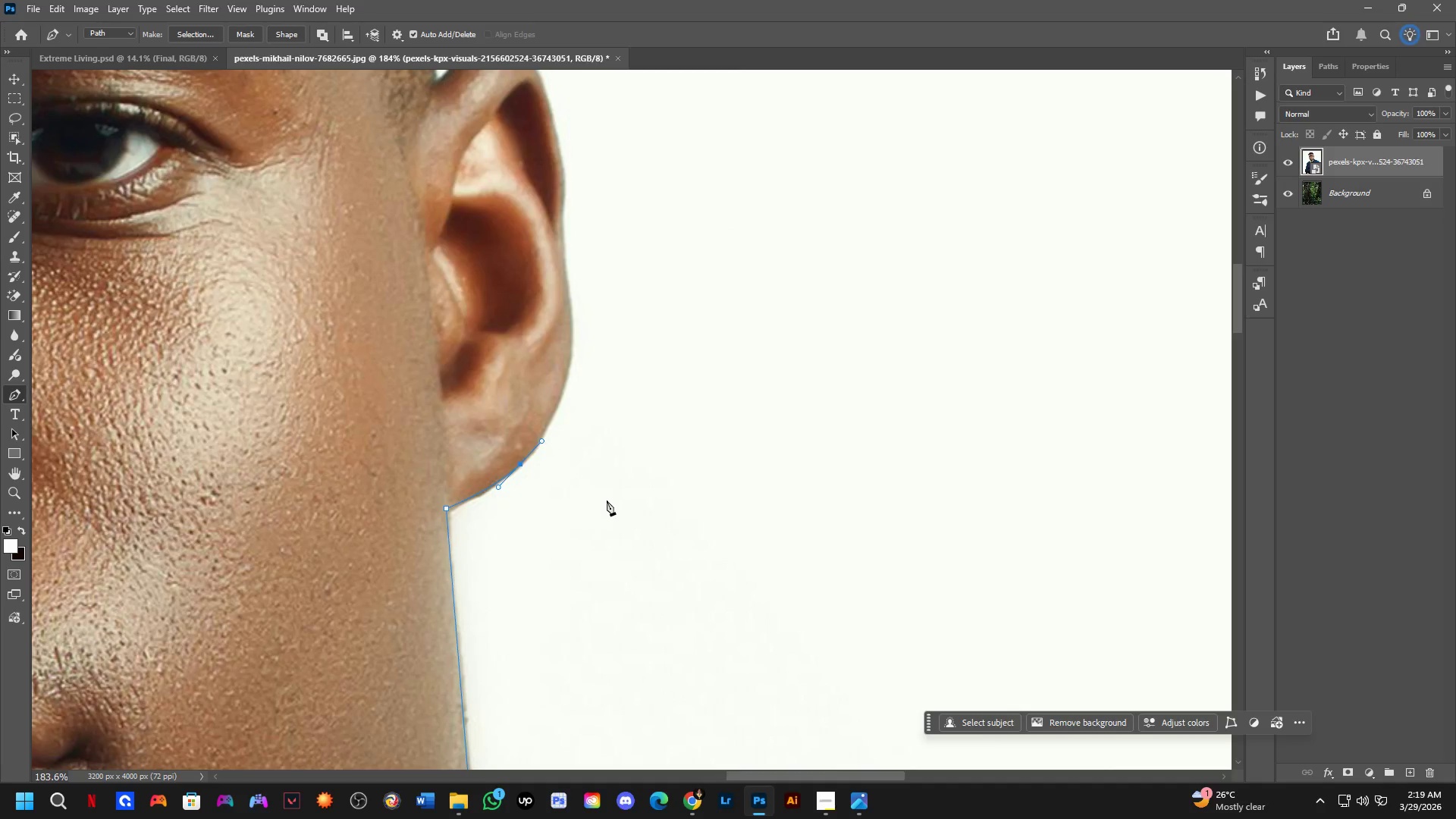 
scroll: coordinate [629, 453], scroll_direction: down, amount: 5.0
 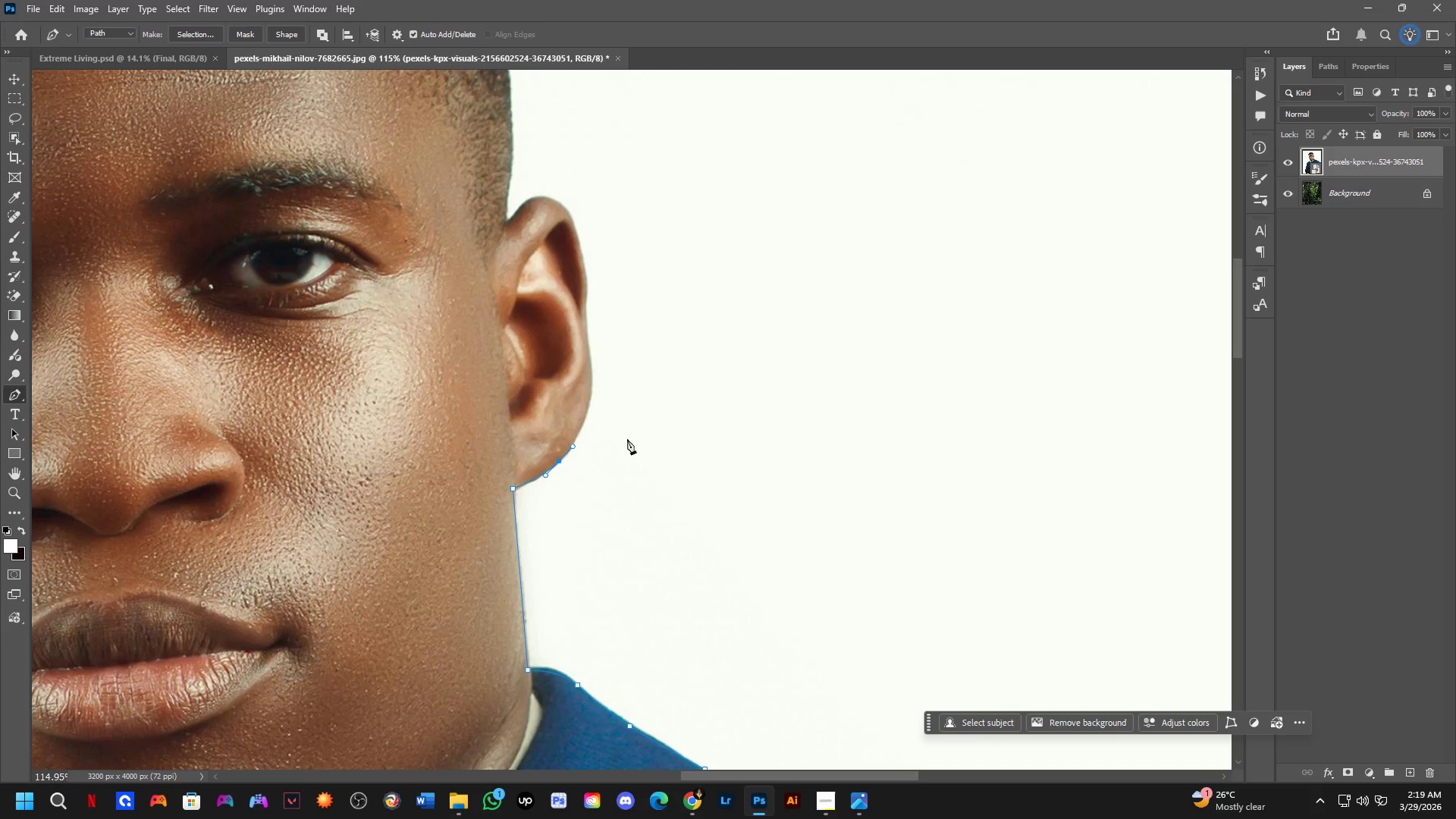 
wait(21.92)
 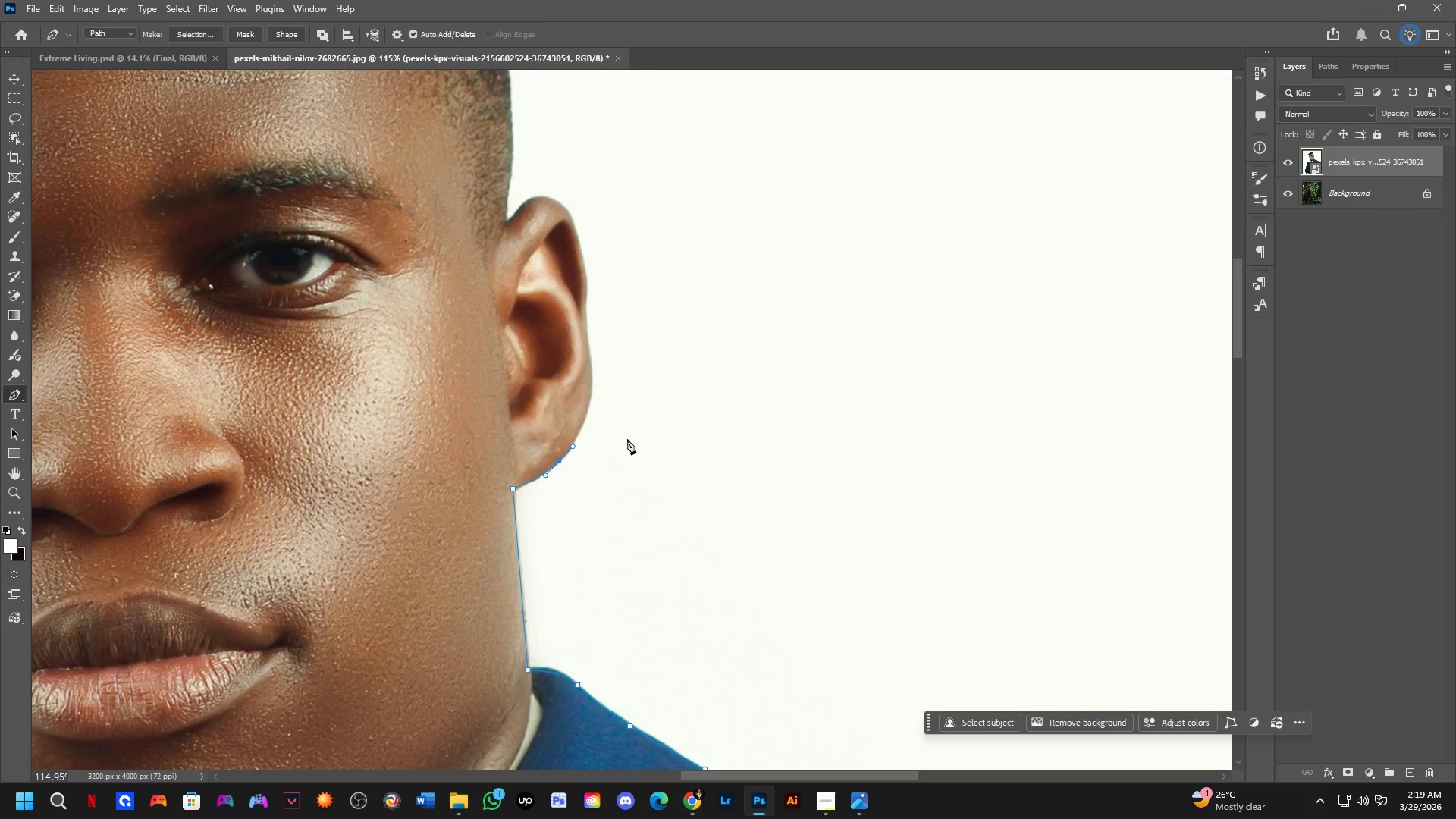 
scroll: coordinate [491, 155], scroll_direction: down, amount: 2.0
 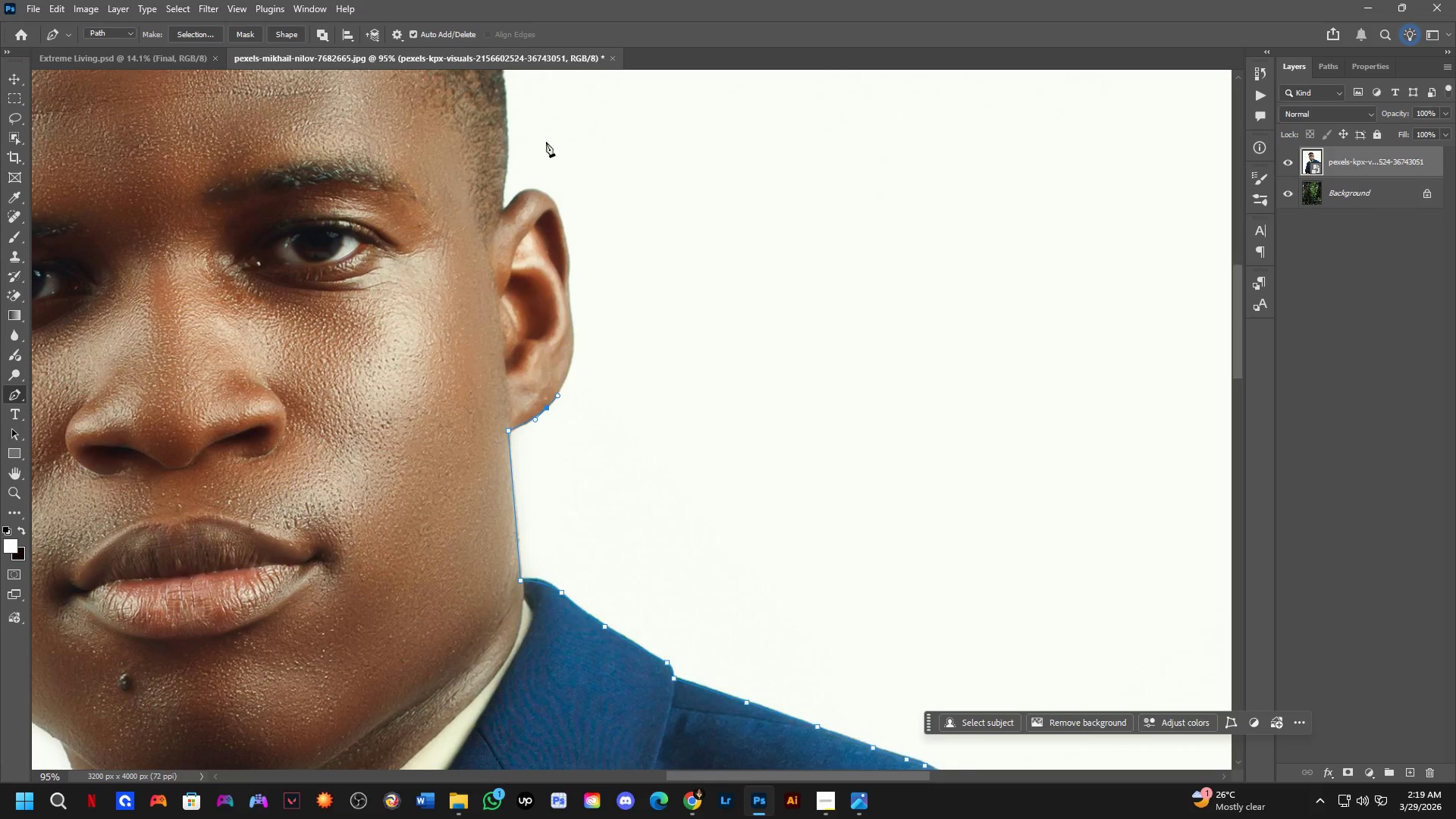 
scroll: coordinate [524, 364], scroll_direction: up, amount: 7.0
 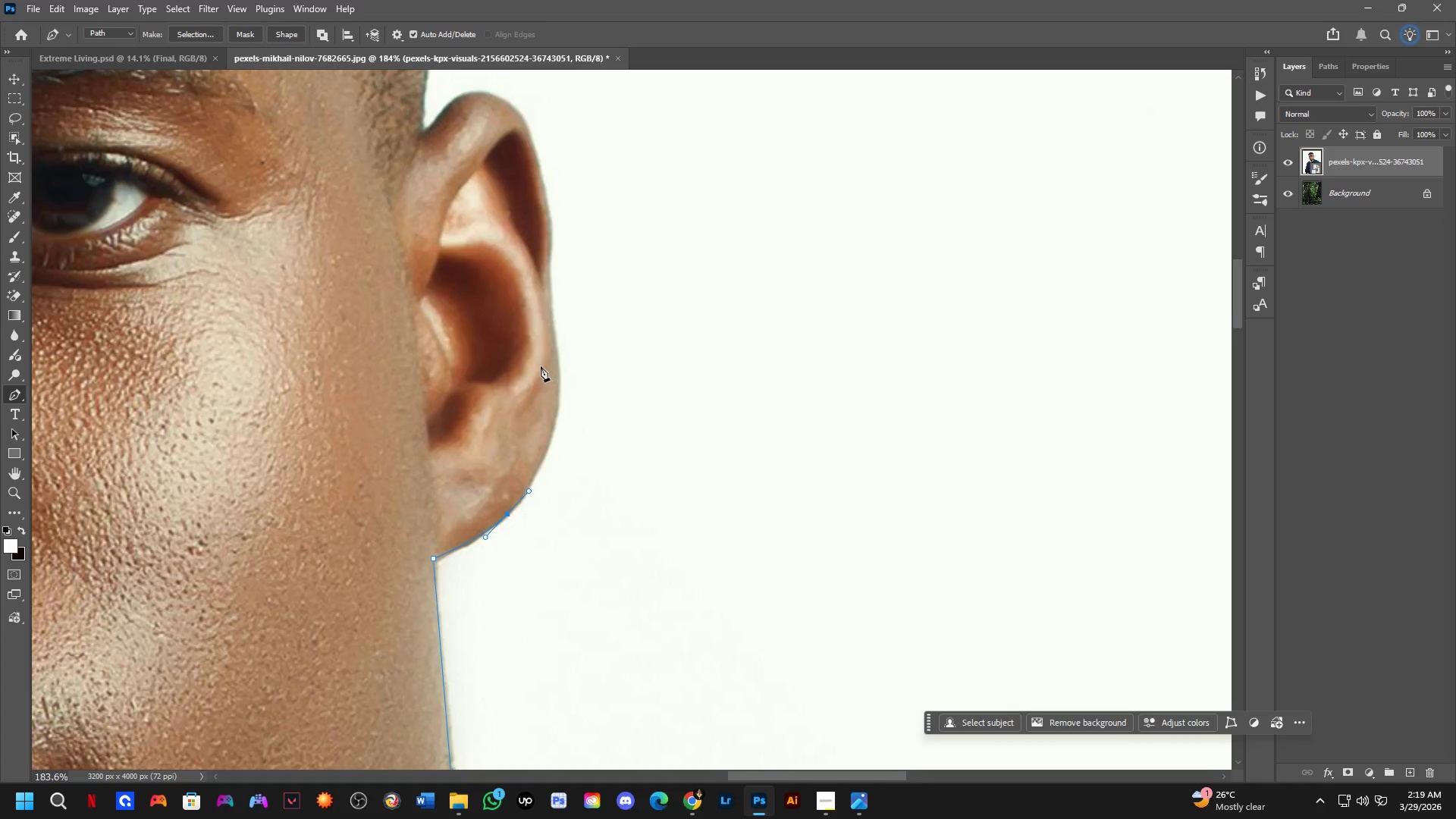 
hold_key(key=Space, duration=0.48)
 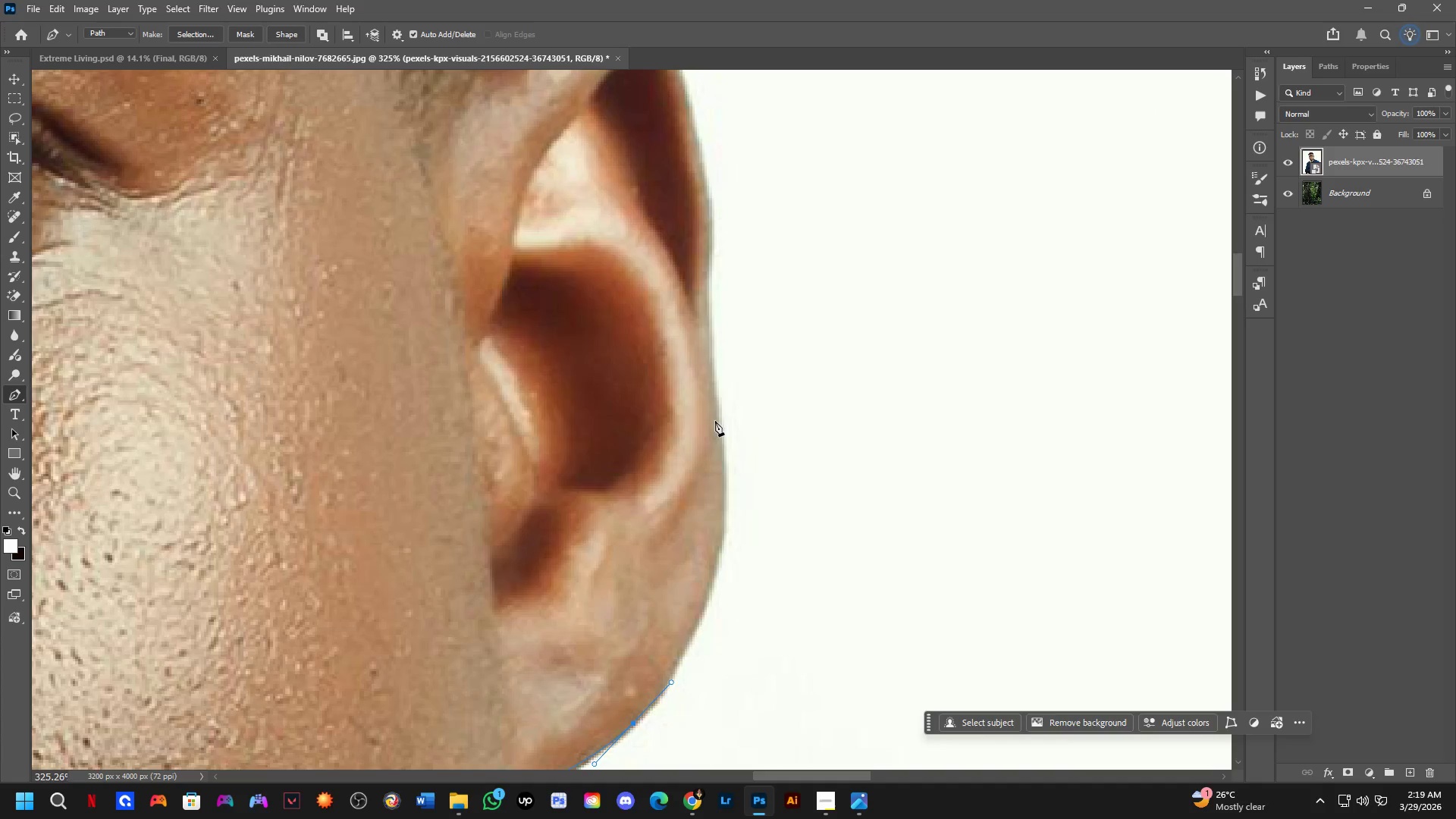 
left_click_drag(start_coordinate=[562, 372], to_coordinate=[714, 475])
 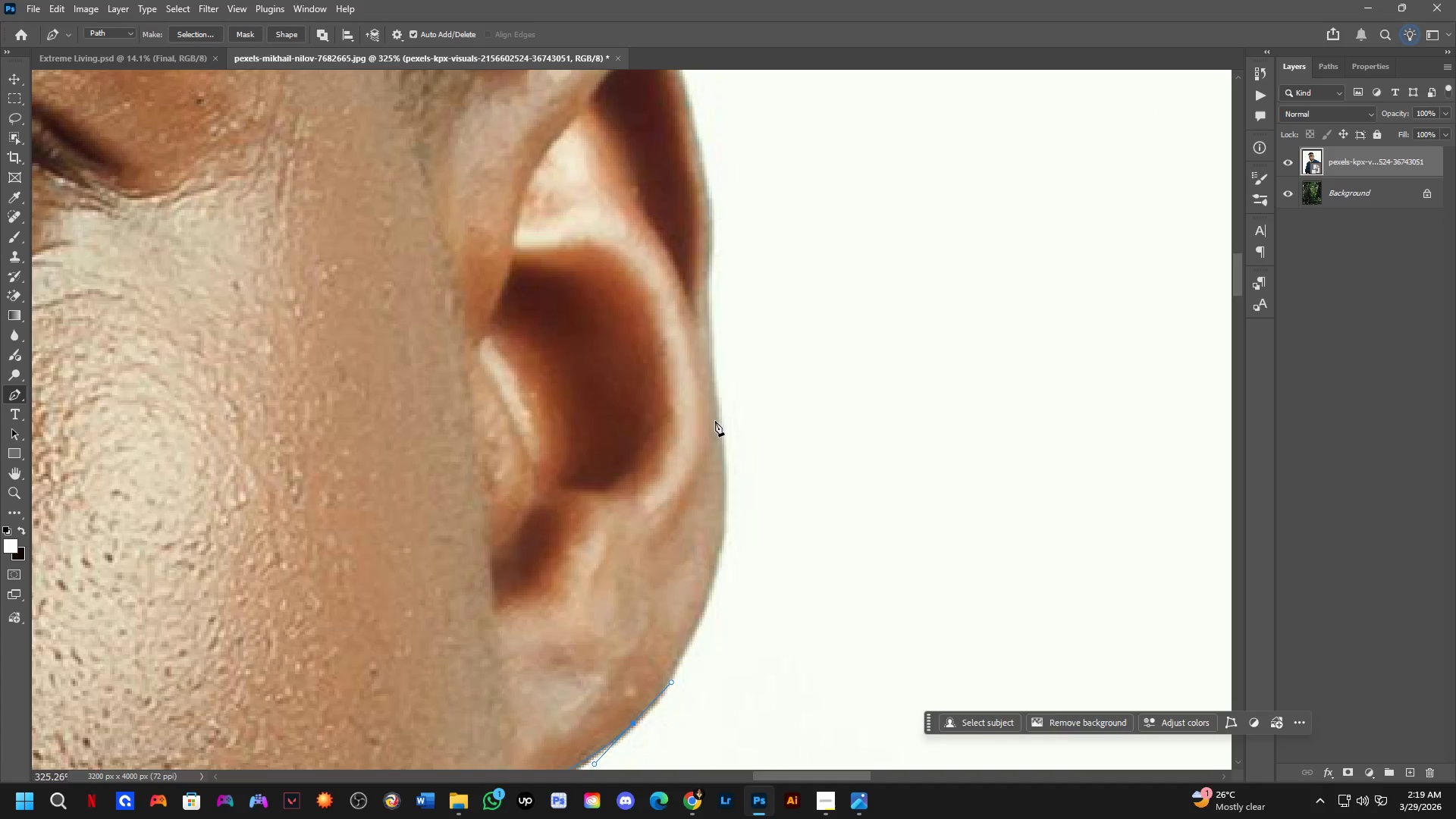 
scroll: coordinate [549, 388], scroll_direction: up, amount: 6.0
 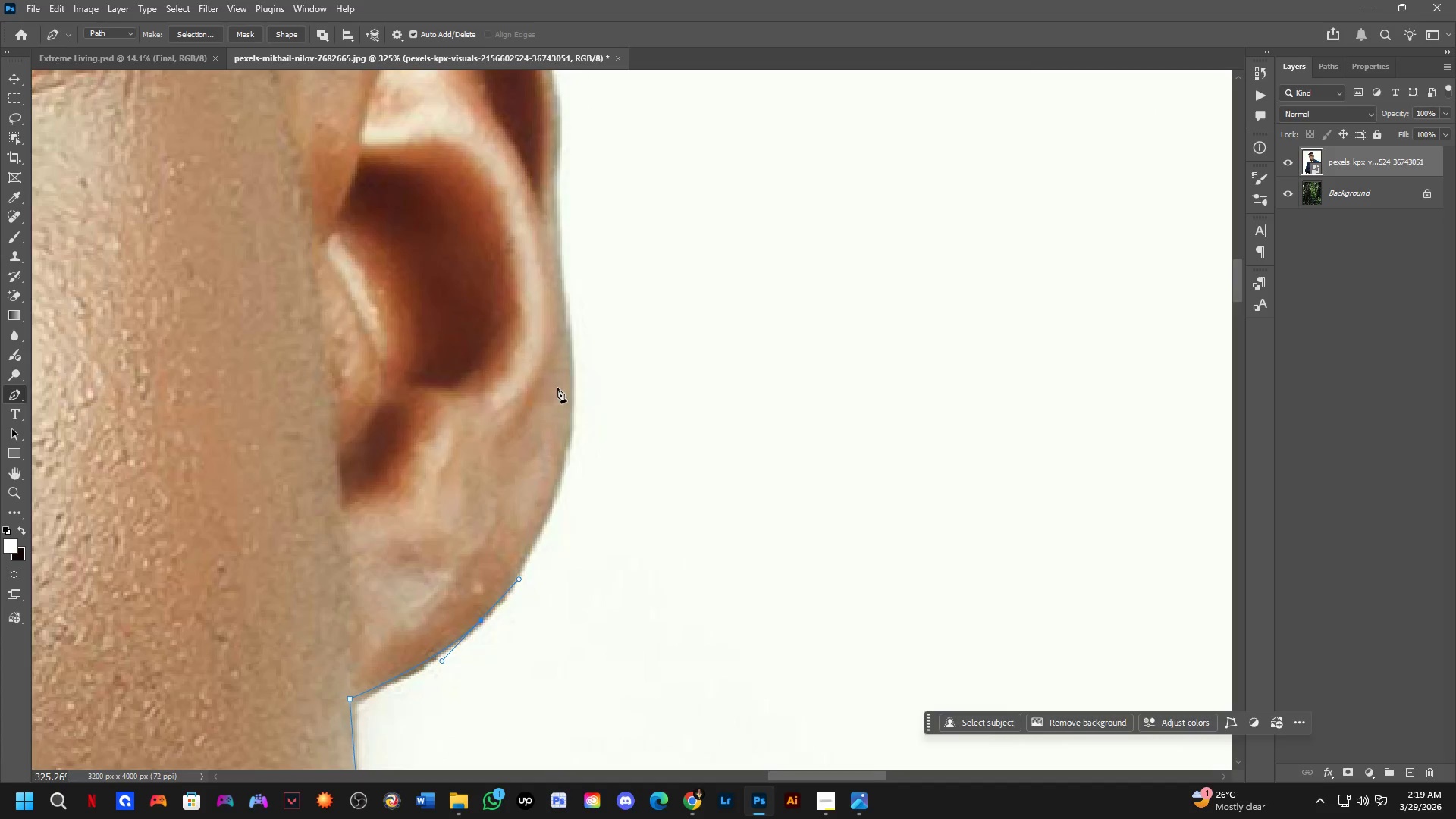 
left_click_drag(start_coordinate=[715, 419], to_coordinate=[692, 251])
 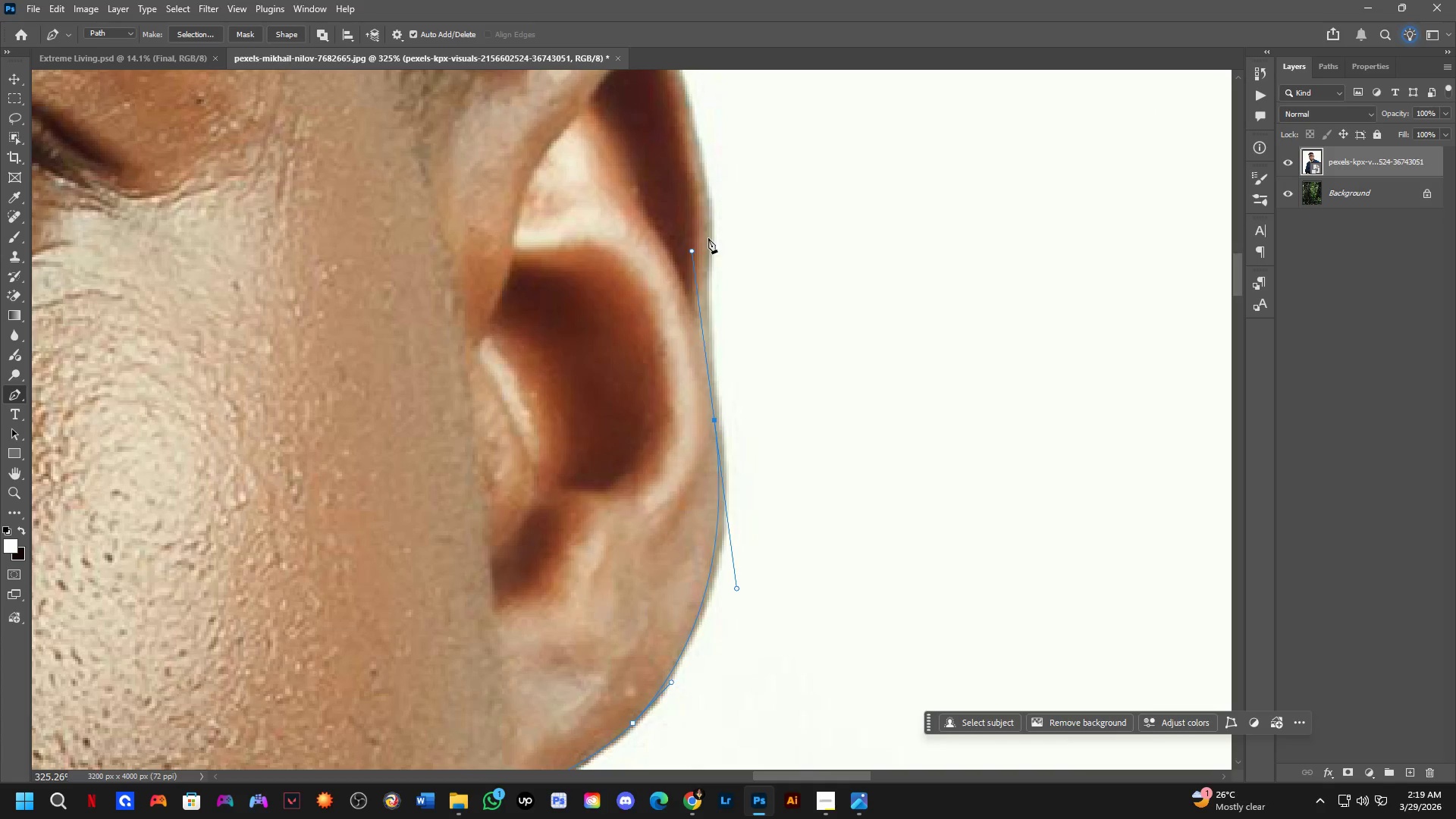 
left_click([708, 237])
 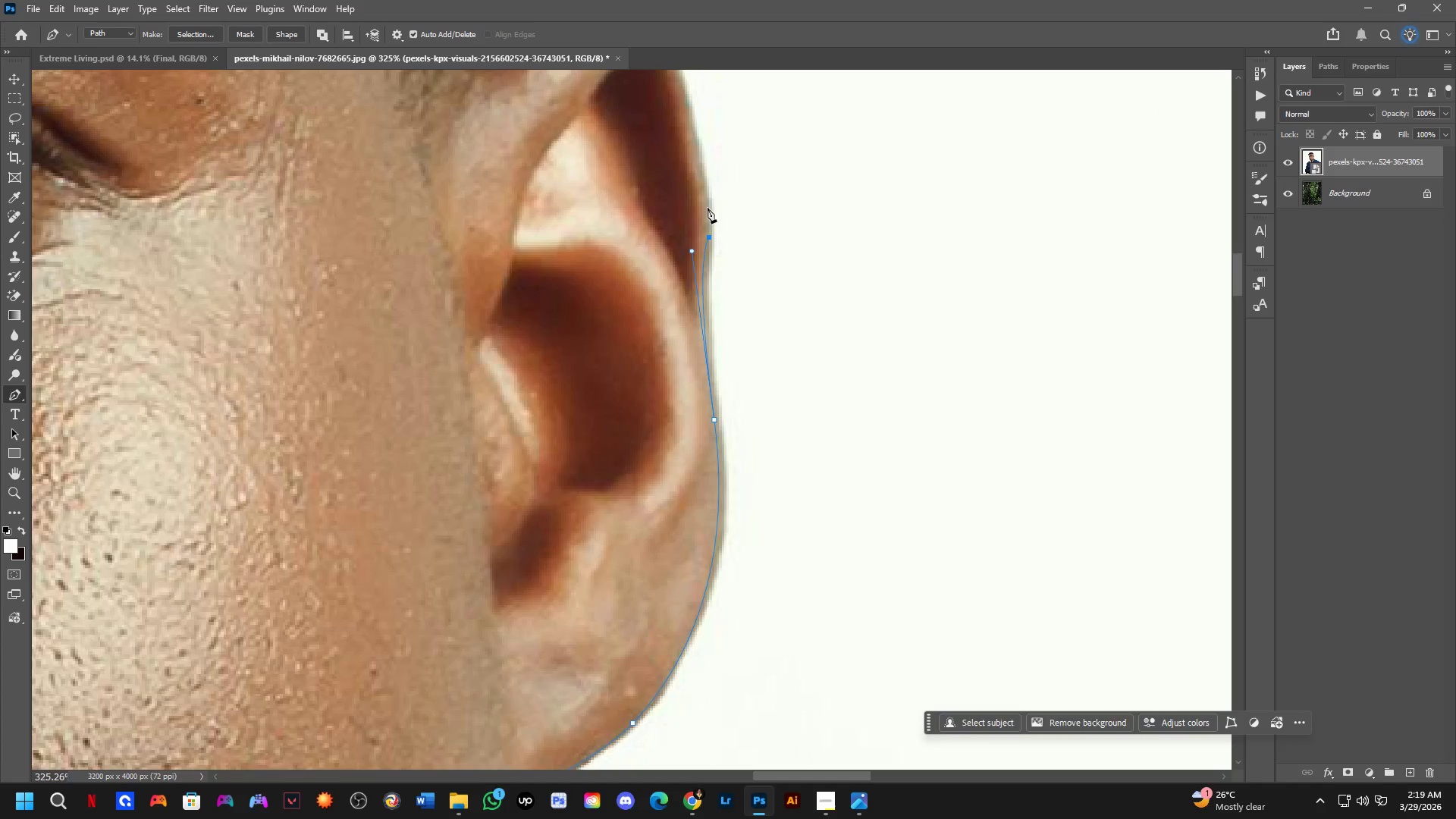 
hold_key(key=Space, duration=0.42)
 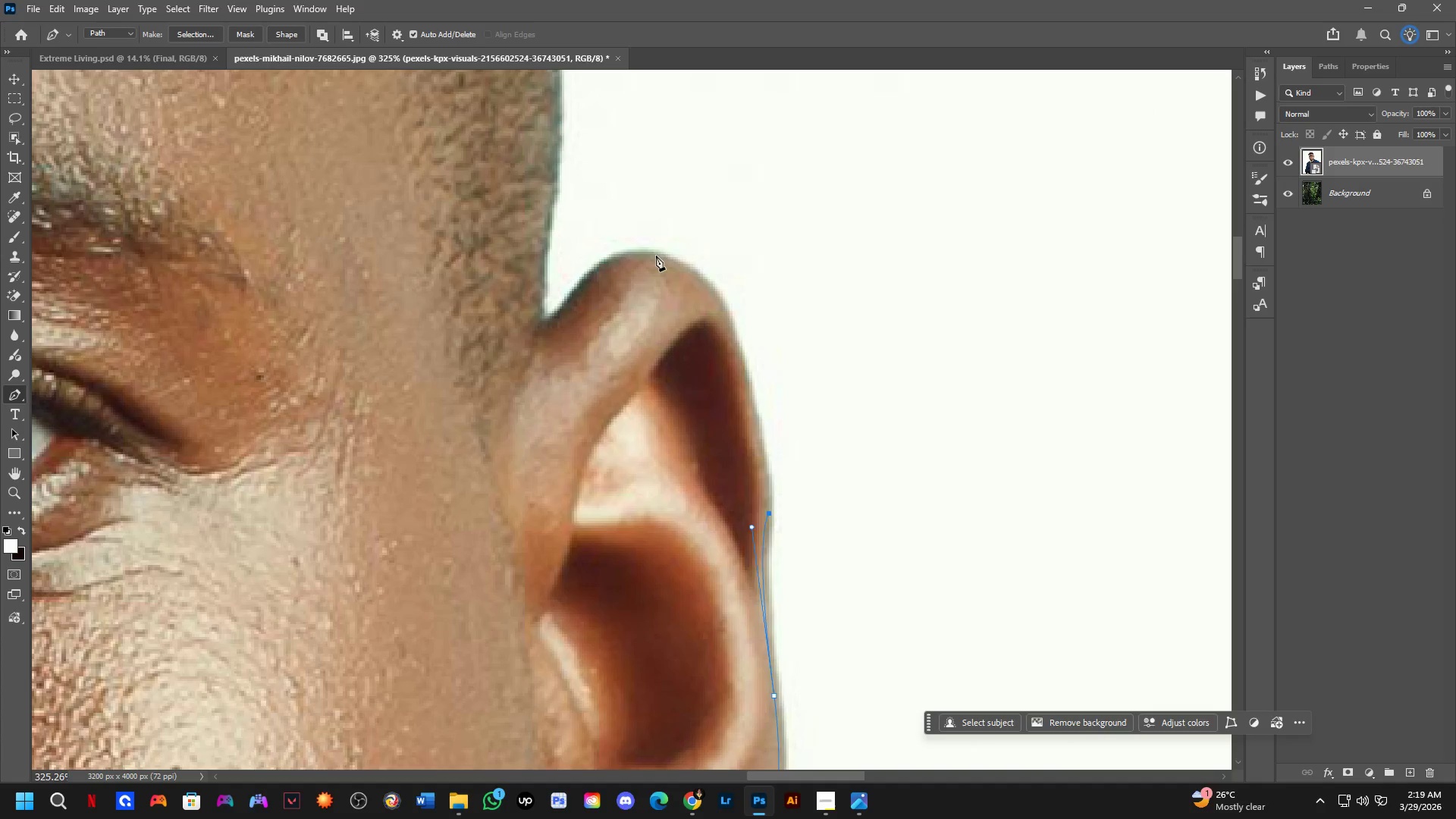 
left_click_drag(start_coordinate=[706, 225], to_coordinate=[766, 501])
 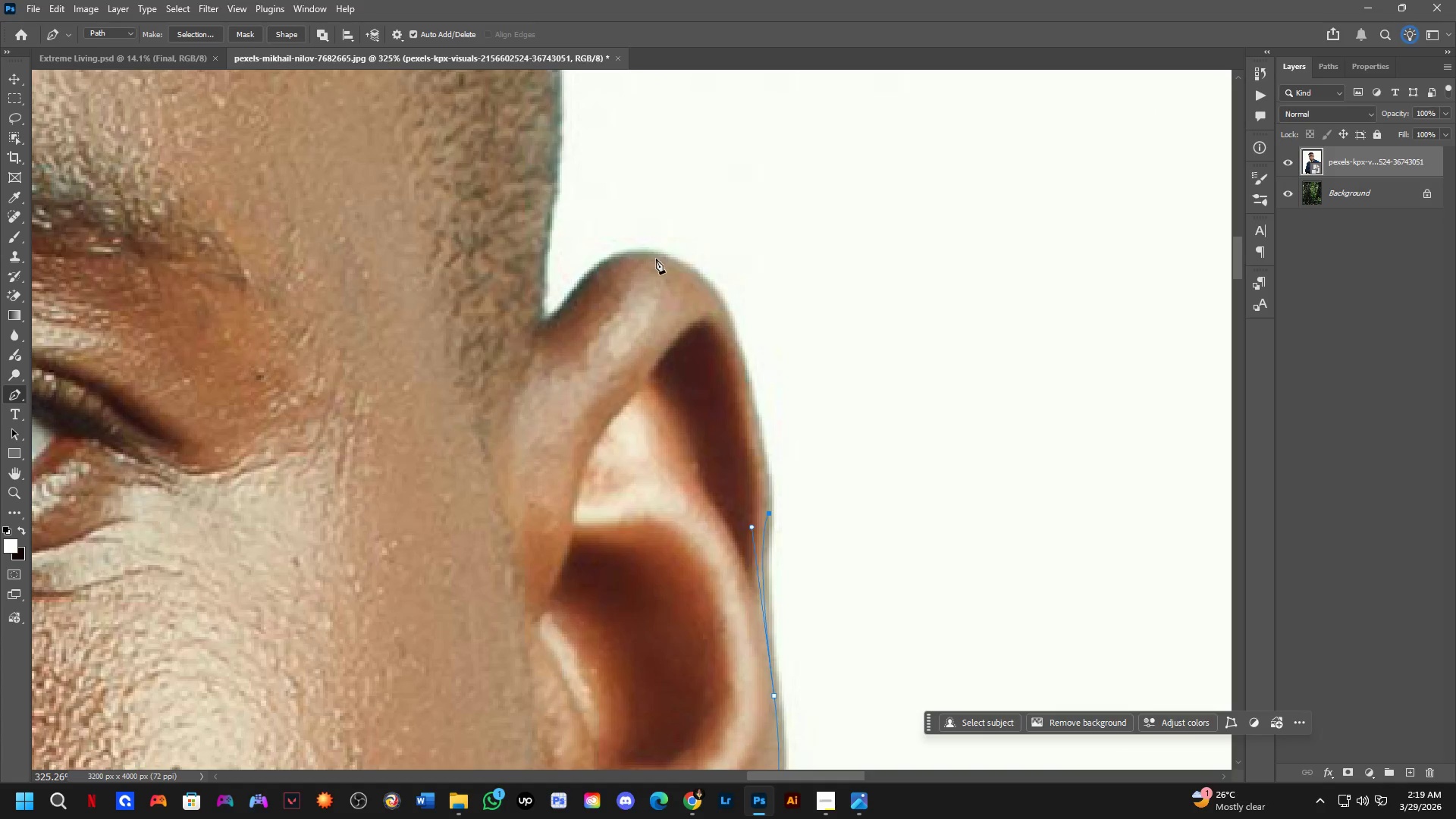 
left_click_drag(start_coordinate=[656, 256], to_coordinate=[548, 236])
 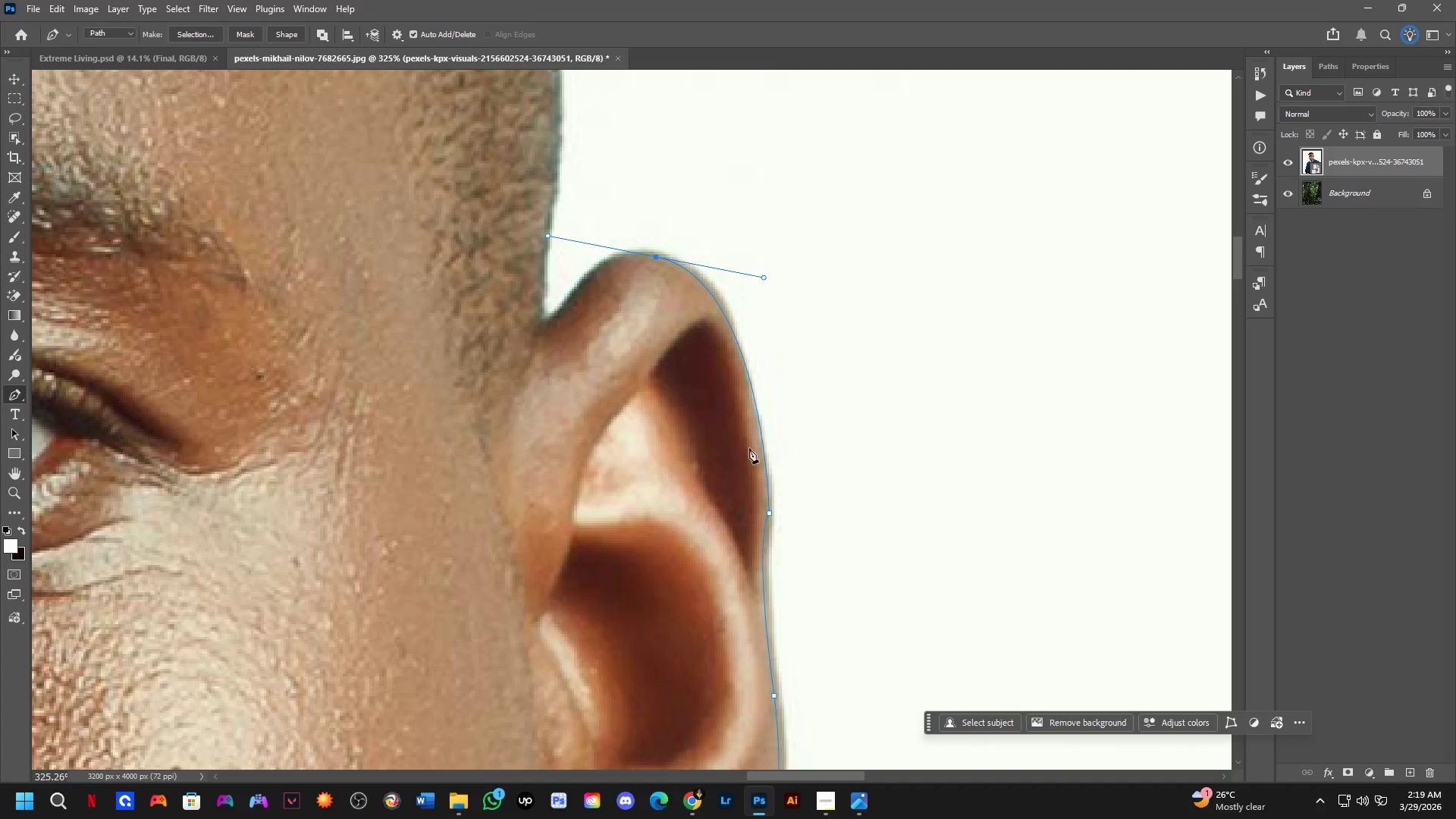 
key(Control+ControlLeft)
 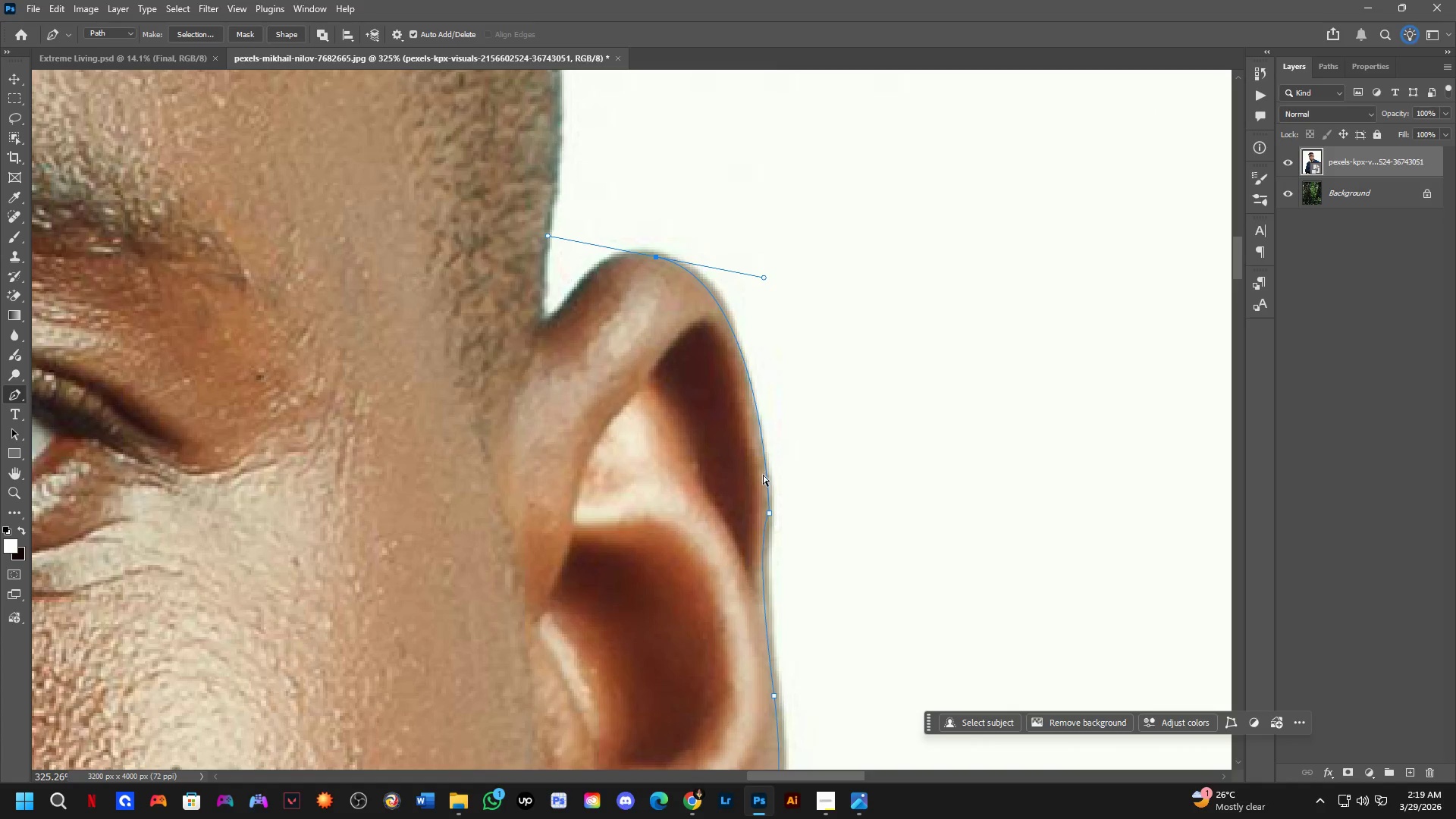 
key(Control+Z)
 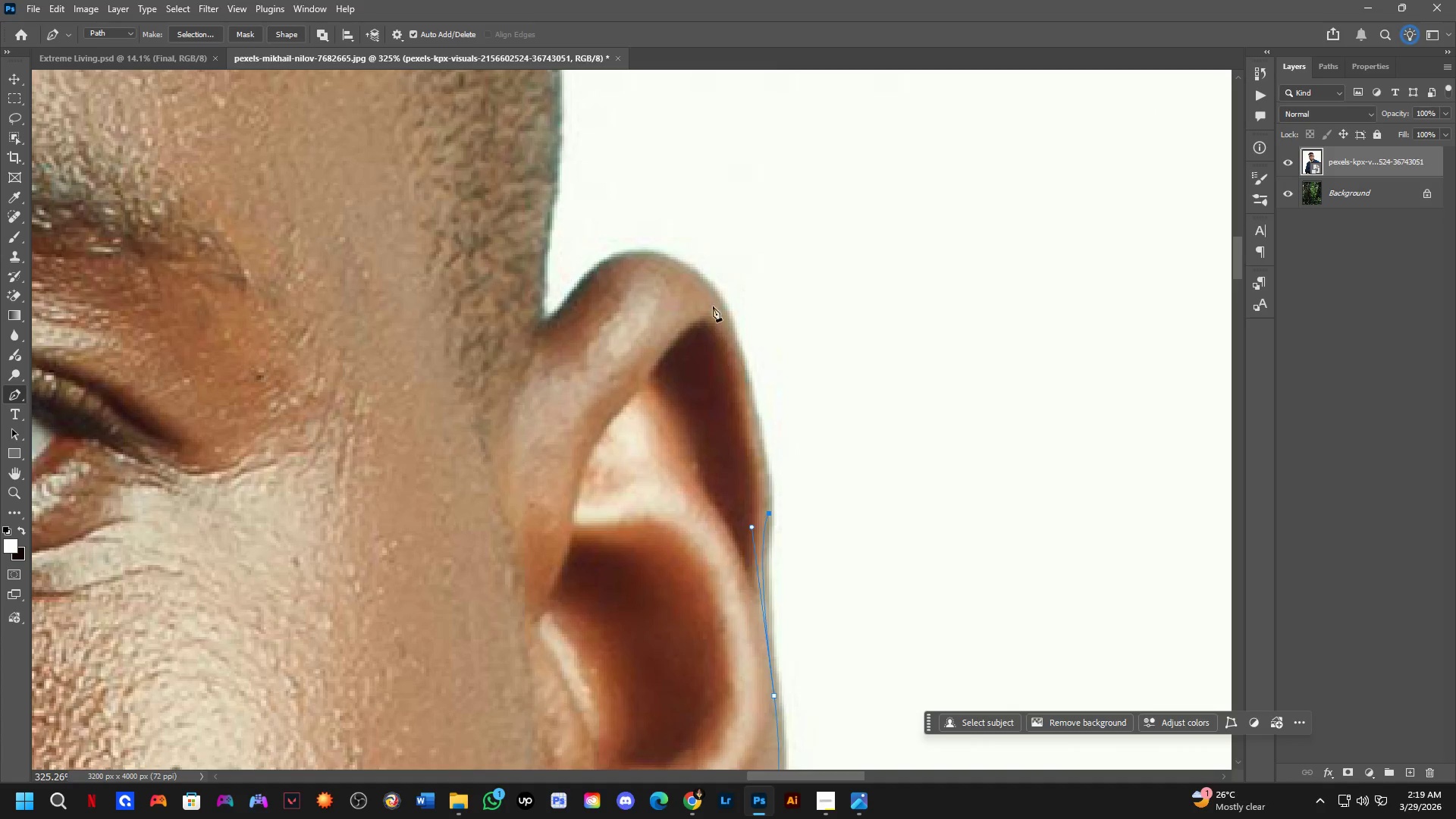 
left_click_drag(start_coordinate=[709, 298], to_coordinate=[666, 257])
 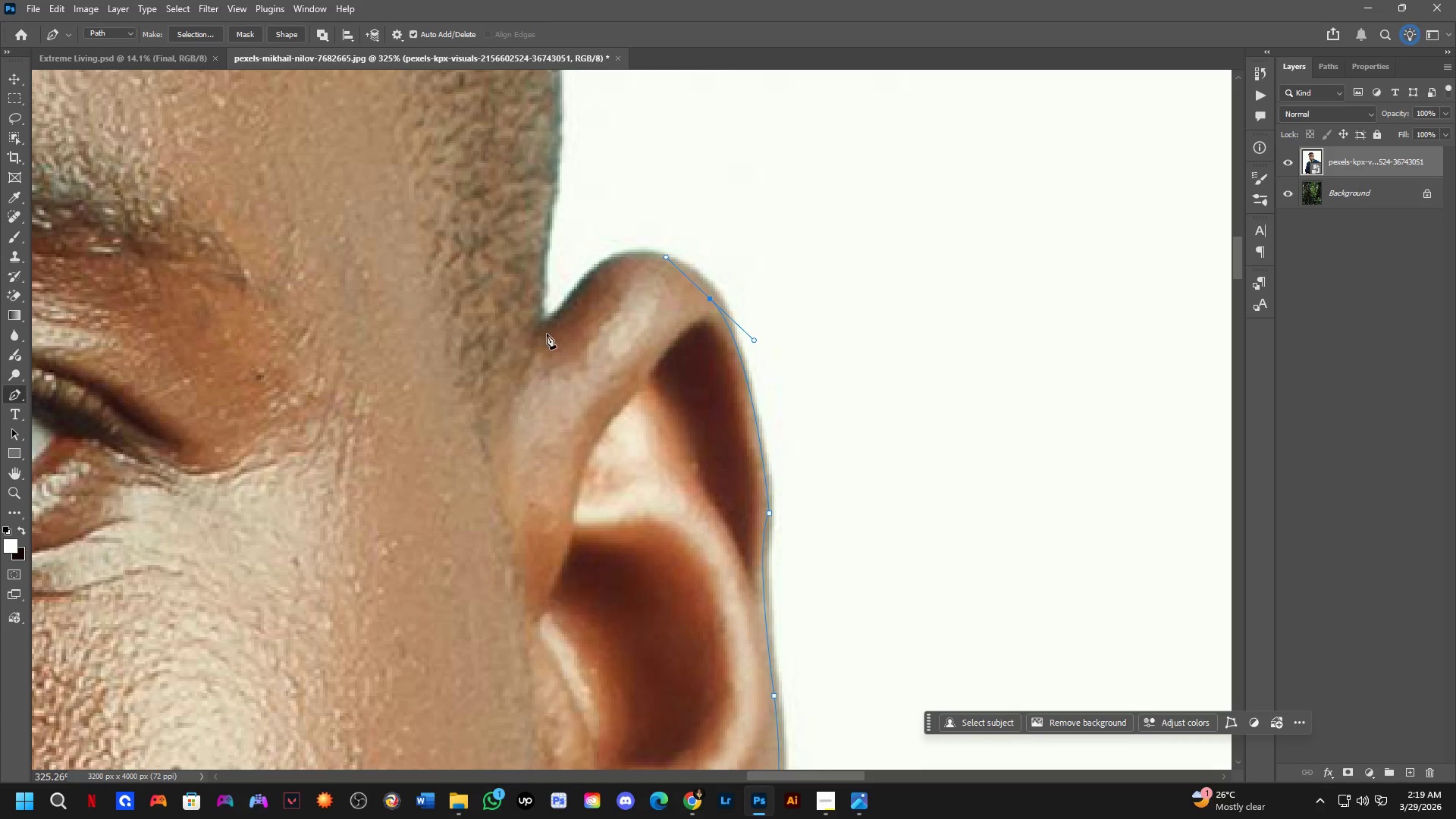 
left_click([543, 335])
 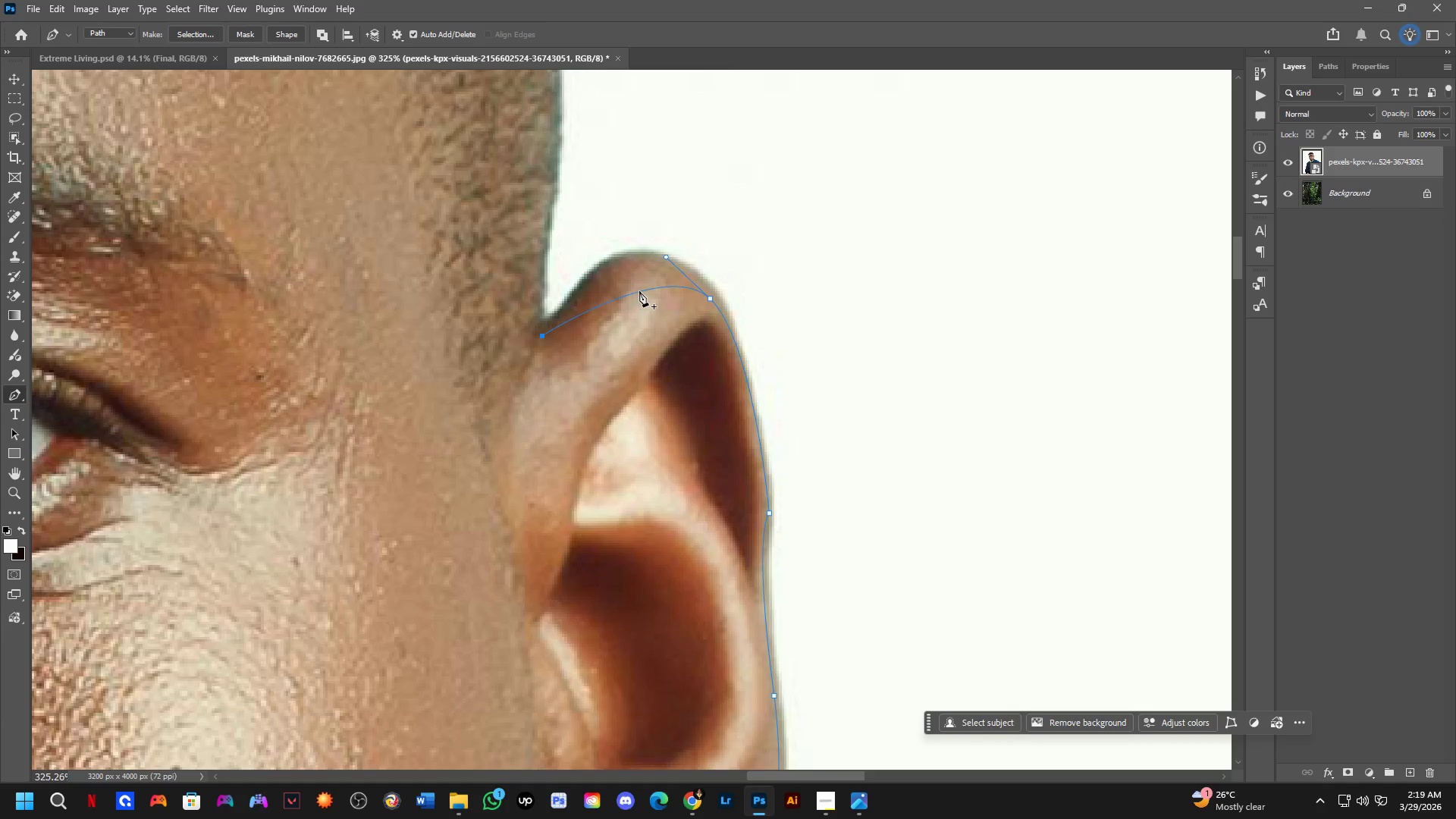 
left_click([639, 291])
 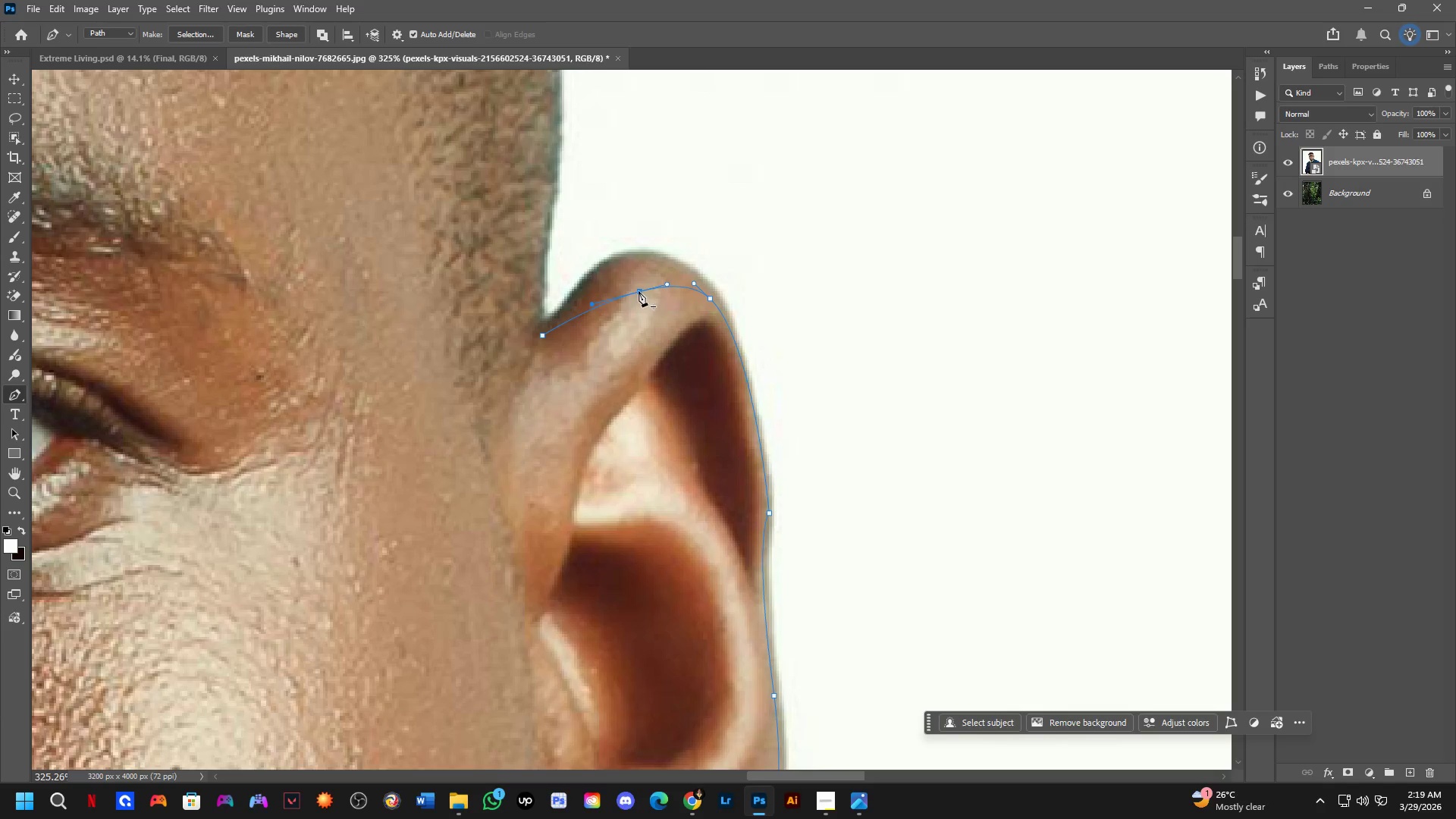 
hold_key(key=ControlLeft, duration=1.53)
left_click_drag(start_coordinate=[635, 291], to_coordinate=[595, 272])
 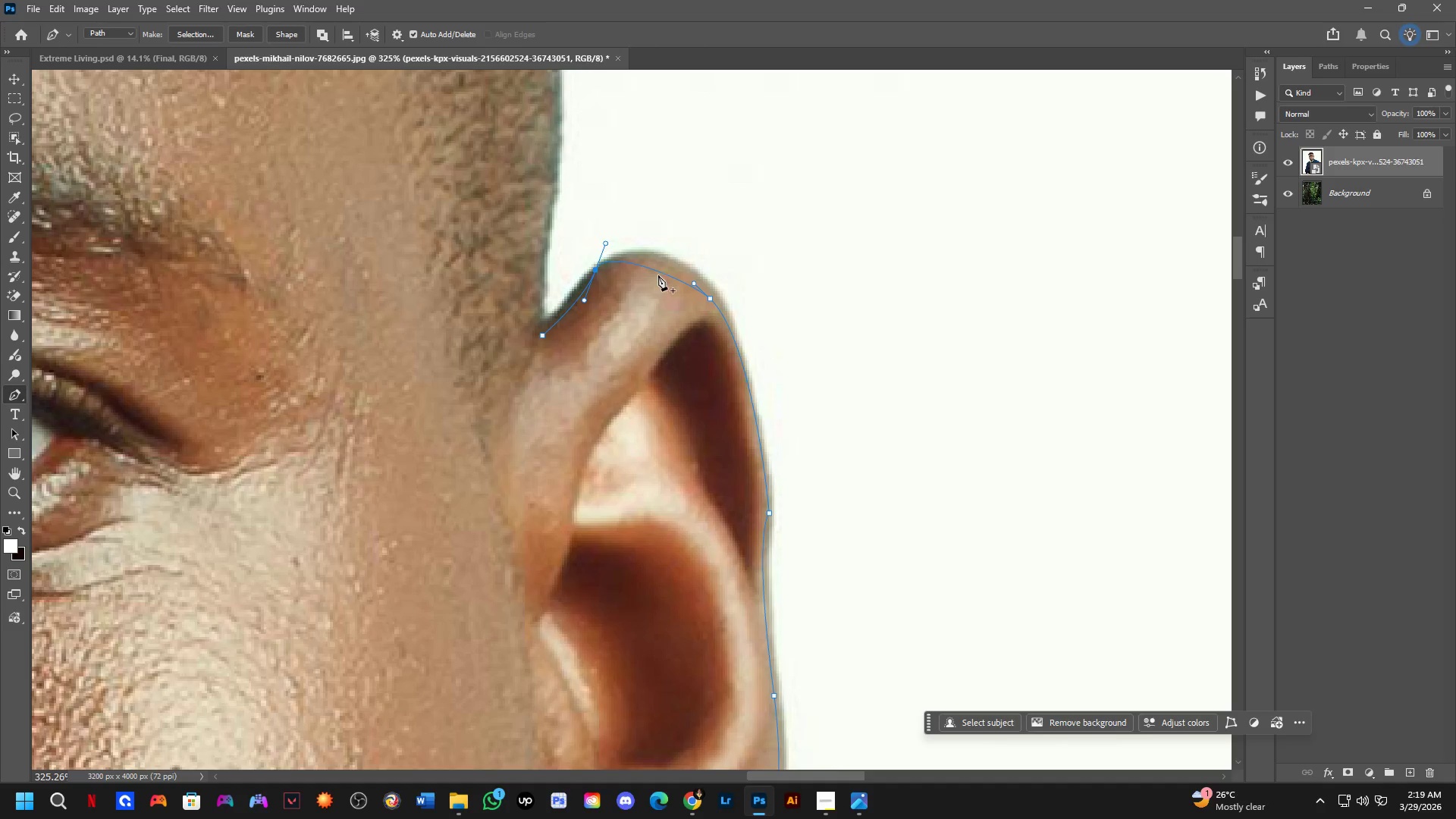 
hold_key(key=ControlLeft, duration=0.53)
 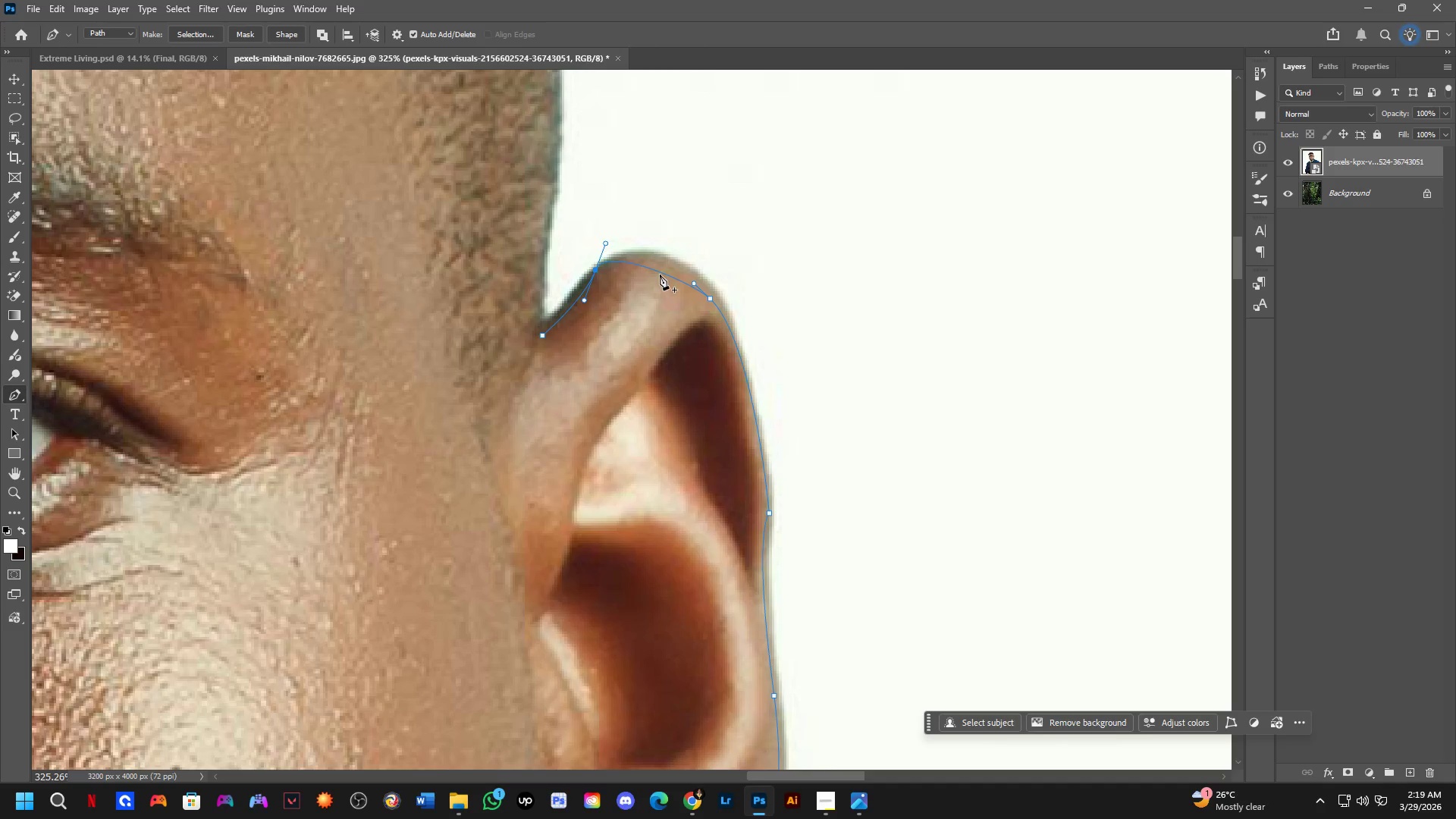 
key(Control+Z)
 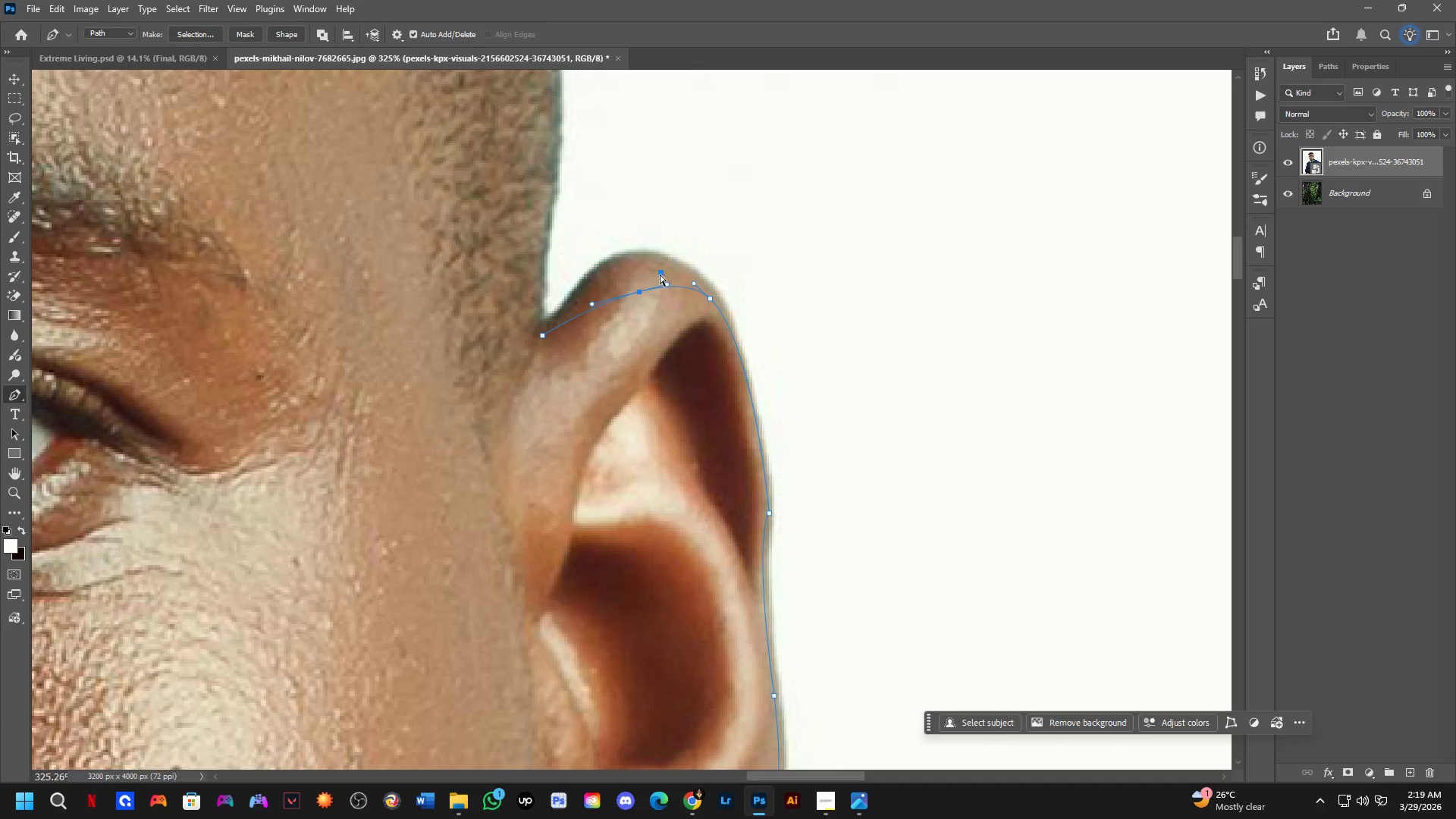 
key(Control+Z)
 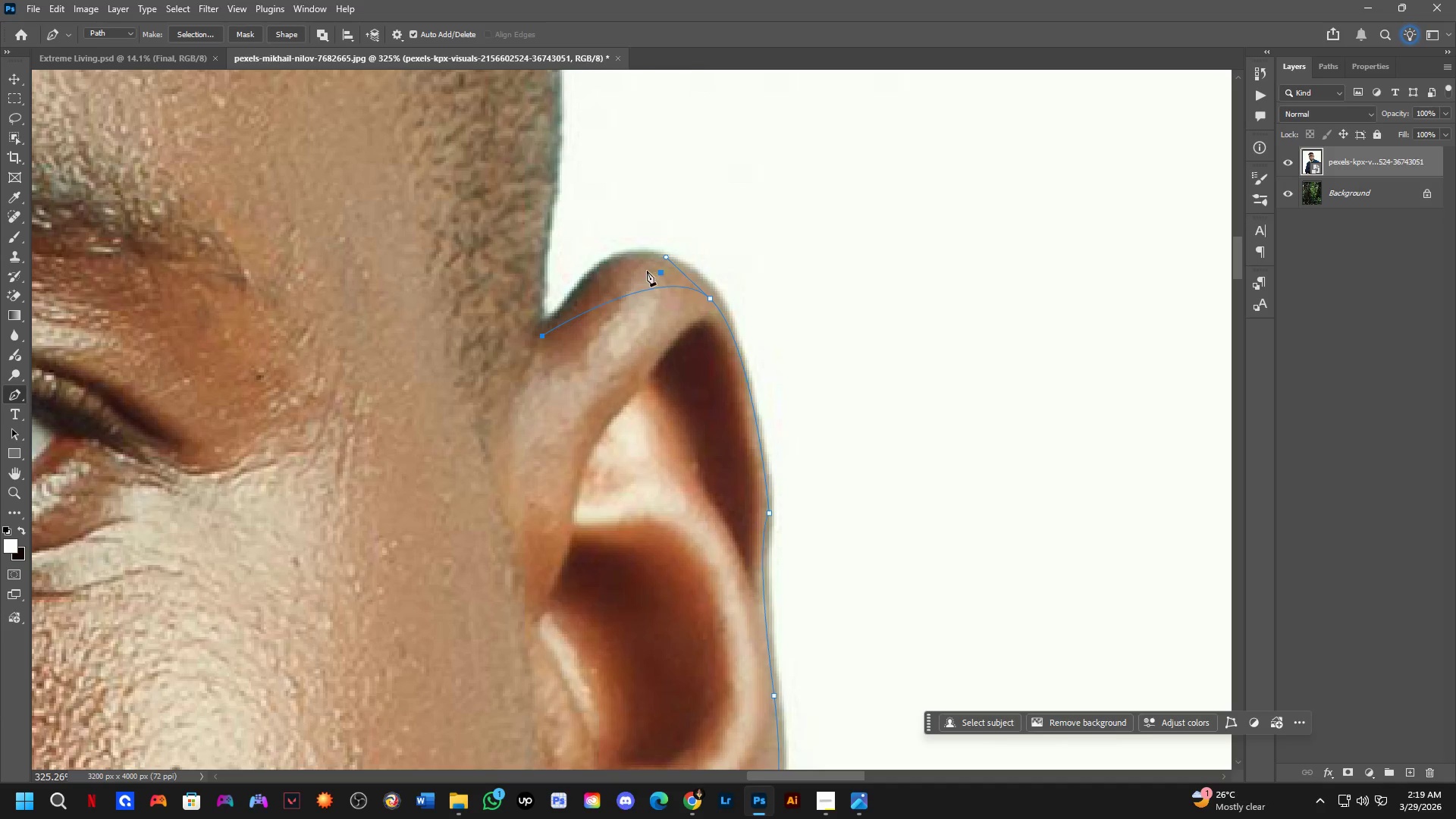 
key(Control+ControlLeft)
 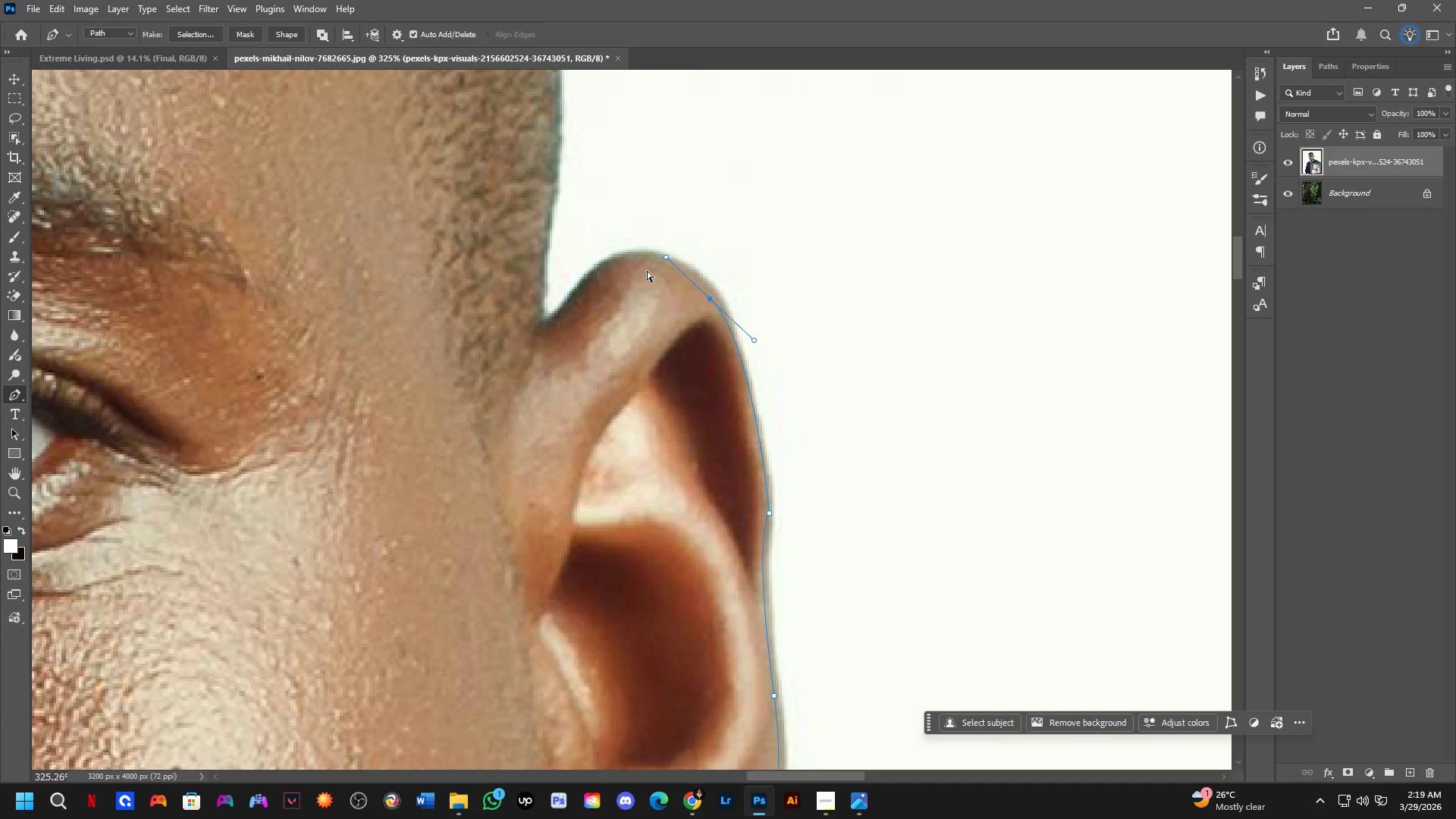 
key(Control+Z)
 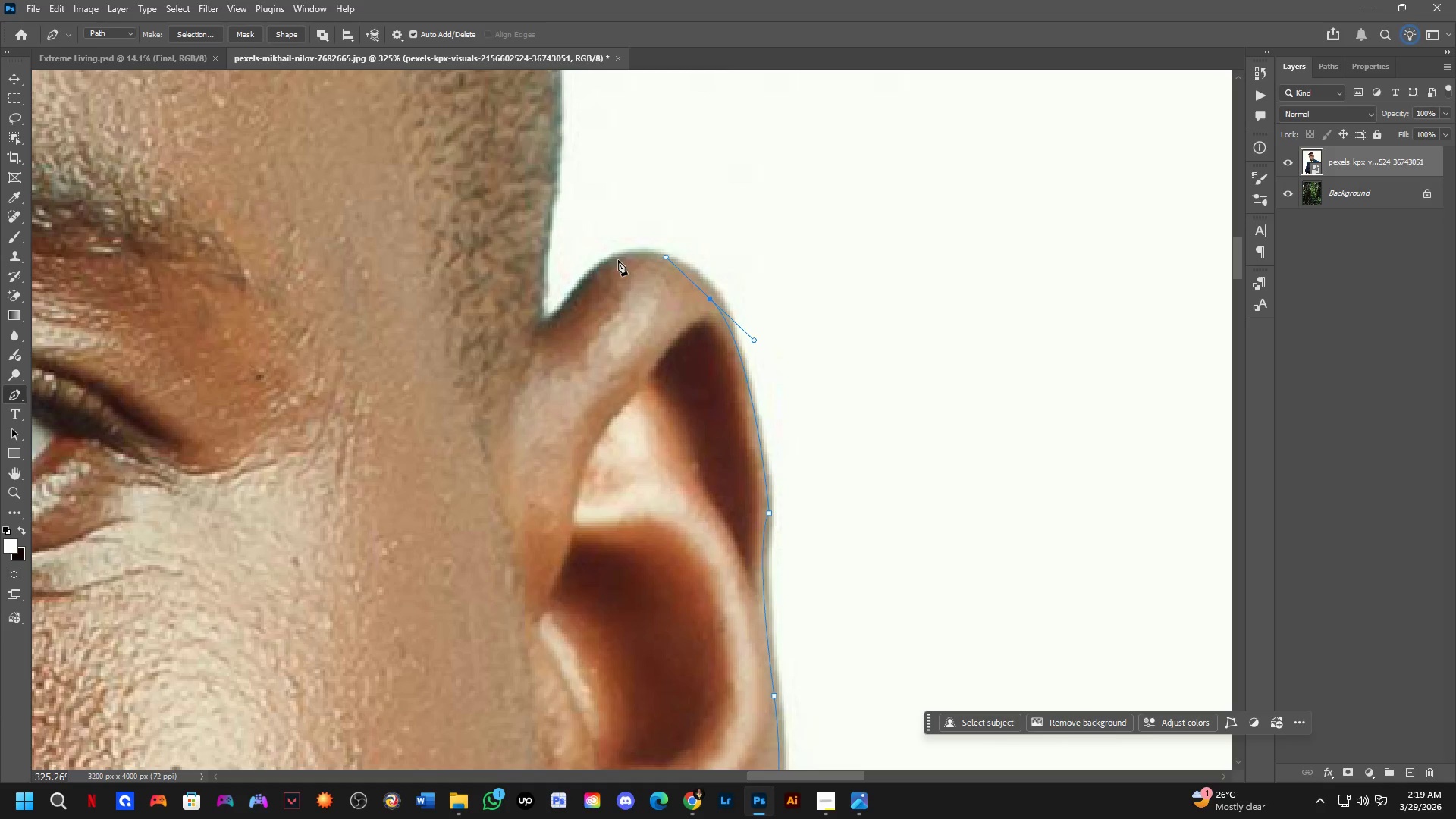 
left_click_drag(start_coordinate=[595, 273], to_coordinate=[539, 309])
 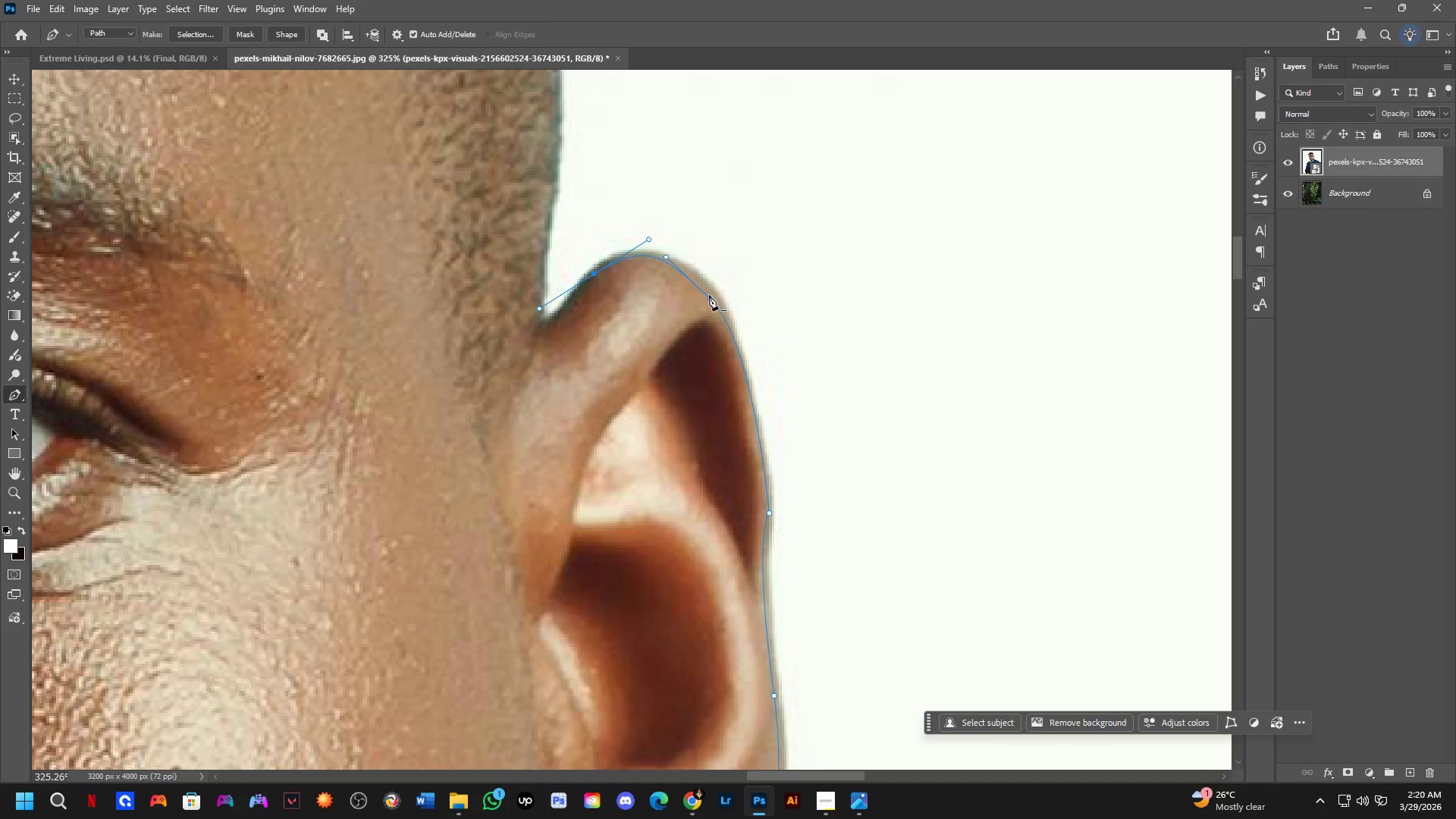 
hold_key(key=ControlLeft, duration=1.5)
left_click_drag(start_coordinate=[711, 300], to_coordinate=[714, 297])
 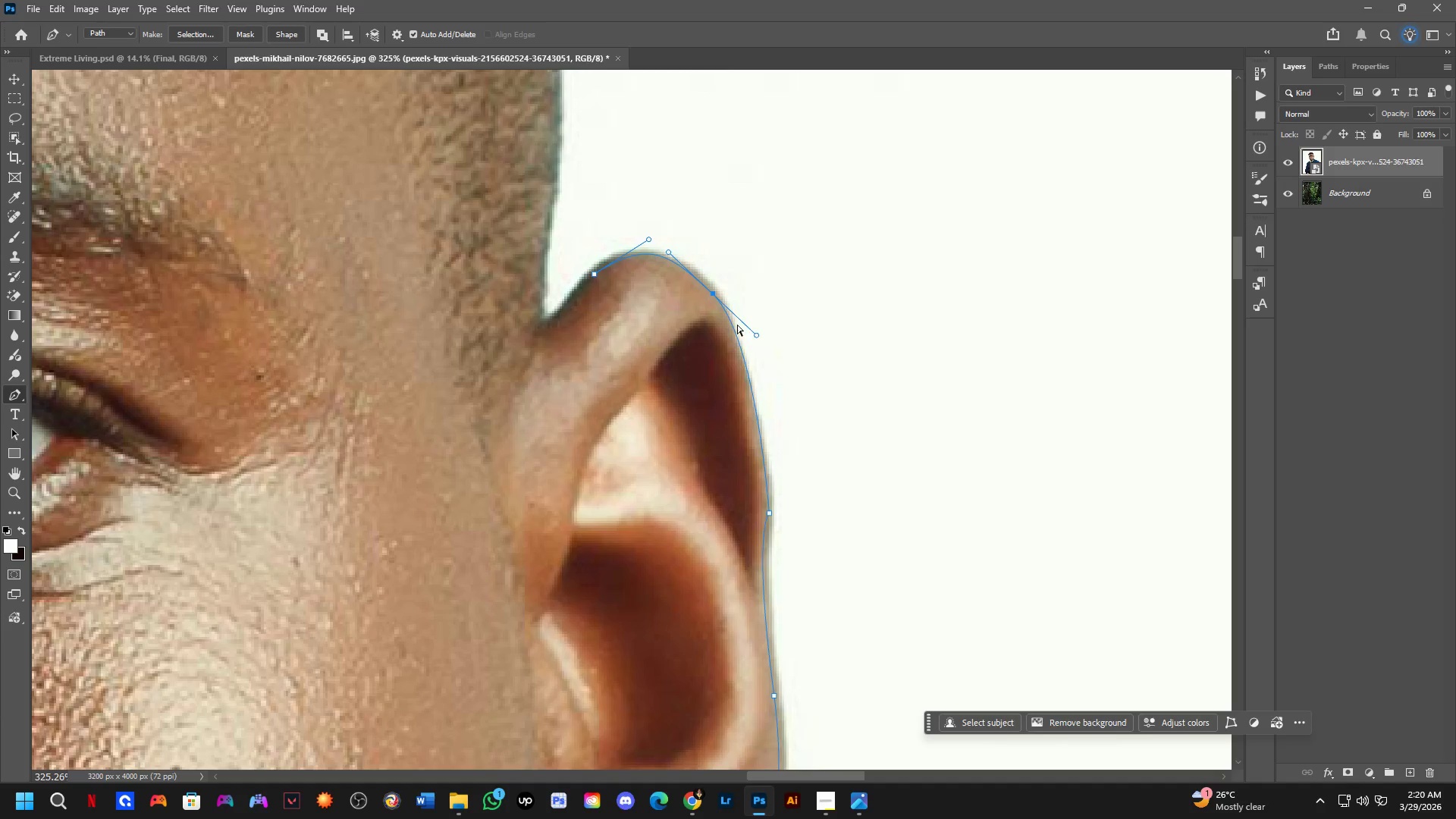 
key(Control+ControlLeft)
 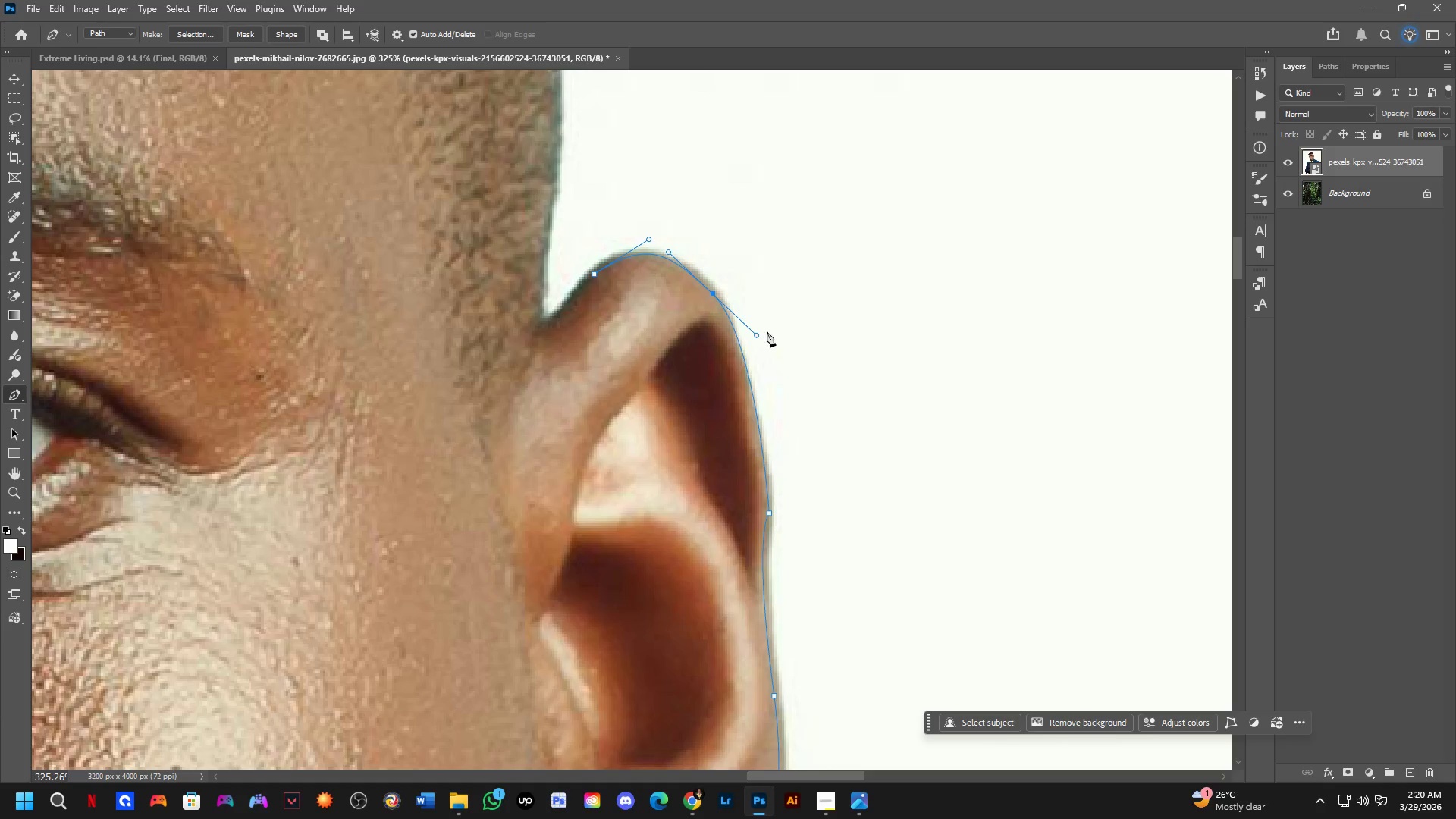 
hold_key(key=ControlLeft, duration=1.28)
left_click_drag(start_coordinate=[758, 334], to_coordinate=[745, 339])
 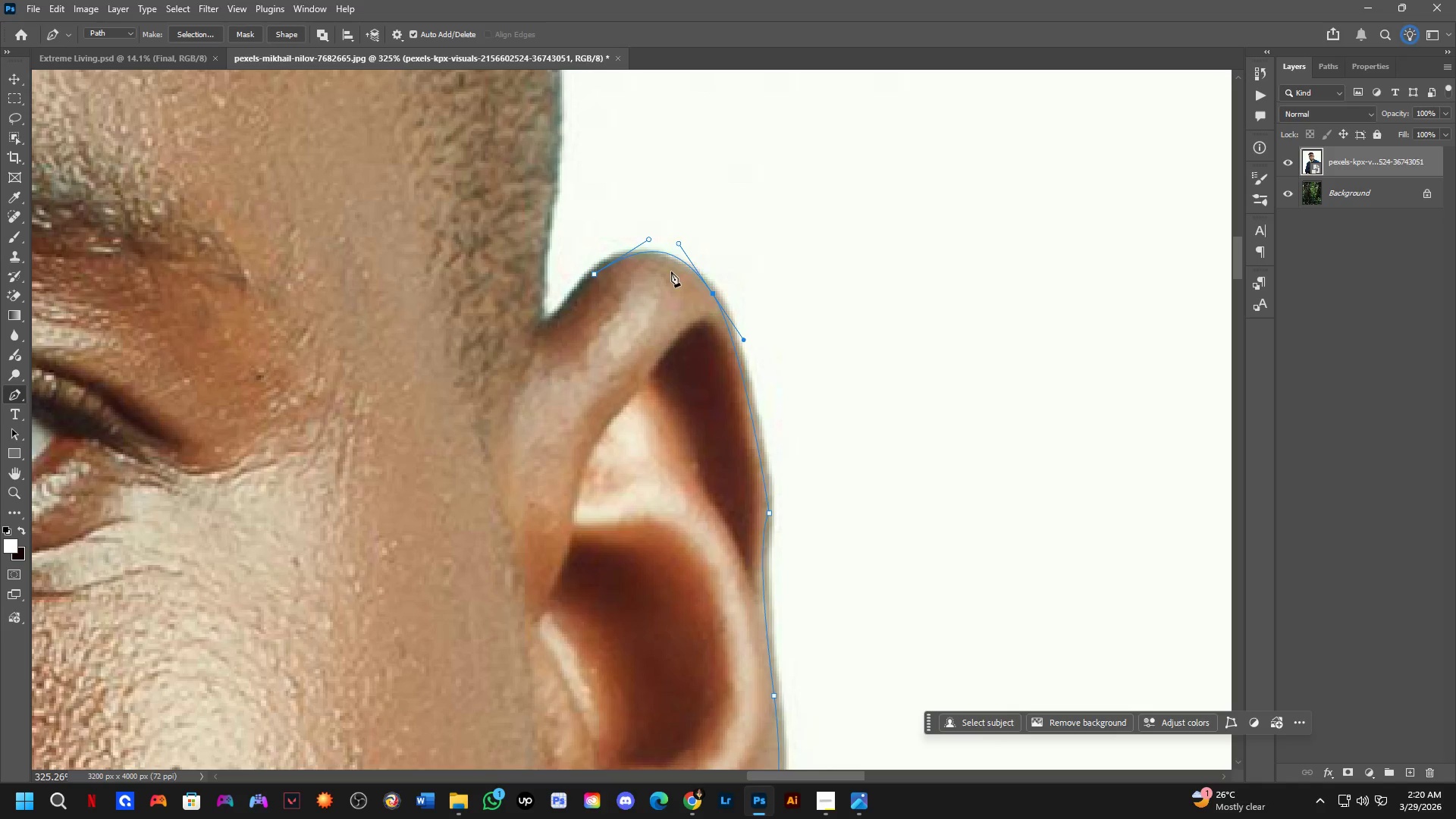 
hold_key(key=ControlLeft, duration=0.33)
 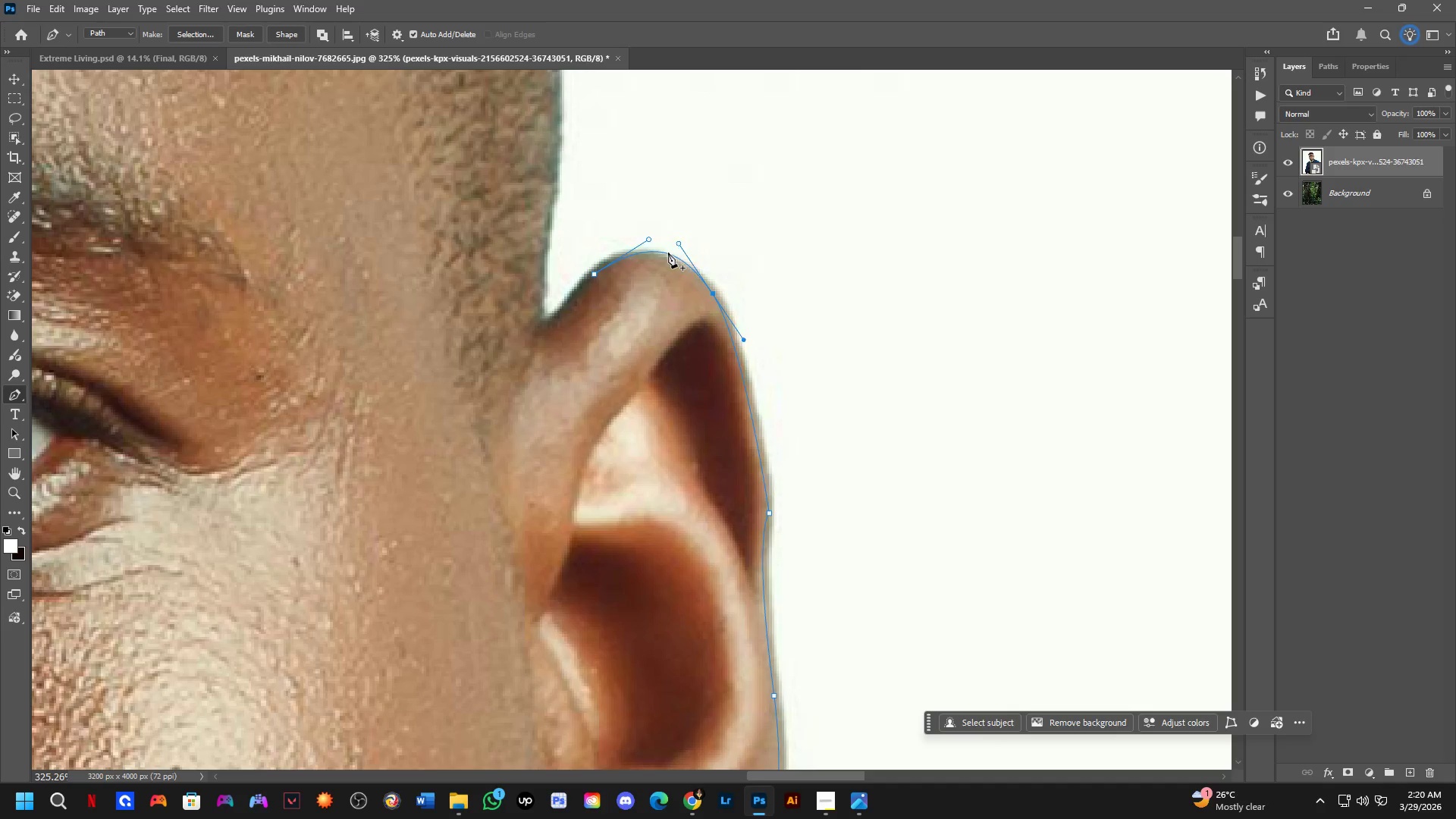 
left_click([668, 253])
 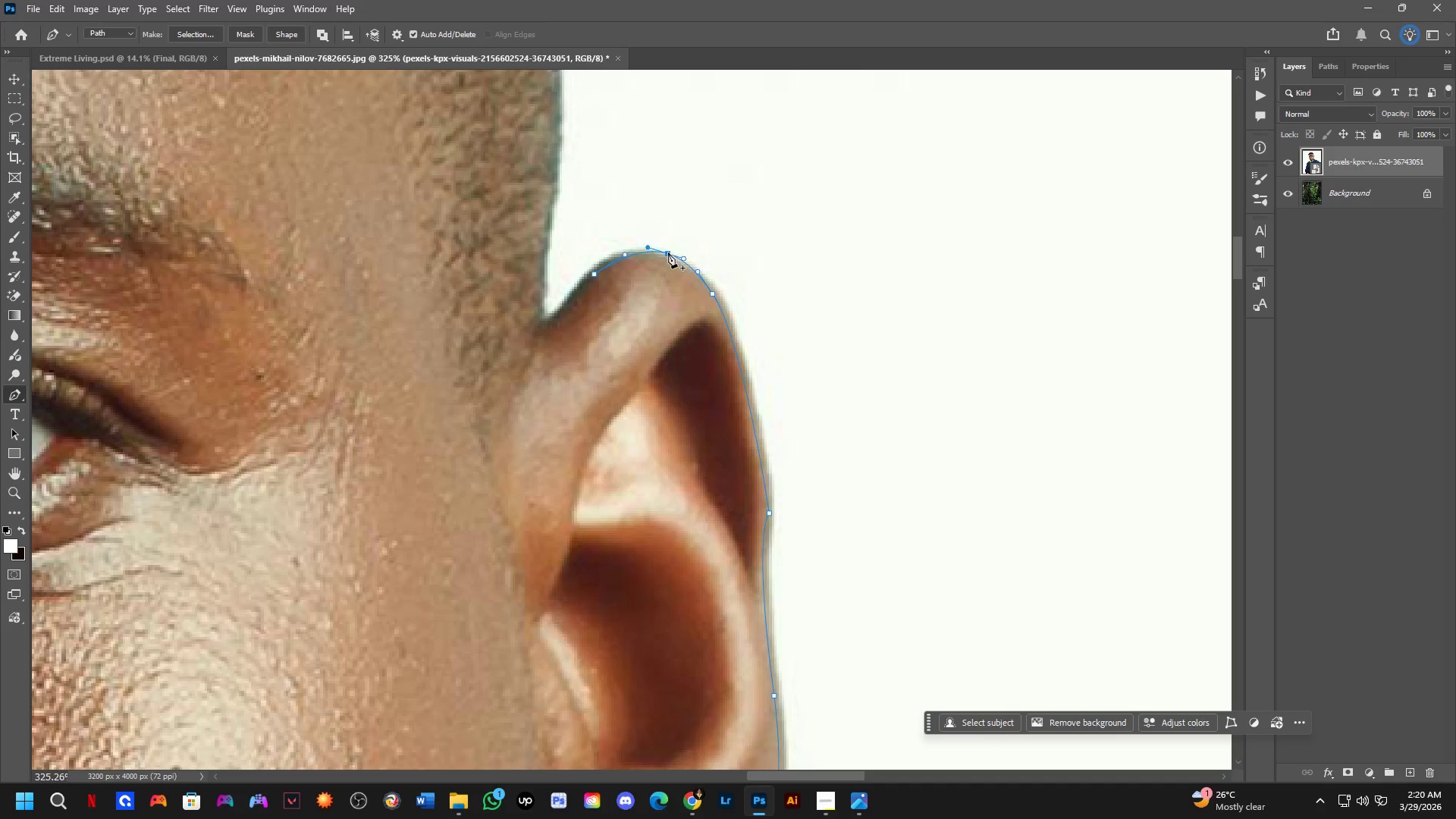 
hold_key(key=ControlLeft, duration=0.61)
left_click_drag(start_coordinate=[668, 253], to_coordinate=[666, 259])
 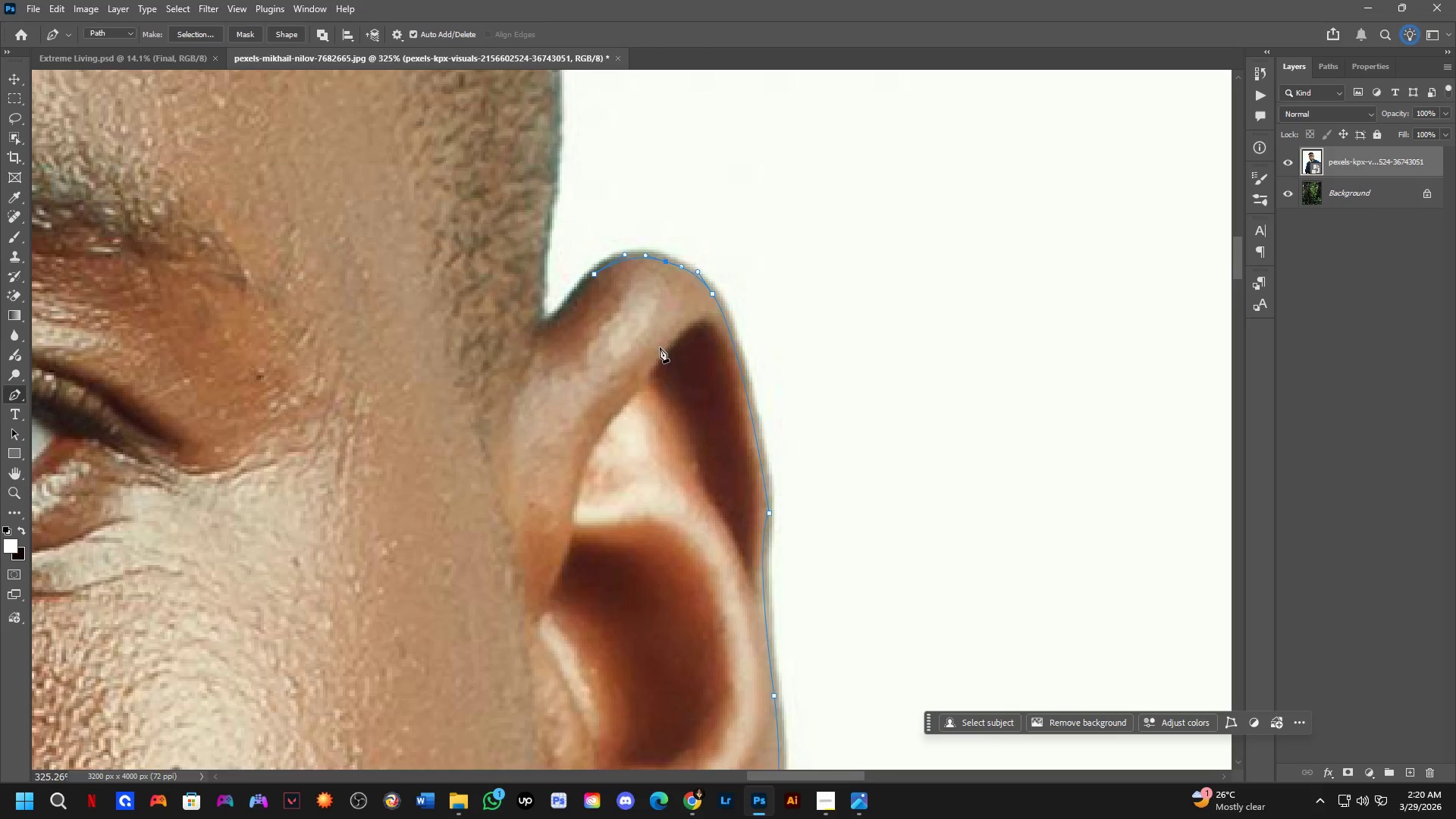 
scroll: coordinate [665, 424], scroll_direction: down, amount: 7.0
 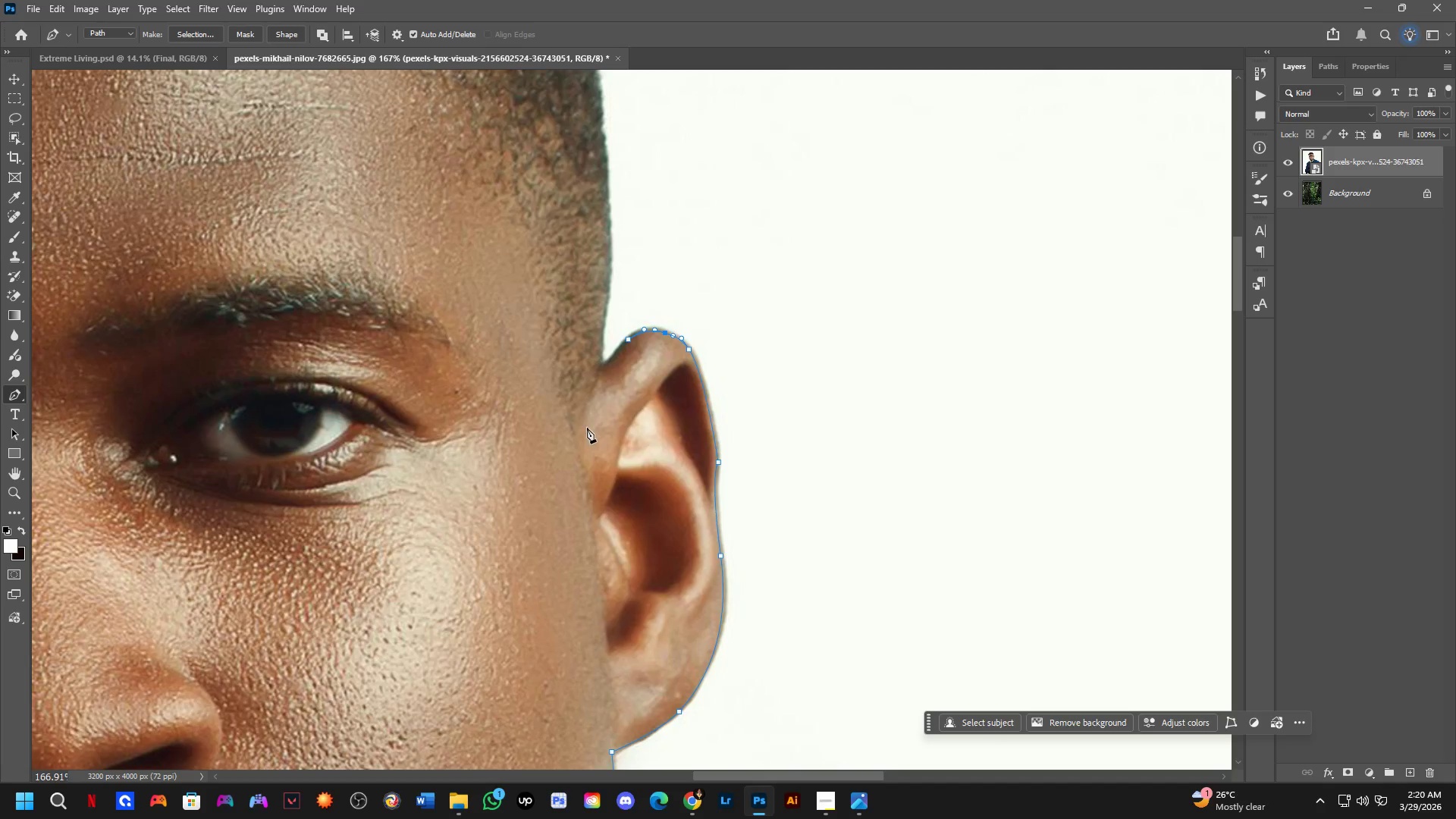 
hold_key(key=Space, duration=0.5)
 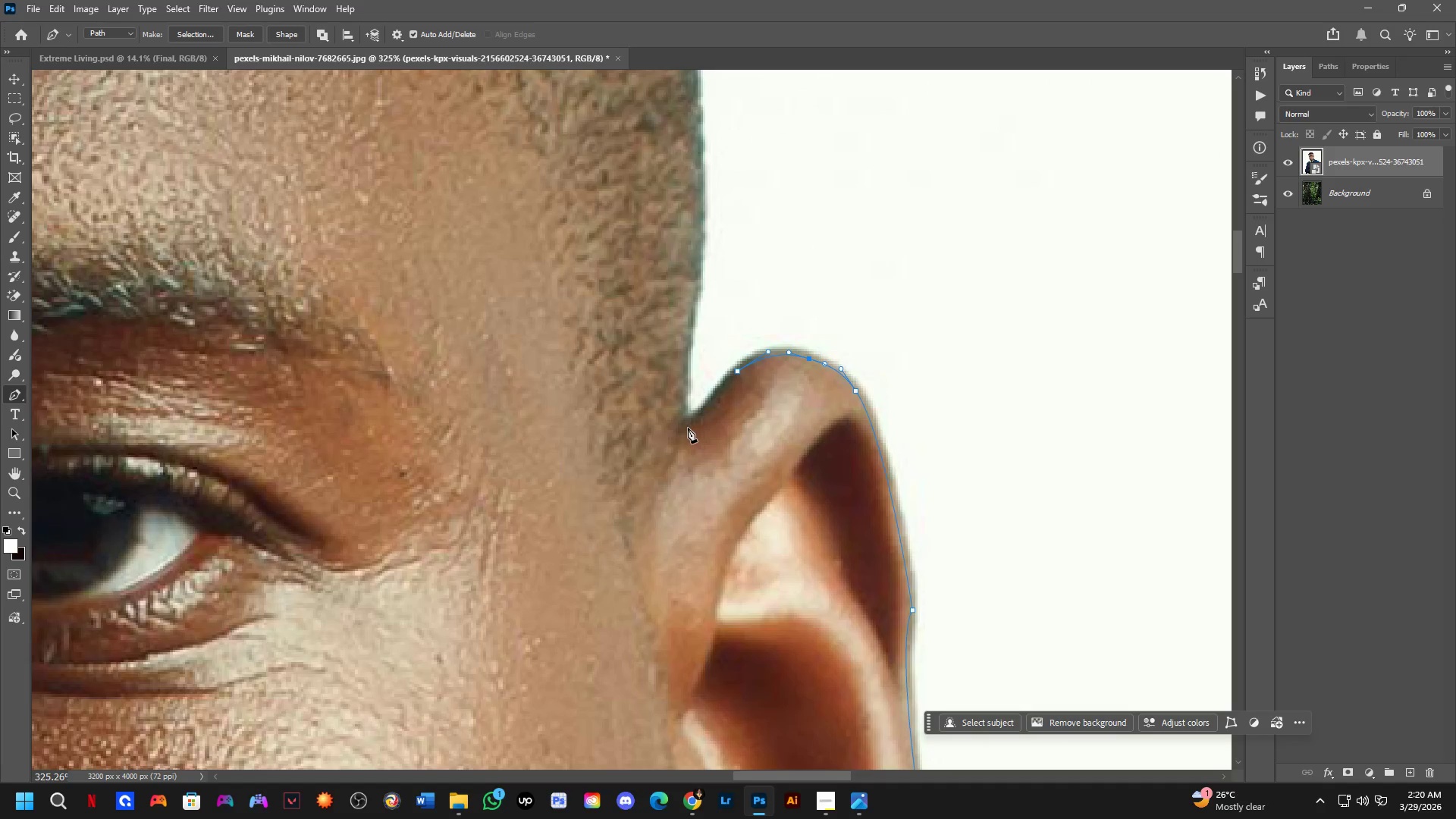 
scroll: coordinate [491, 405], scroll_direction: up, amount: 3.0
 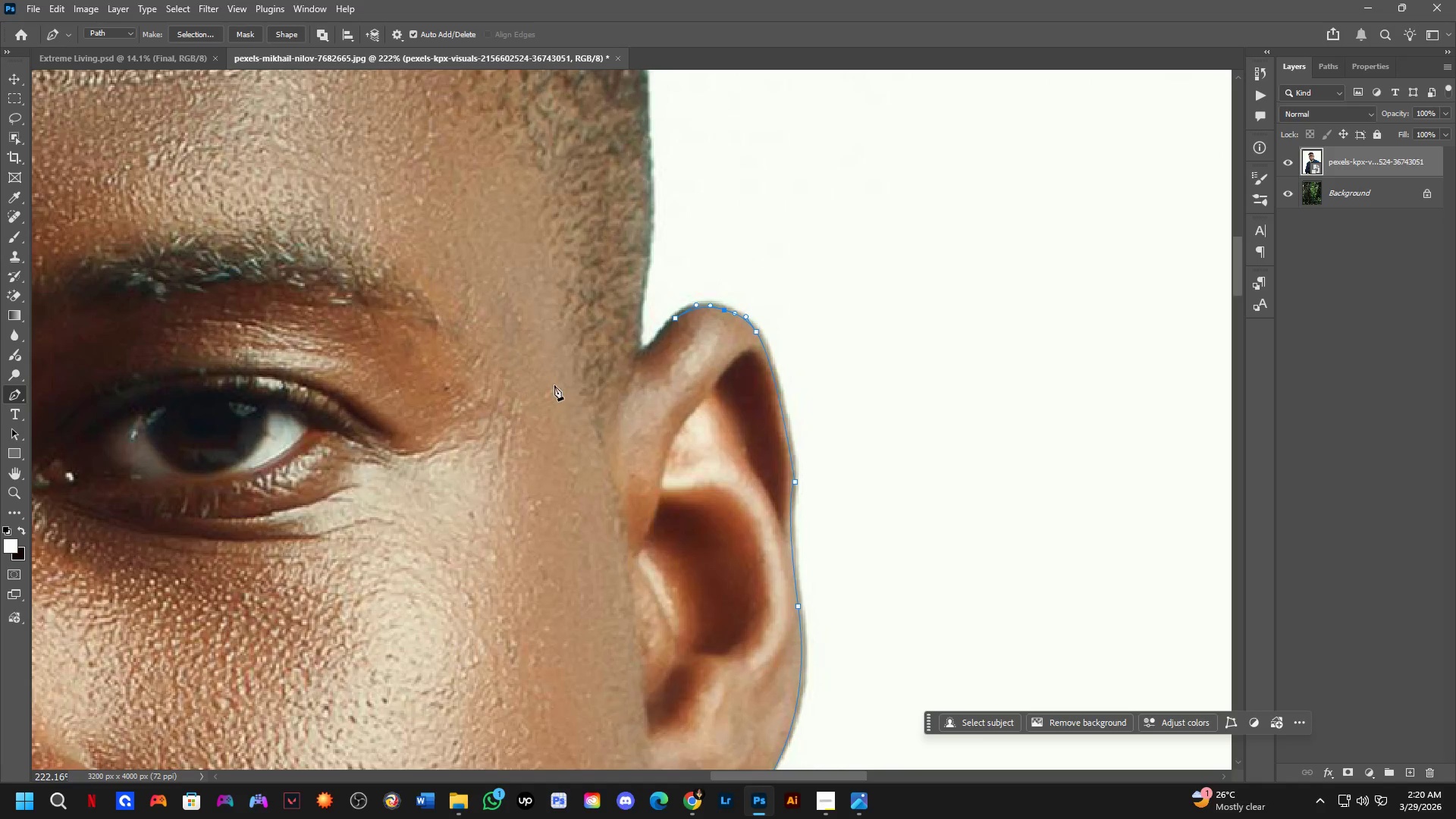 
left_click_drag(start_coordinate=[580, 382], to_coordinate=[629, 448])
 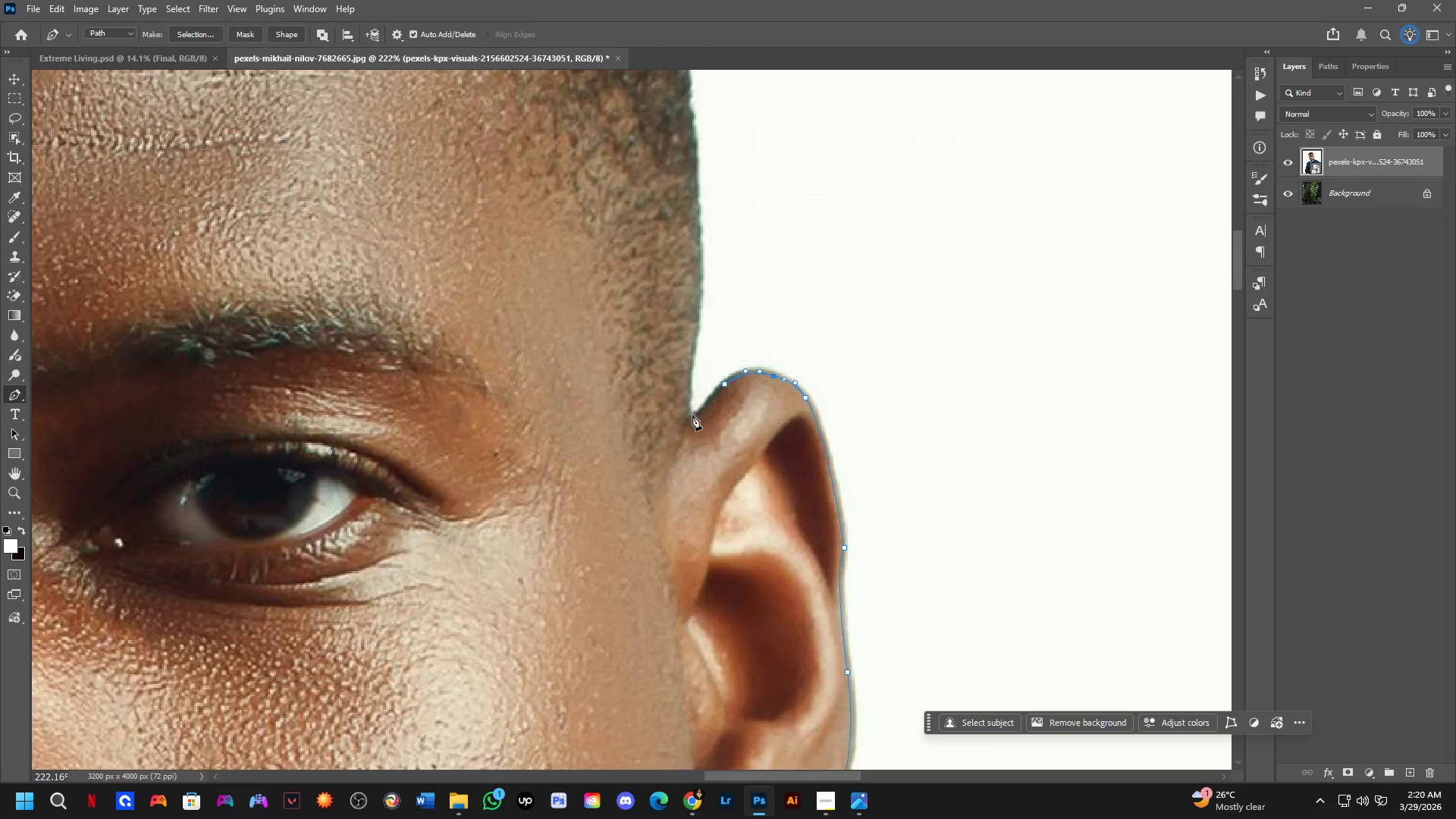 
scroll: coordinate [696, 412], scroll_direction: up, amount: 4.0
 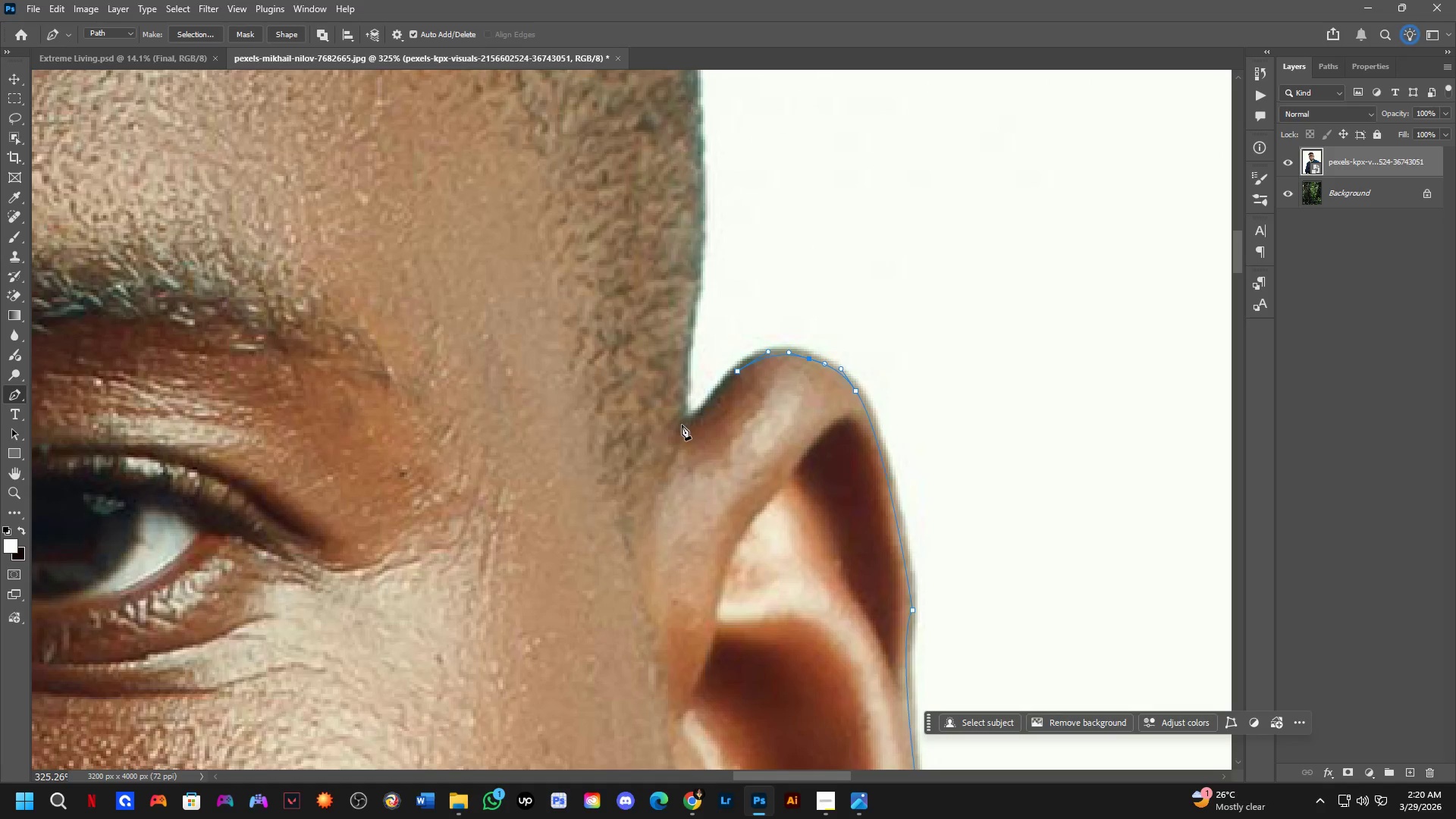 
left_click_drag(start_coordinate=[679, 425], to_coordinate=[633, 428])
 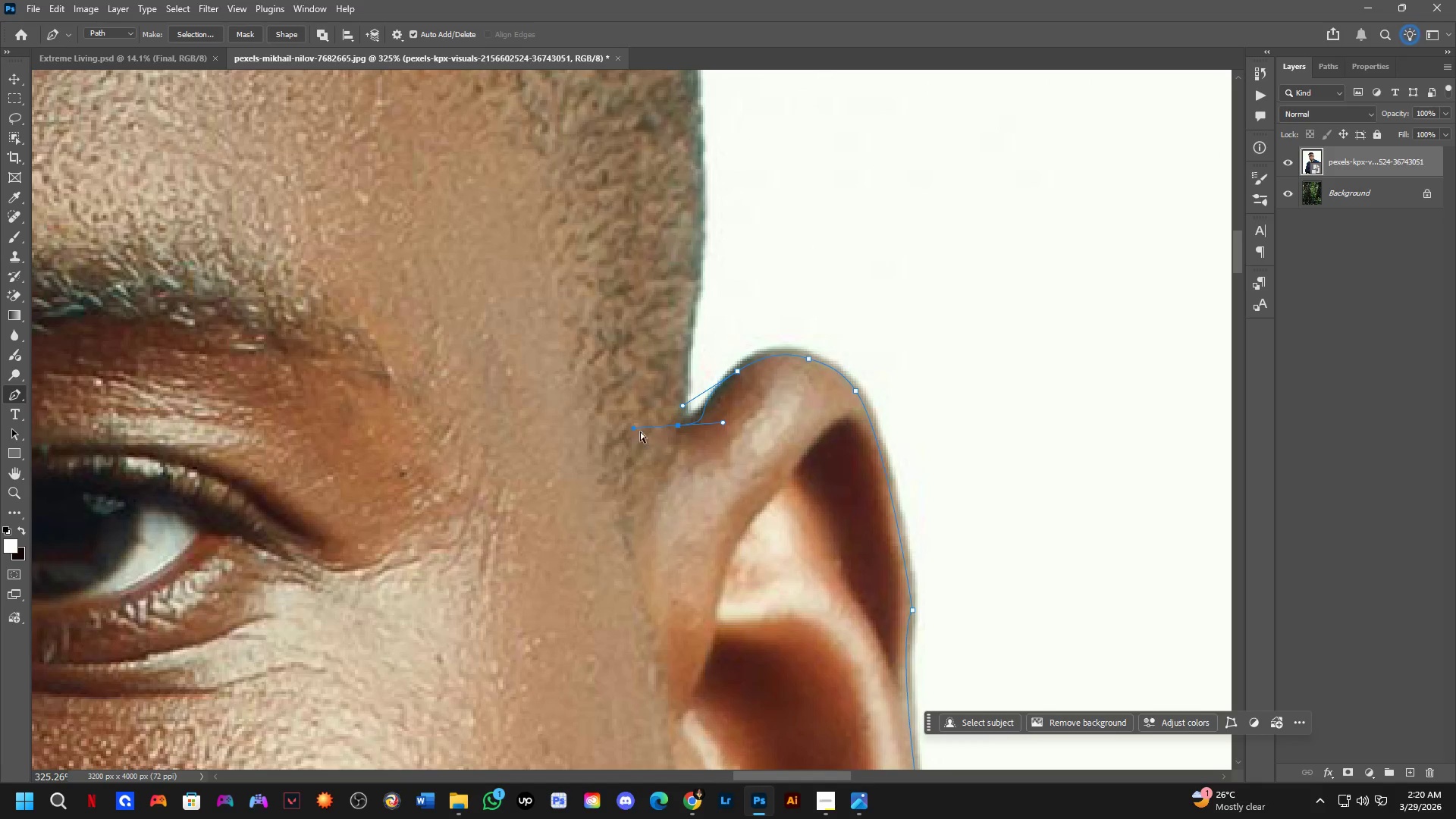 
key(Control+ControlLeft)
 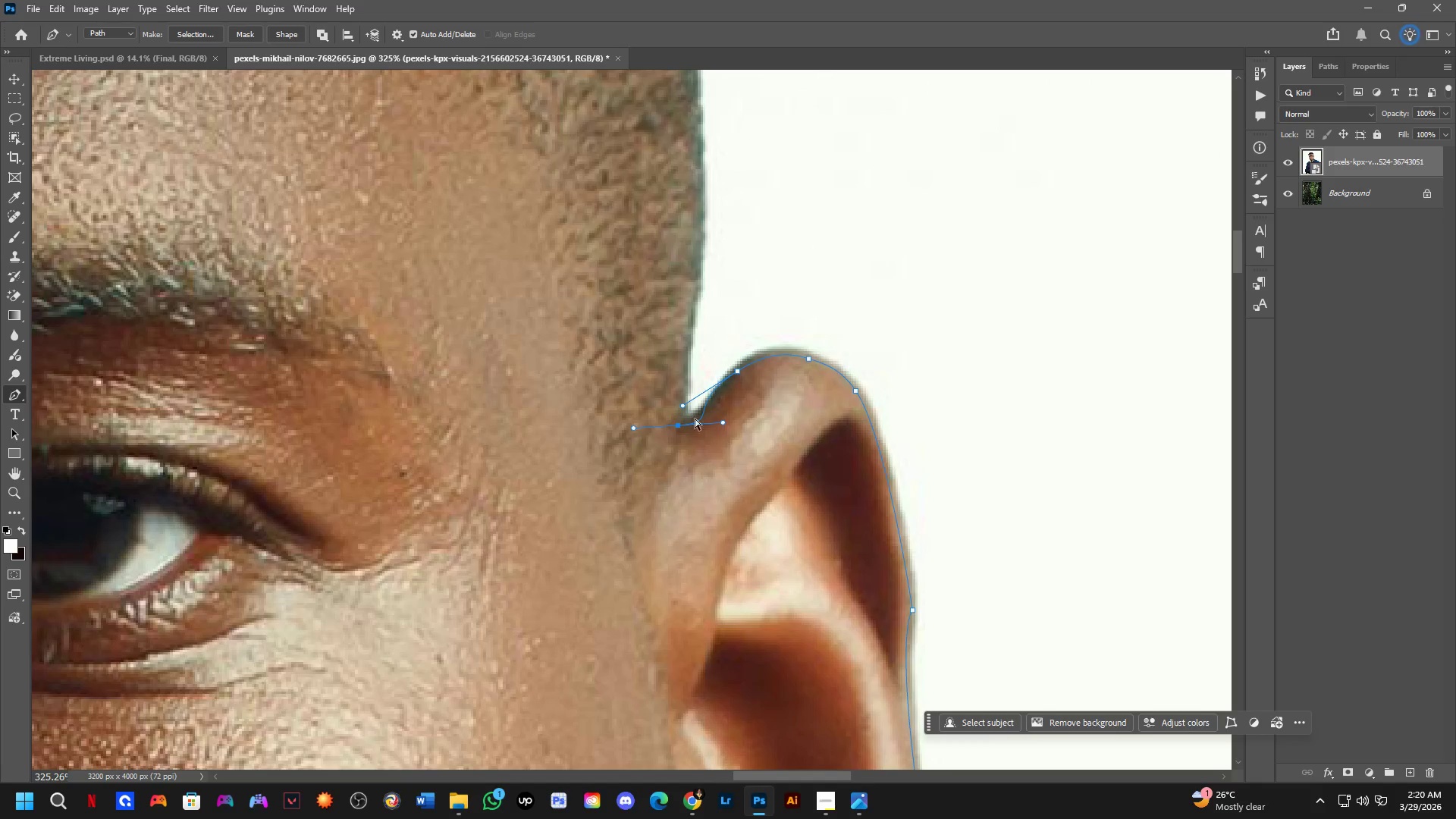 
key(Control+Z)
 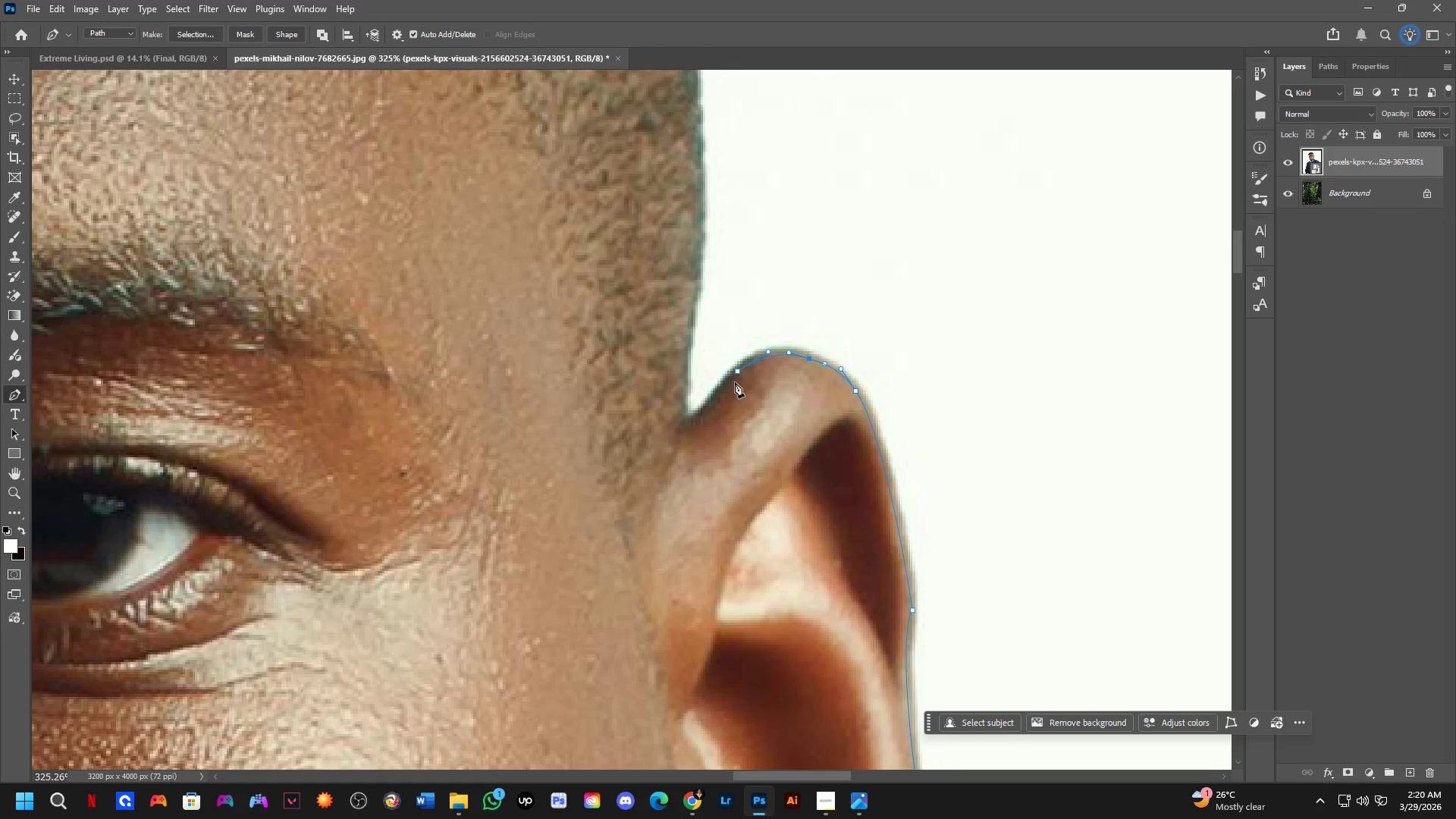 
hold_key(key=AltLeft, duration=0.41)
left_click([738, 375])
 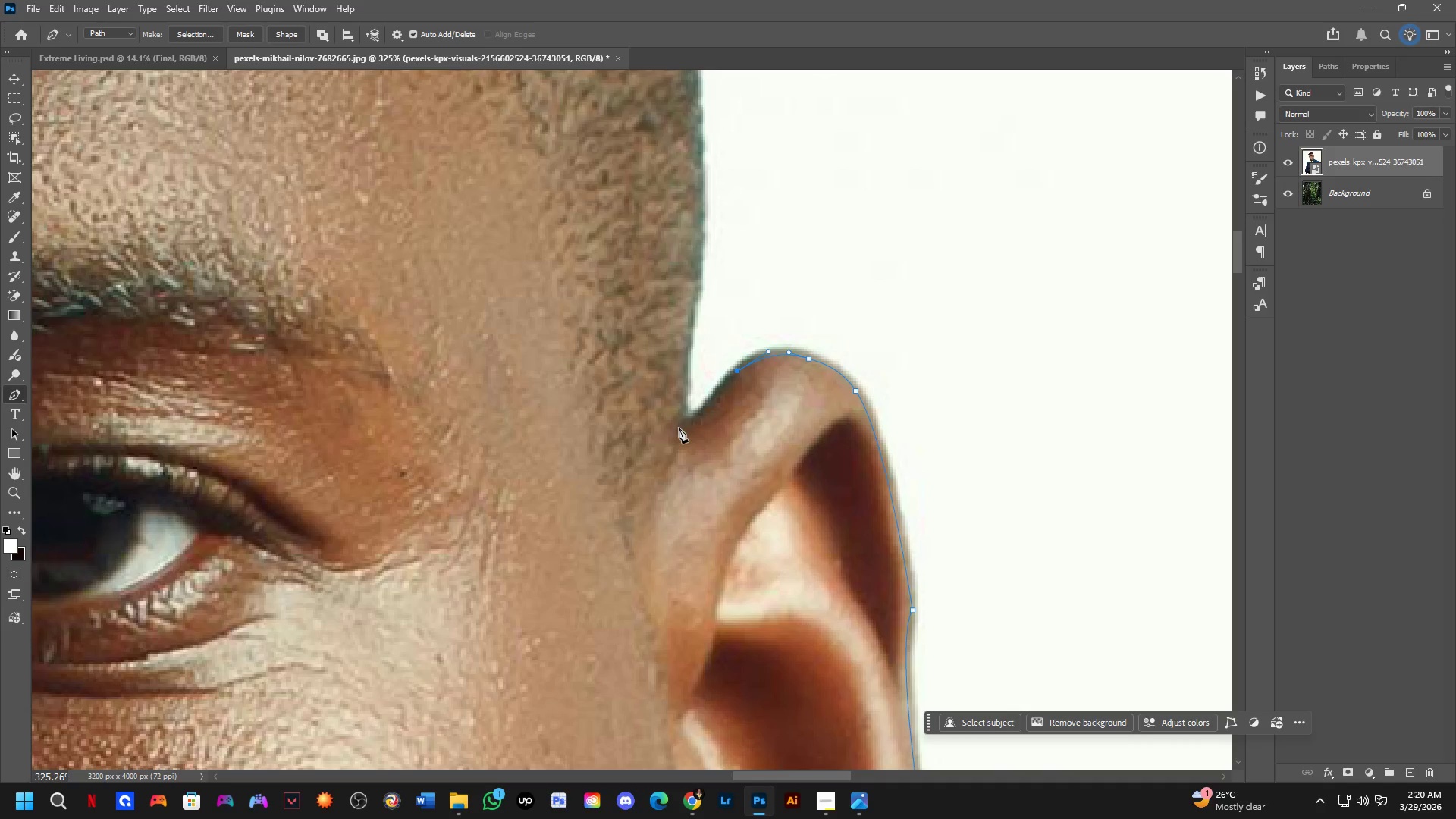 
left_click_drag(start_coordinate=[679, 425], to_coordinate=[654, 429])
 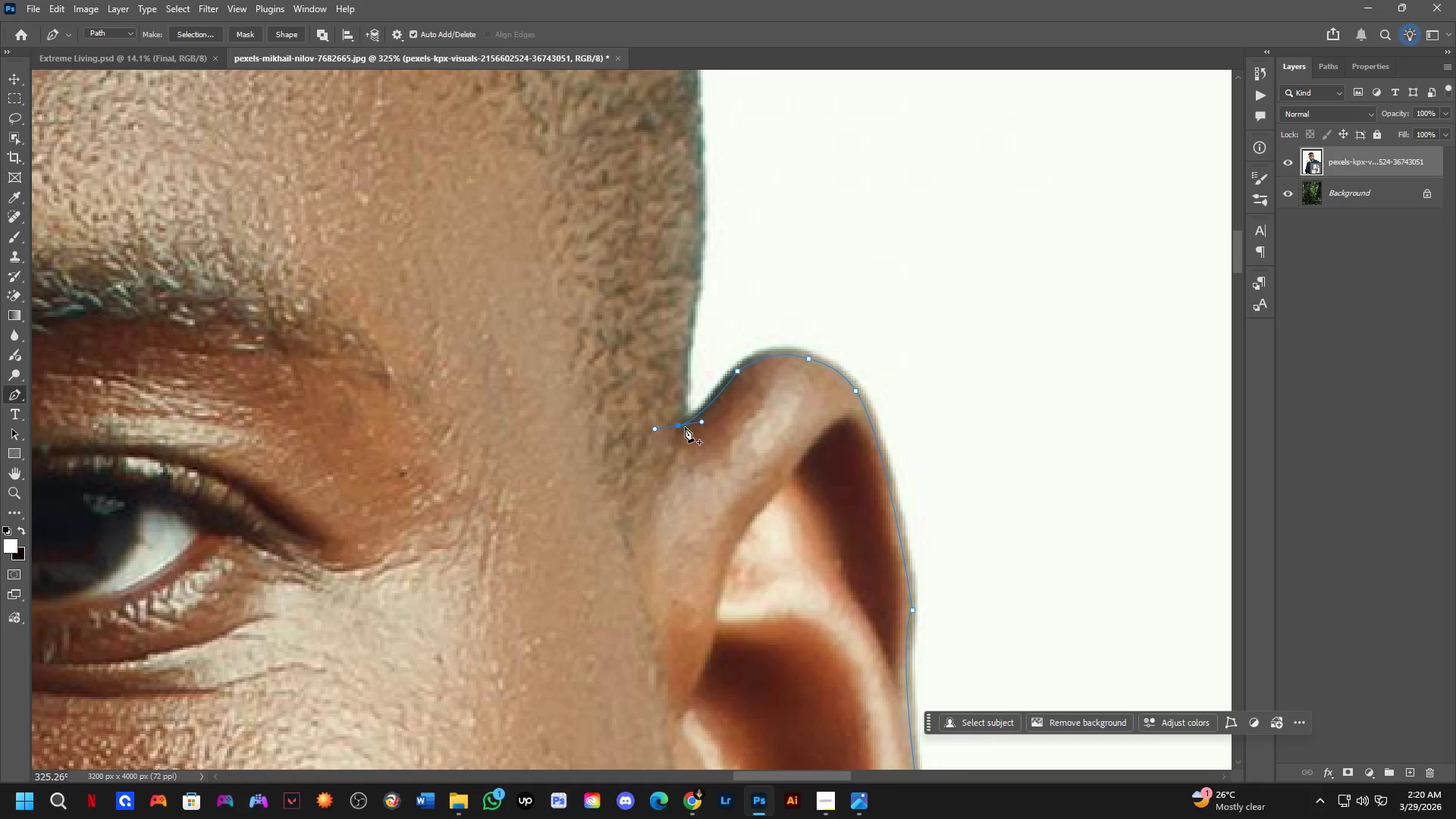 
hold_key(key=AltLeft, duration=0.45)
left_click([678, 427])
 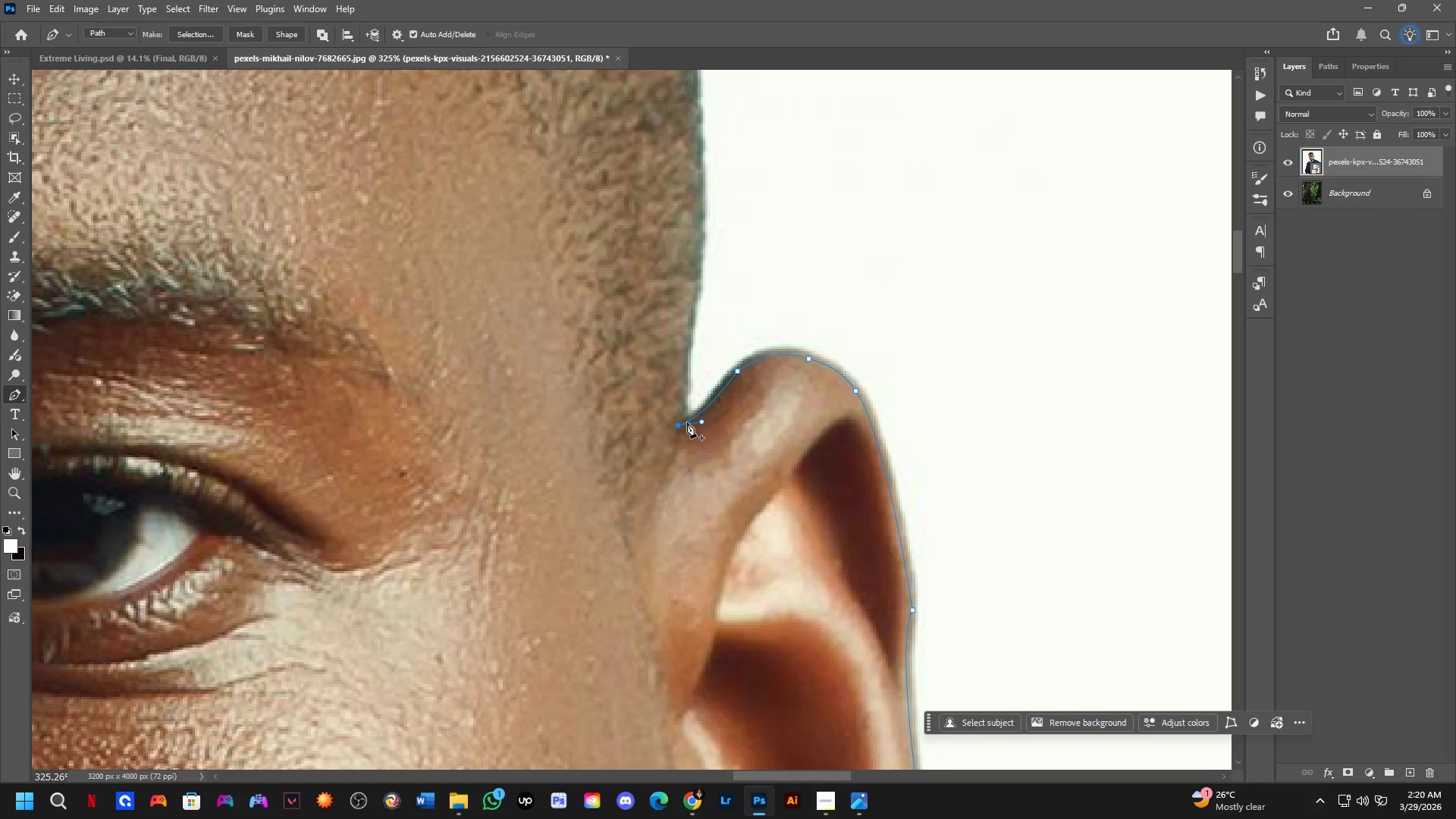 
hold_key(key=ControlLeft, duration=1.47)
left_click_drag(start_coordinate=[679, 427], to_coordinate=[685, 424])
 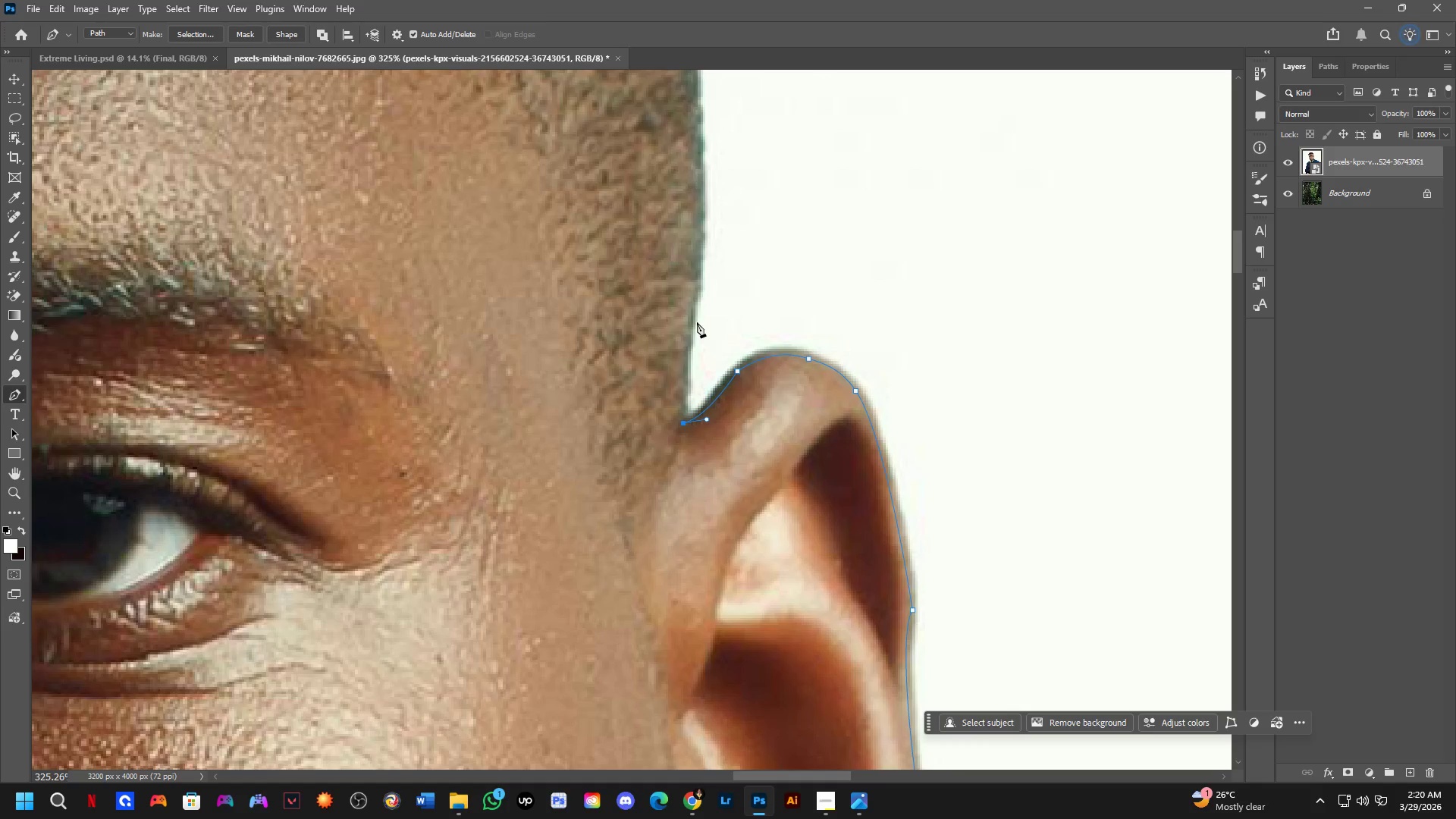 
key(Shift+ShiftLeft)
 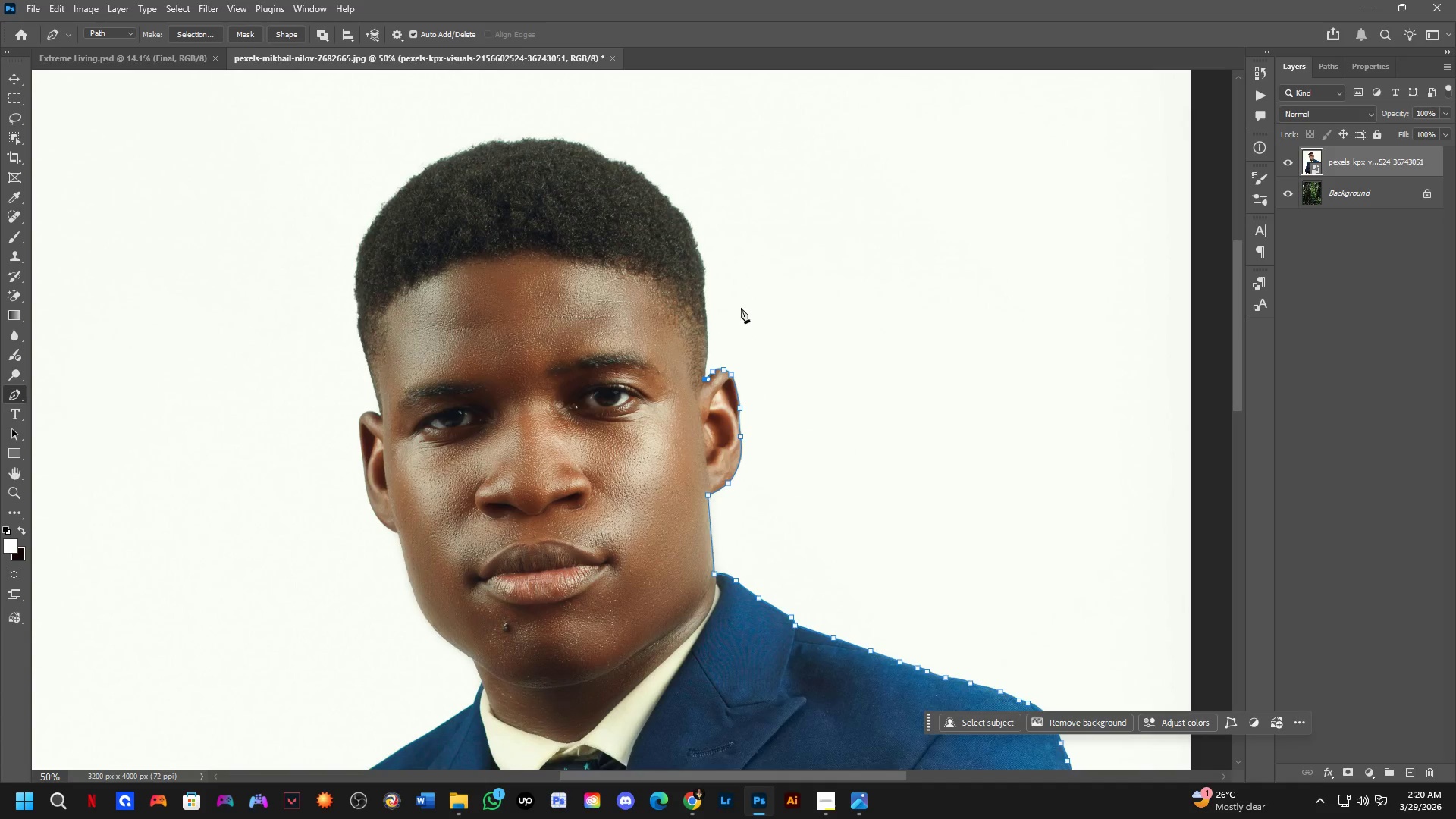 
left_click_drag(start_coordinate=[762, 259], to_coordinate=[761, 191])
 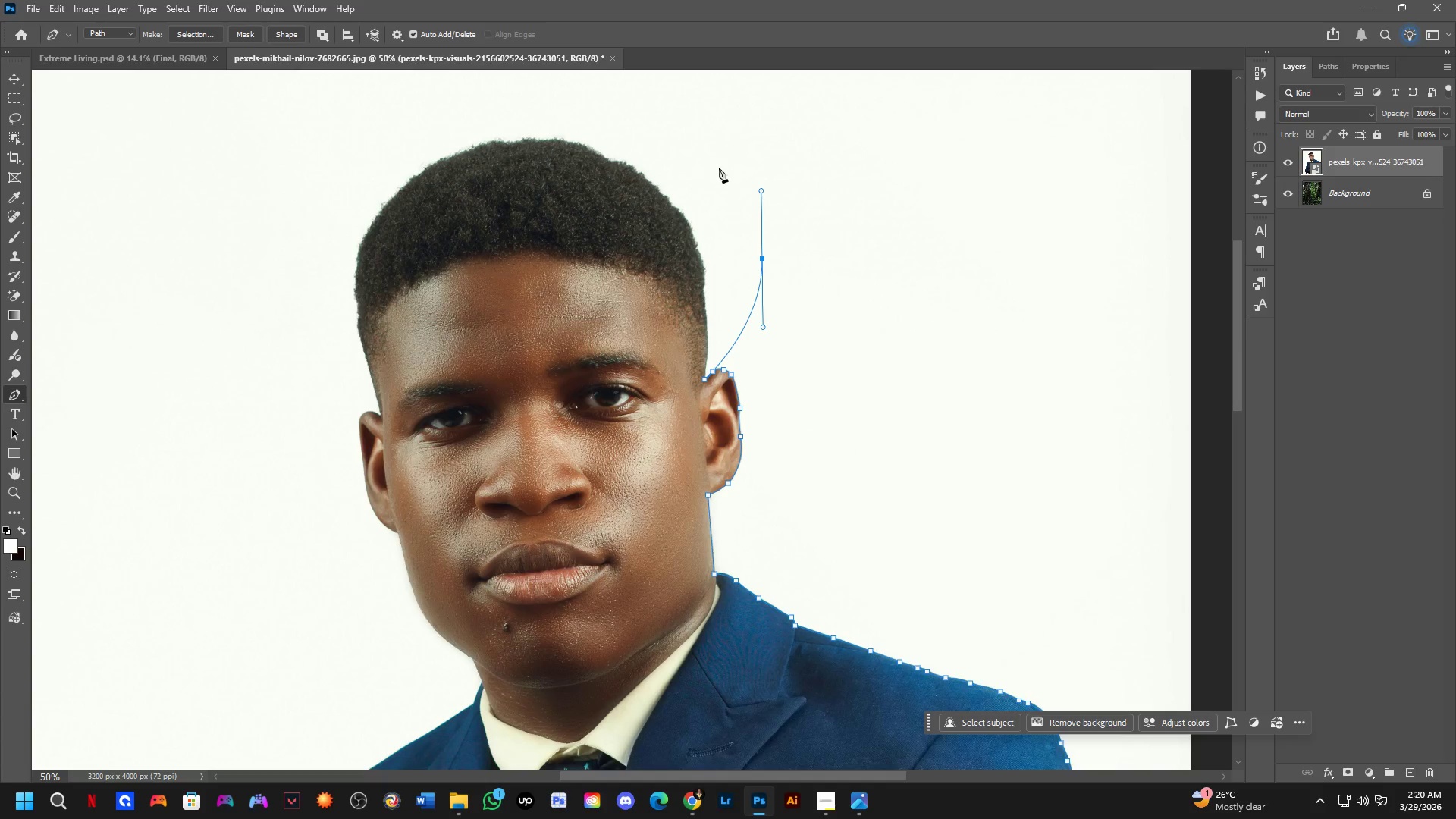 
scroll: coordinate [709, 373], scroll_direction: down, amount: 8.0
 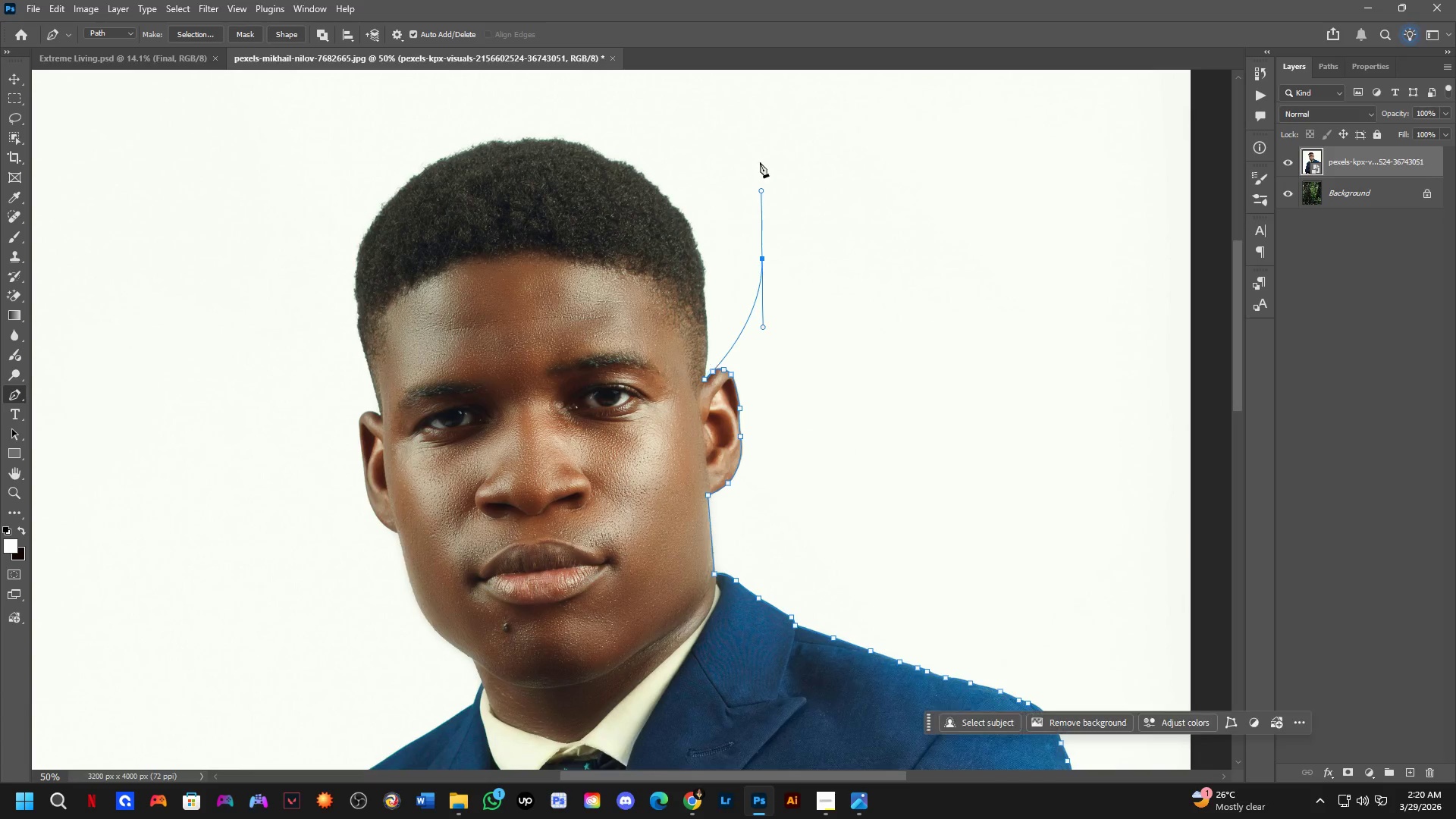 
key(Control+ControlLeft)
 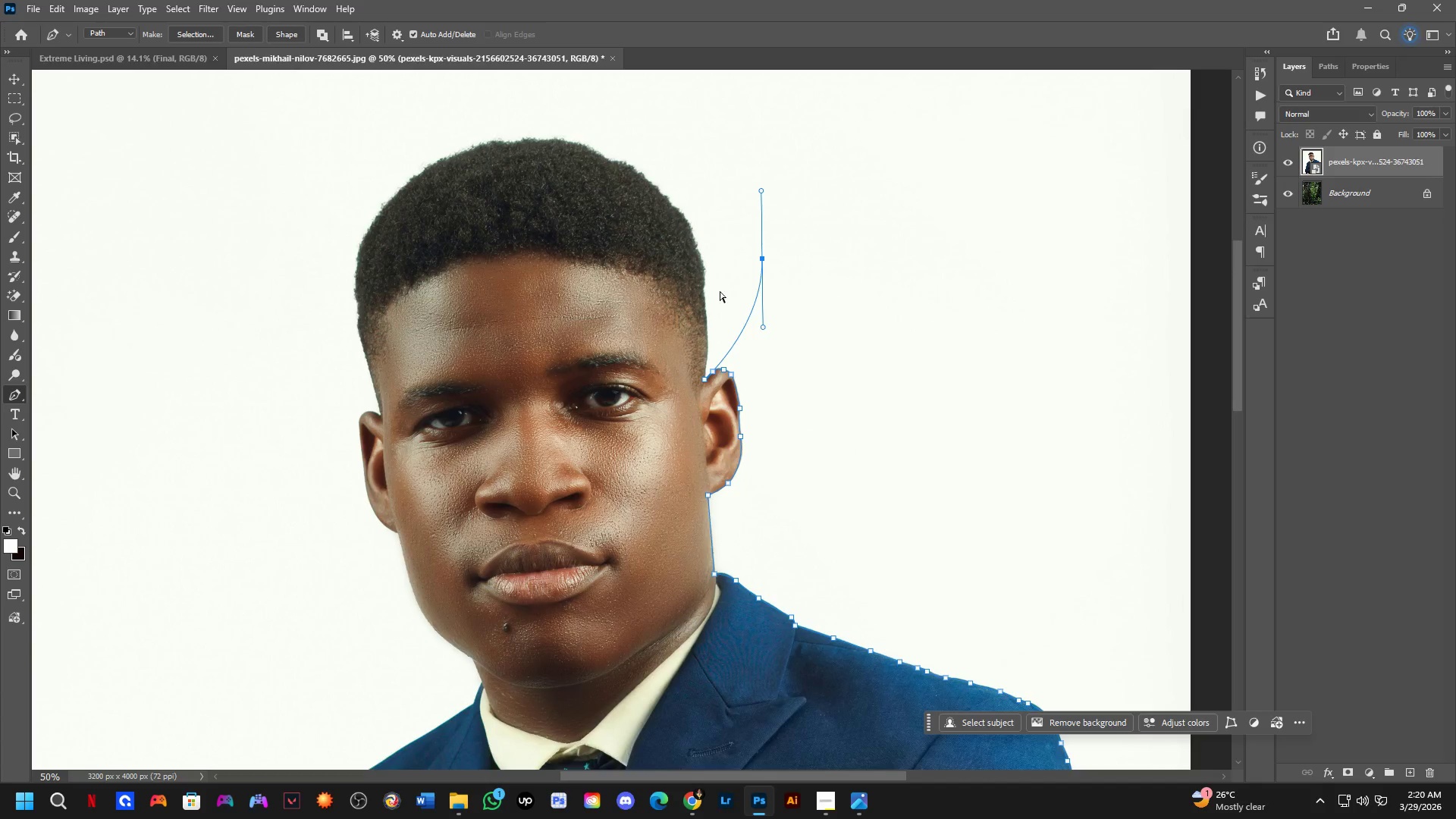 
key(Control+Z)
 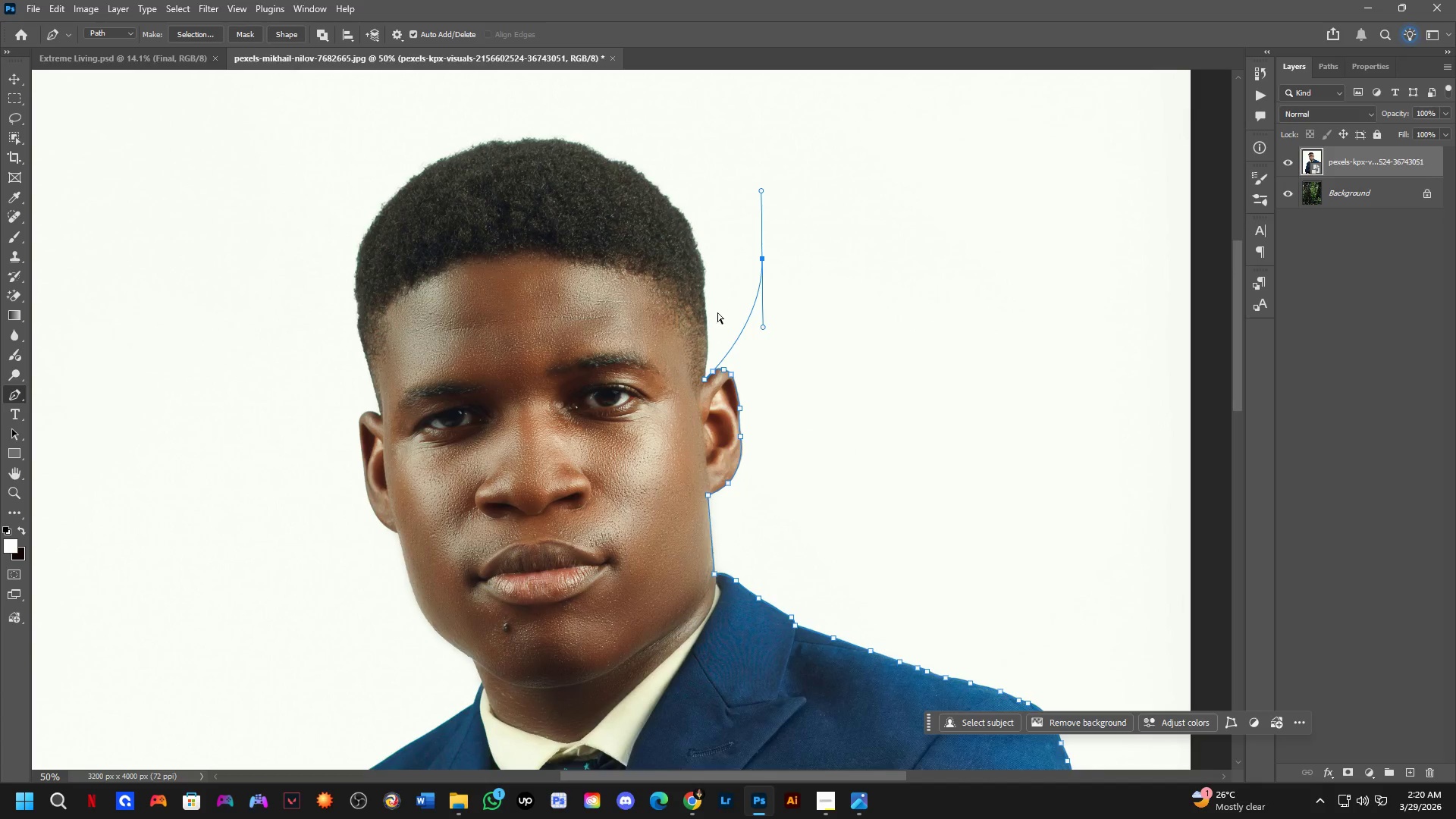 
left_click([736, 292])
 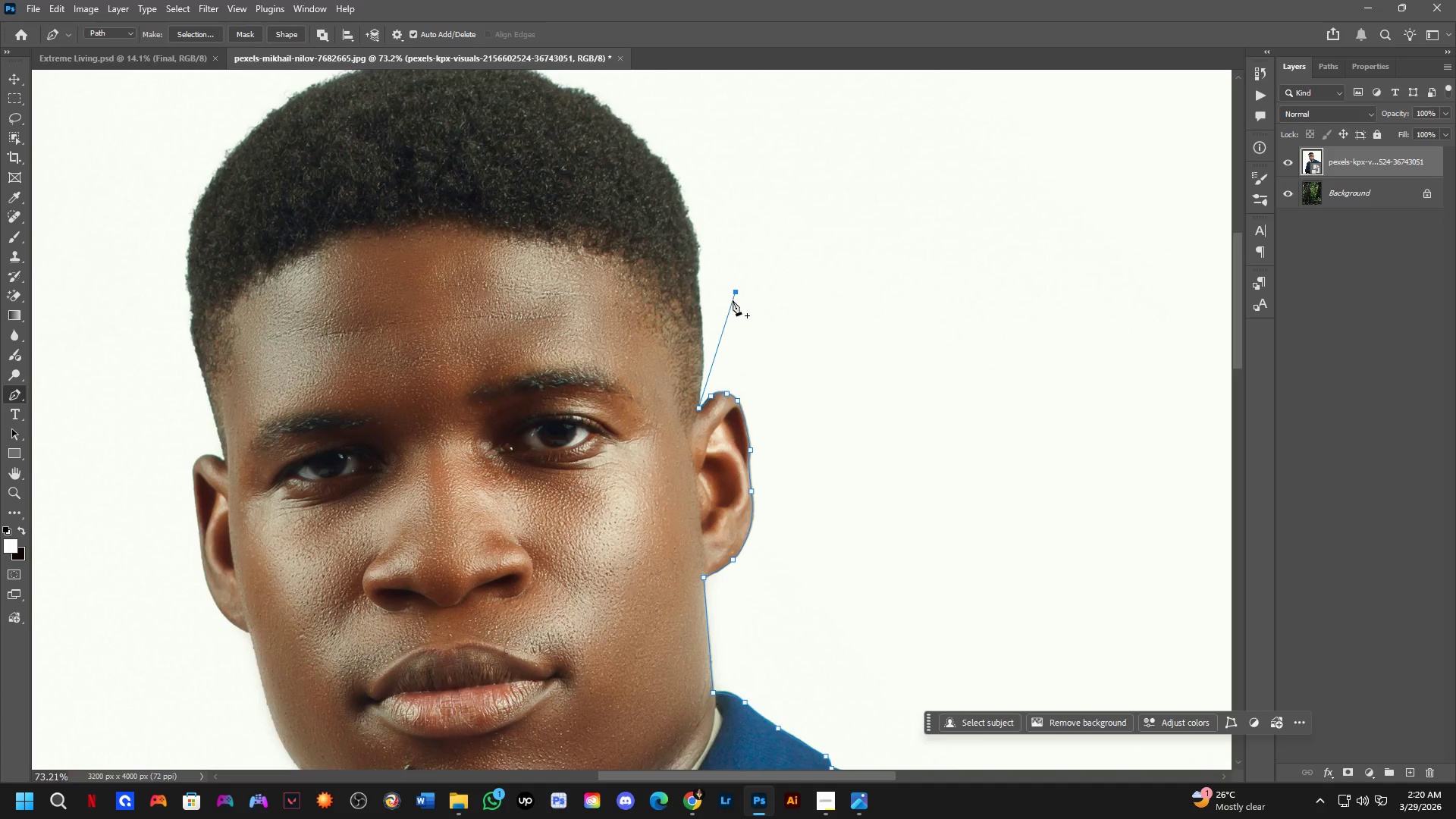 
scroll: coordinate [717, 319], scroll_direction: up, amount: 4.0
 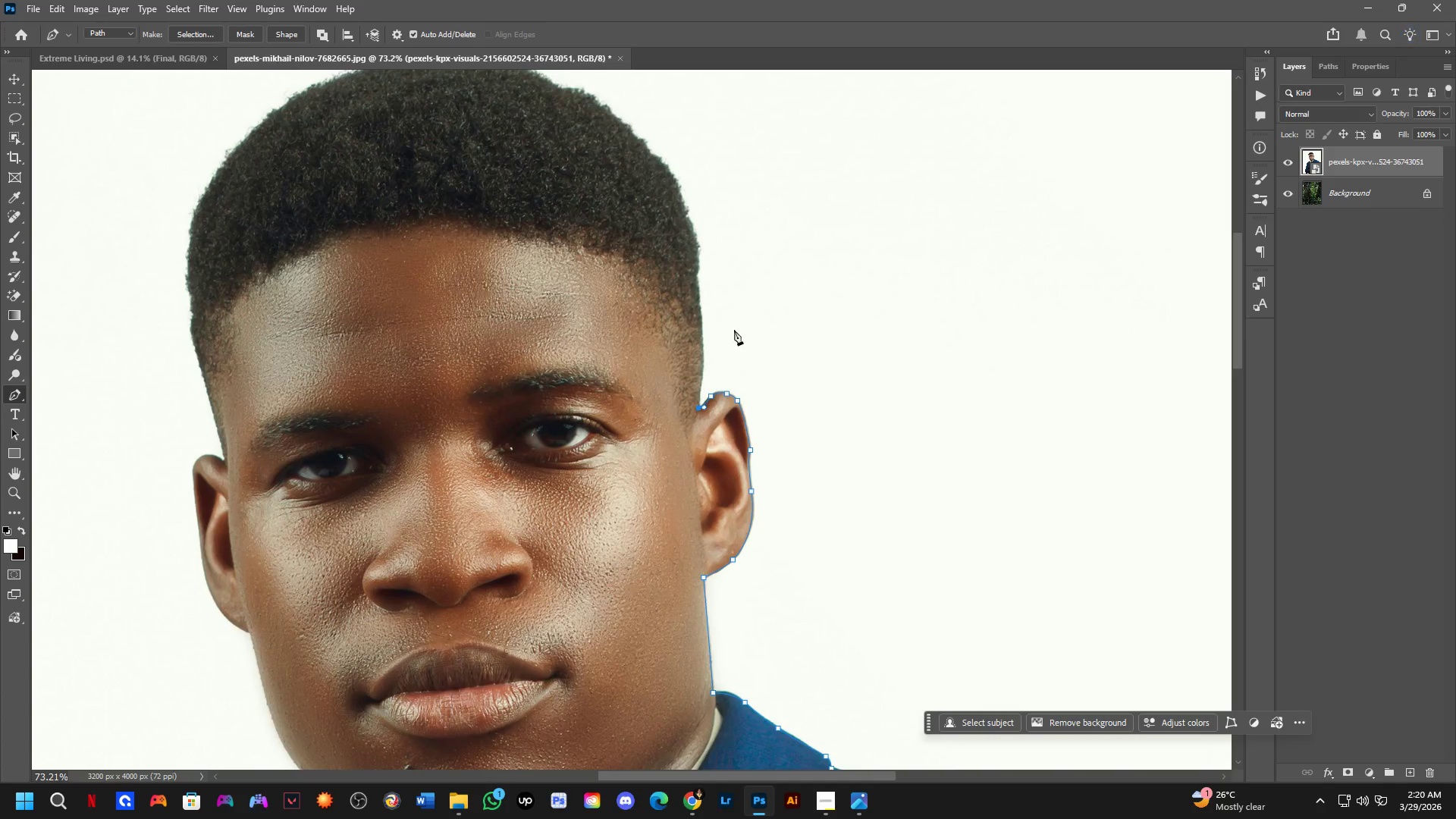 
hold_key(key=Space, duration=0.55)
 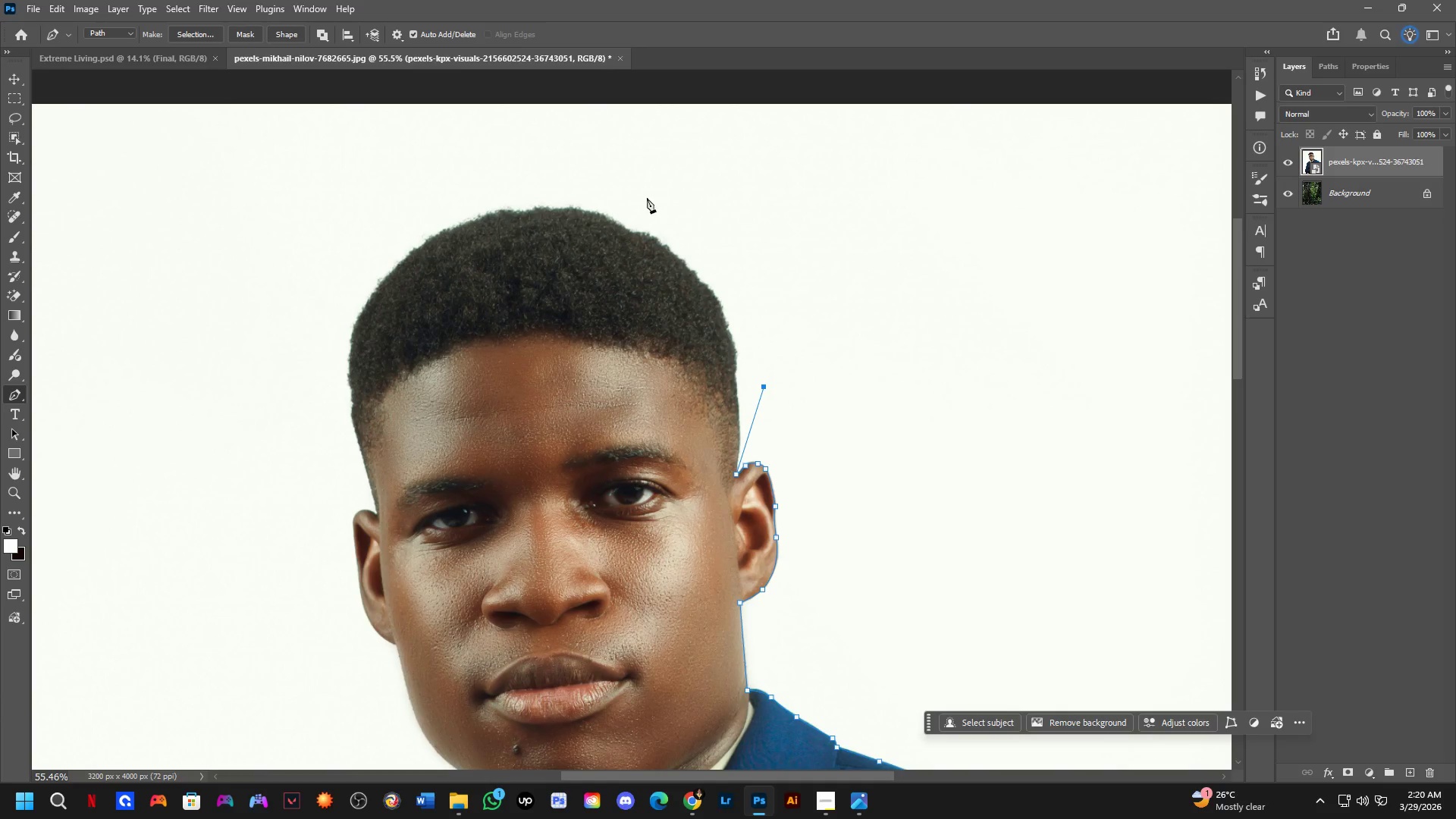 
left_click_drag(start_coordinate=[657, 261], to_coordinate=[688, 369])
 